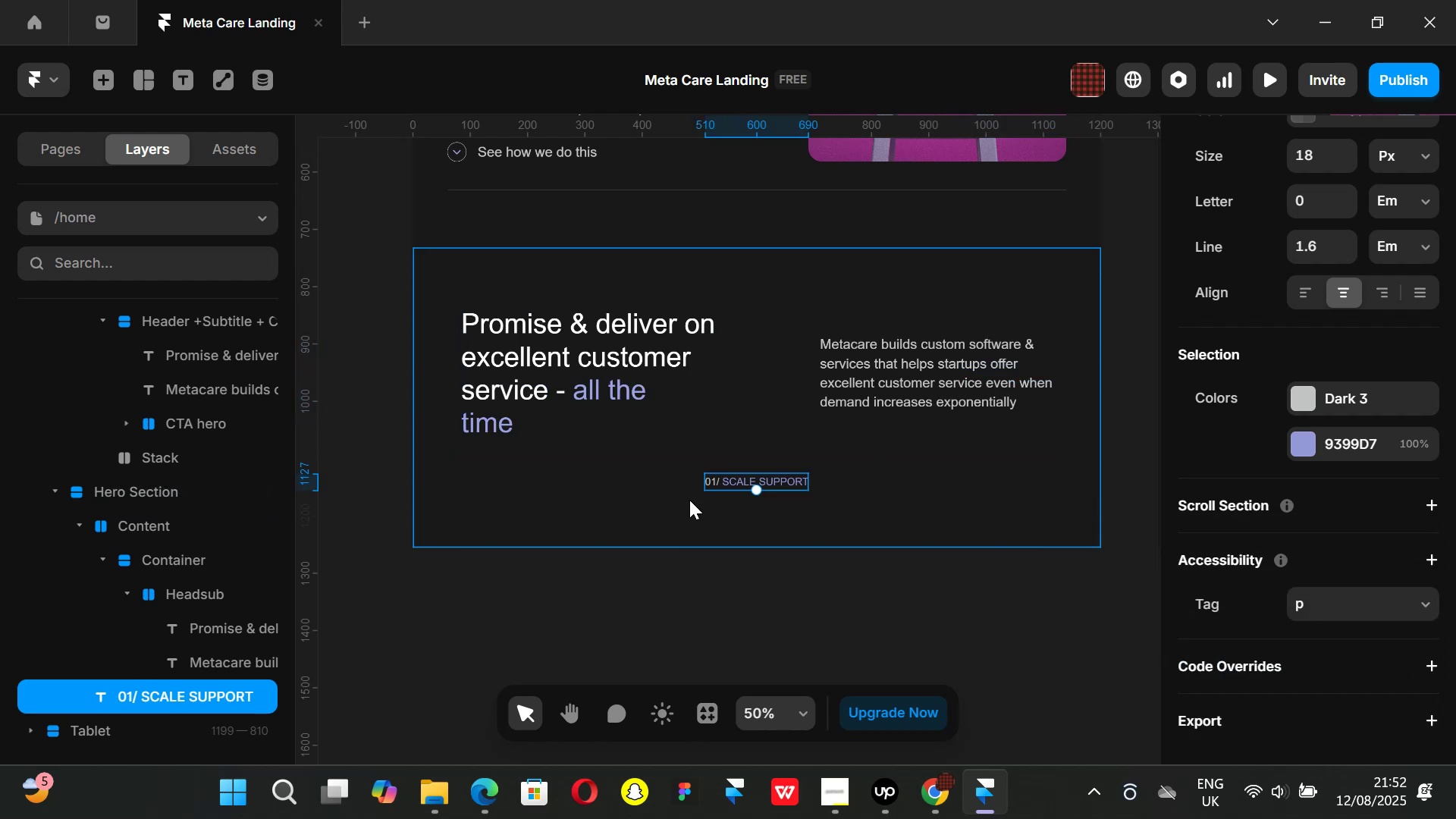 
key(ArrowUp)
 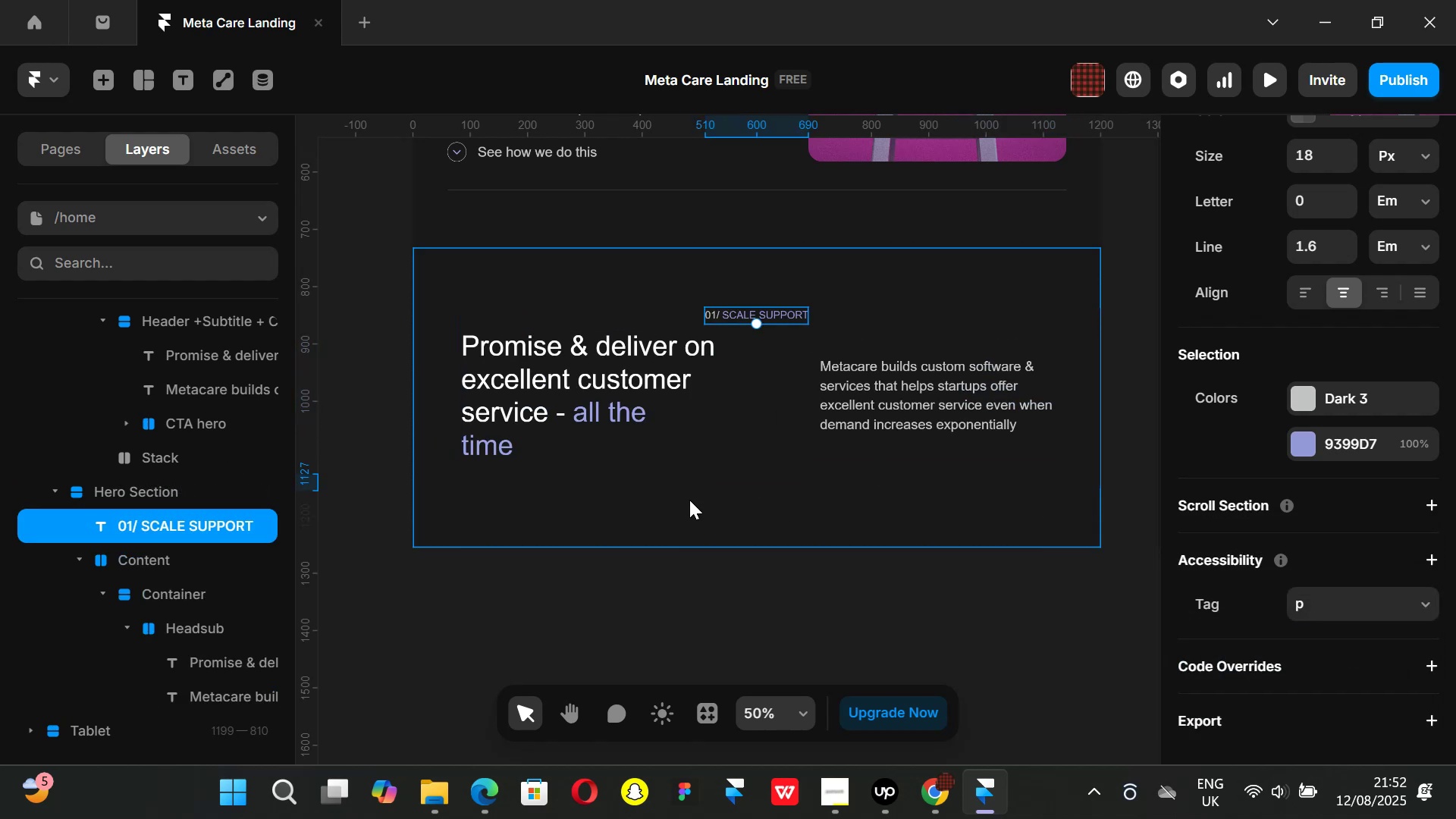 
key(ArrowUp)
 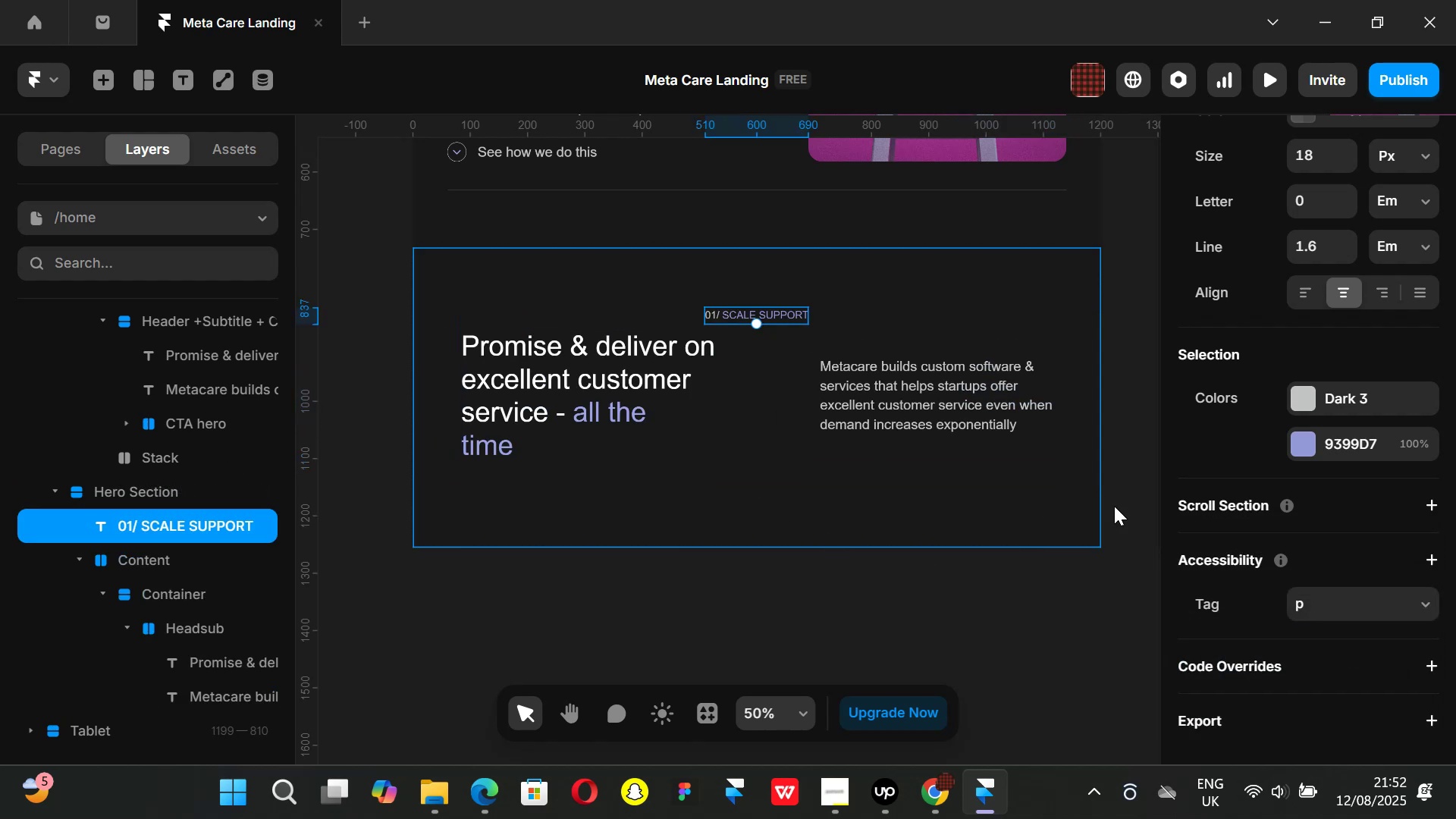 
scroll: coordinate [1332, 398], scroll_direction: up, amount: 5.0
 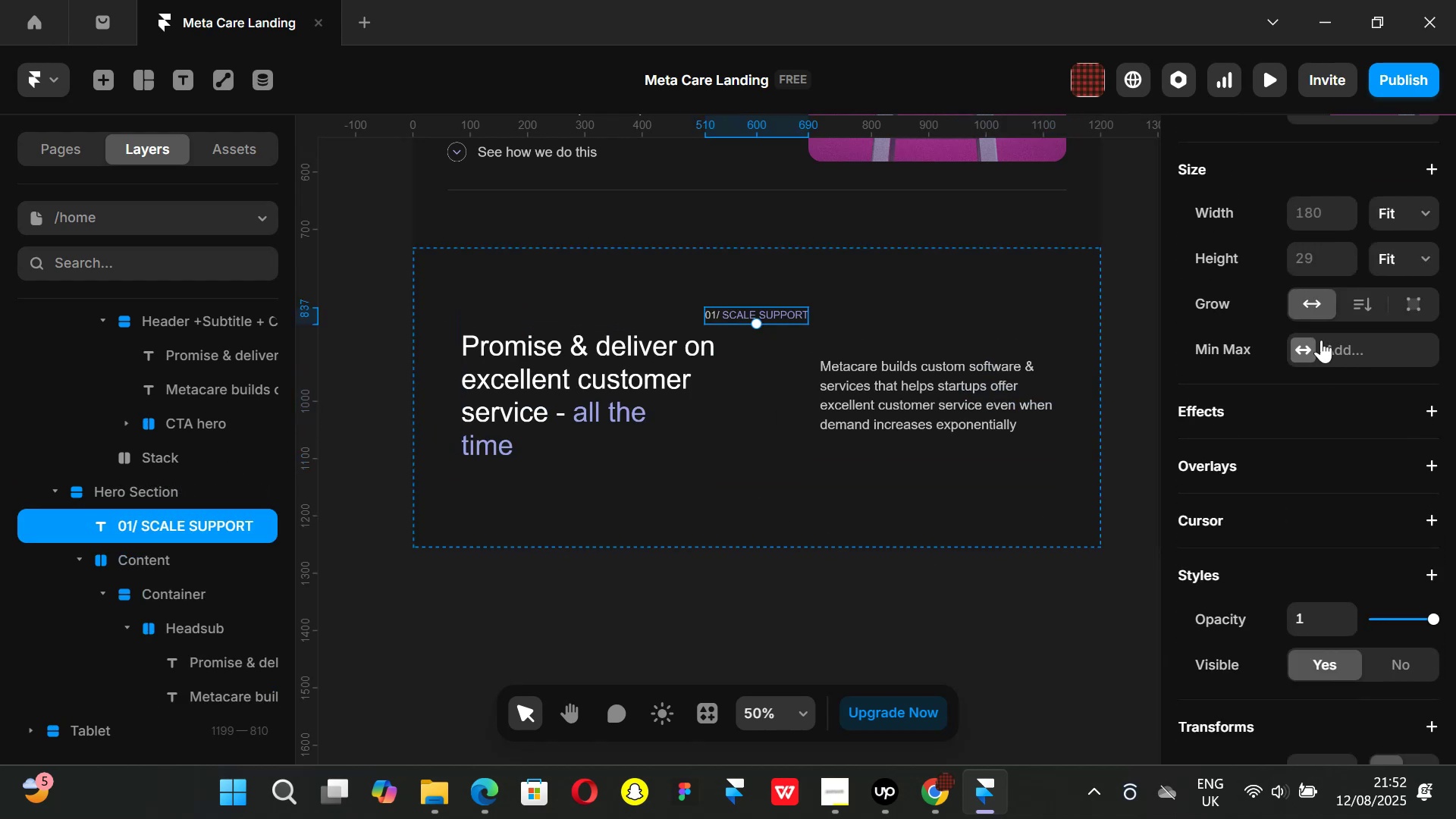 
scroll: coordinate [1326, 383], scroll_direction: down, amount: 4.0
 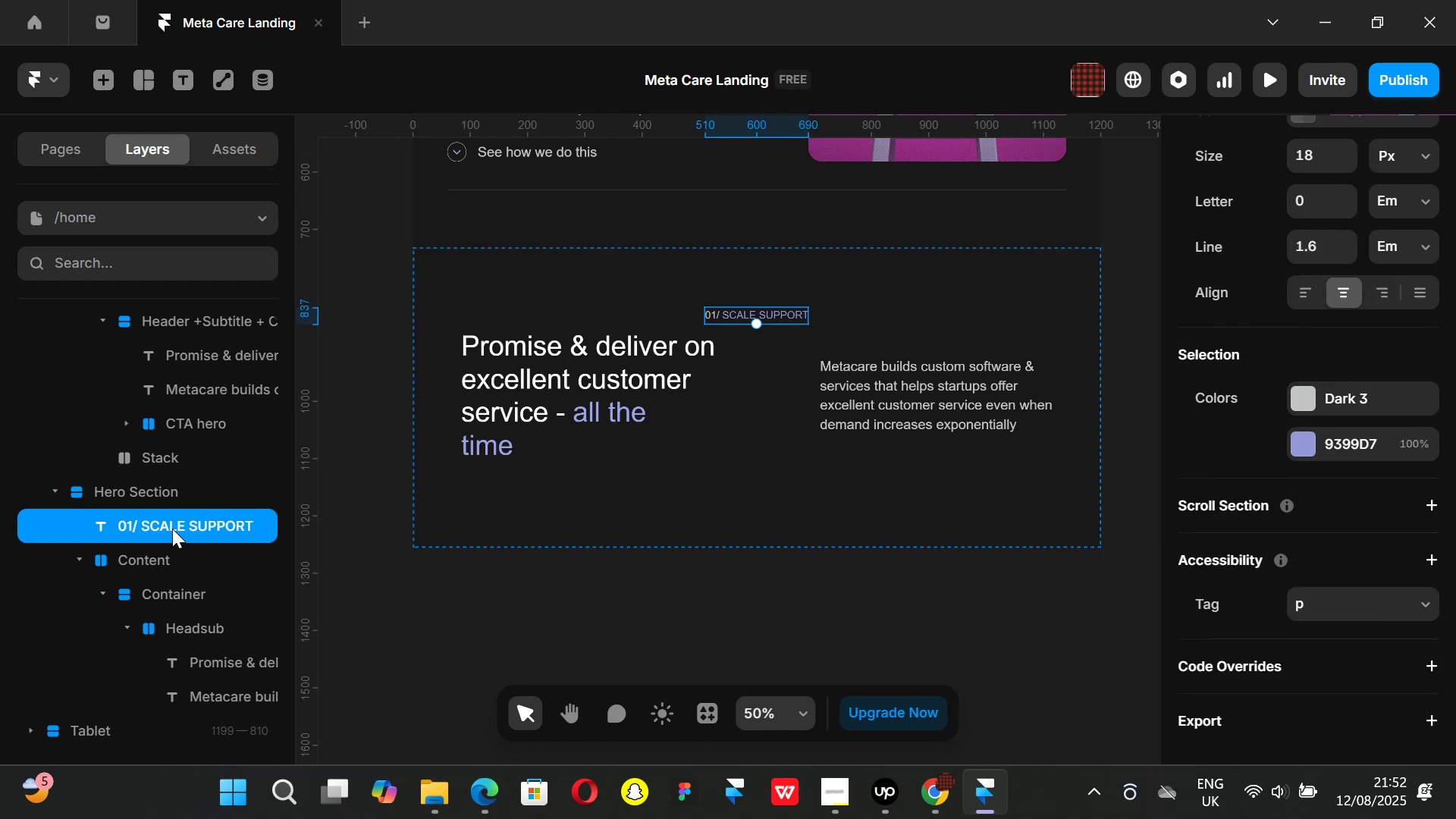 
left_click([471, 646])
 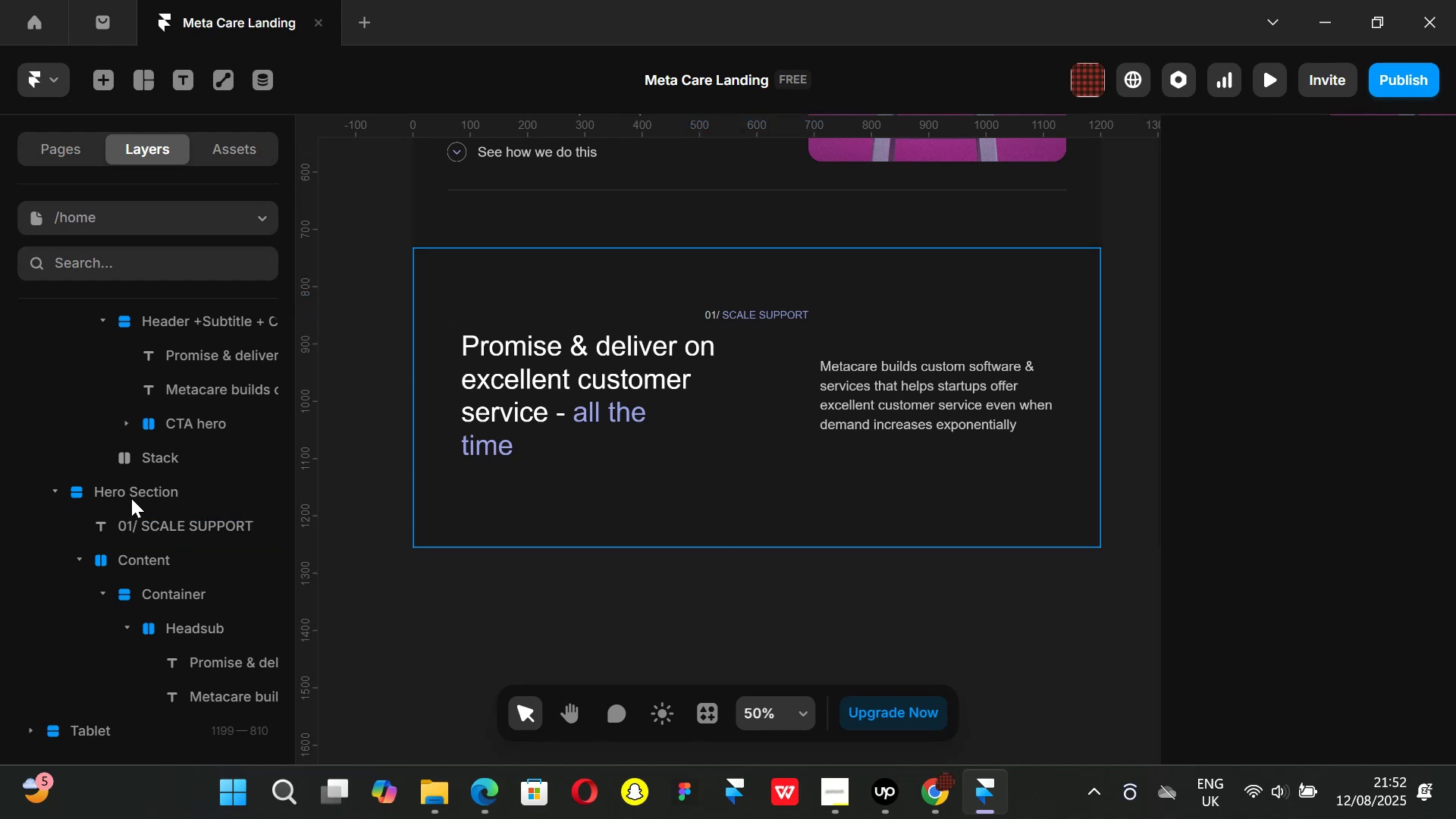 
left_click([131, 497])
 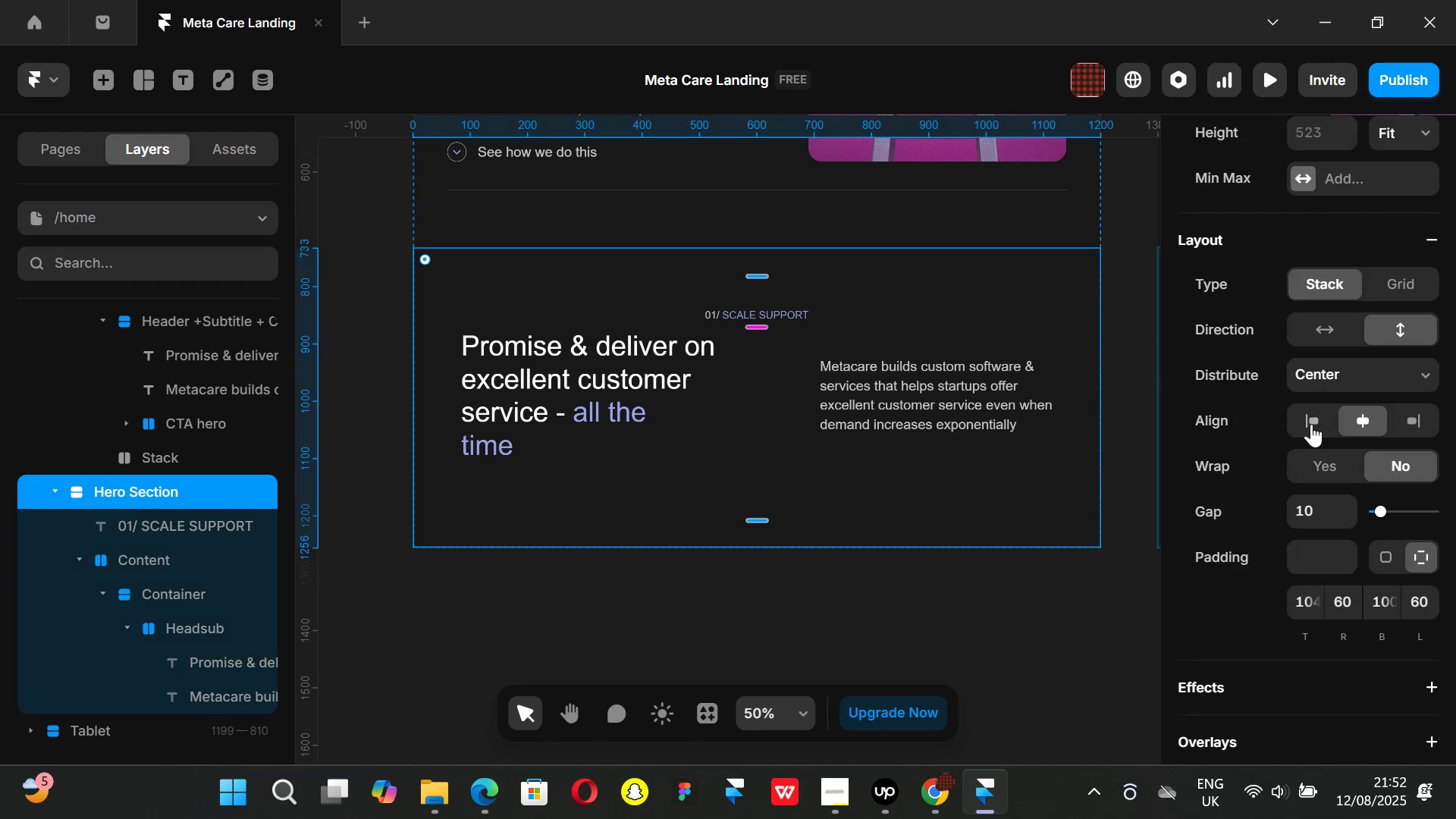 
left_click([1313, 415])
 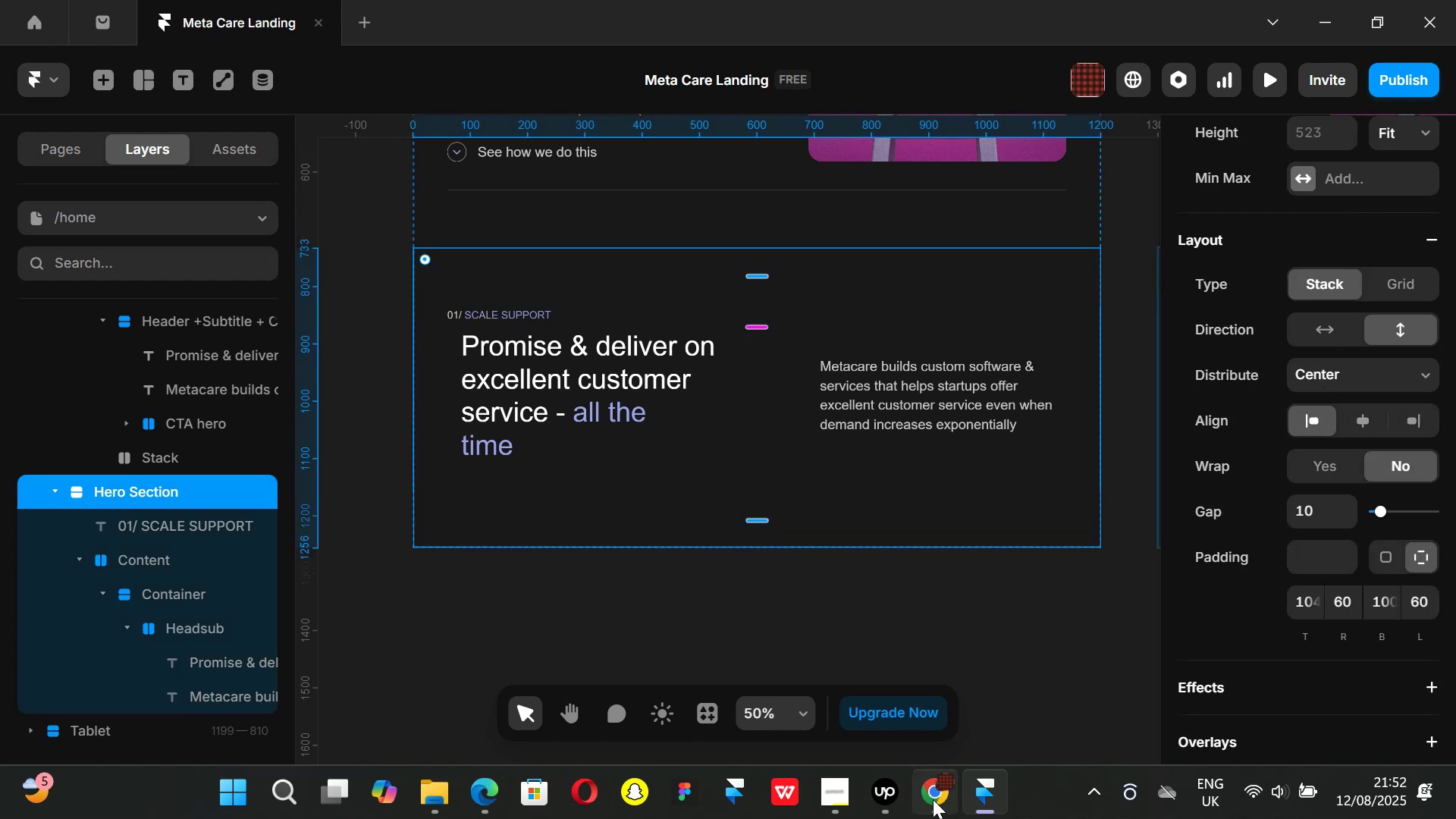 
wait(8.29)
 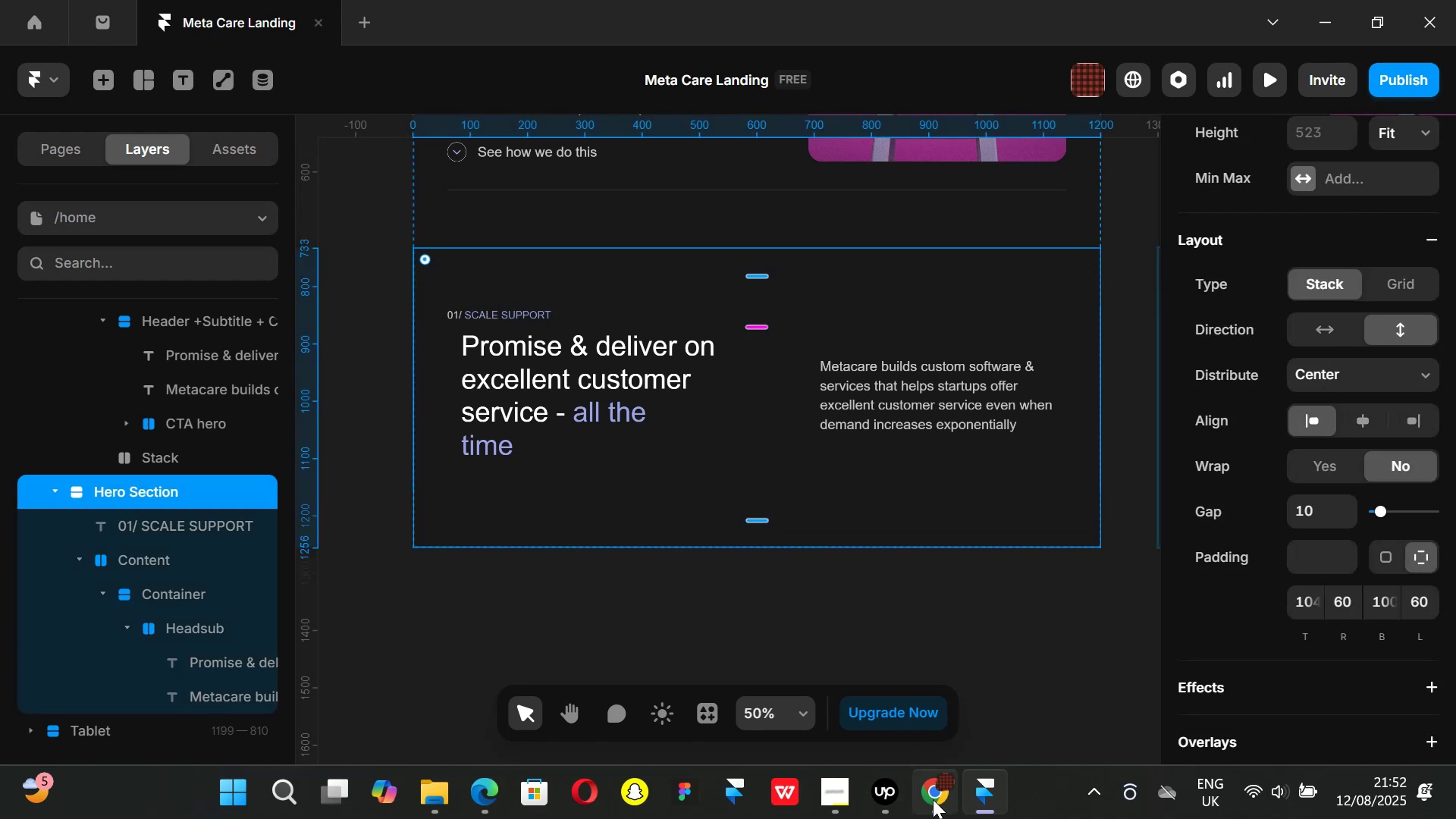 
left_click([920, 795])
 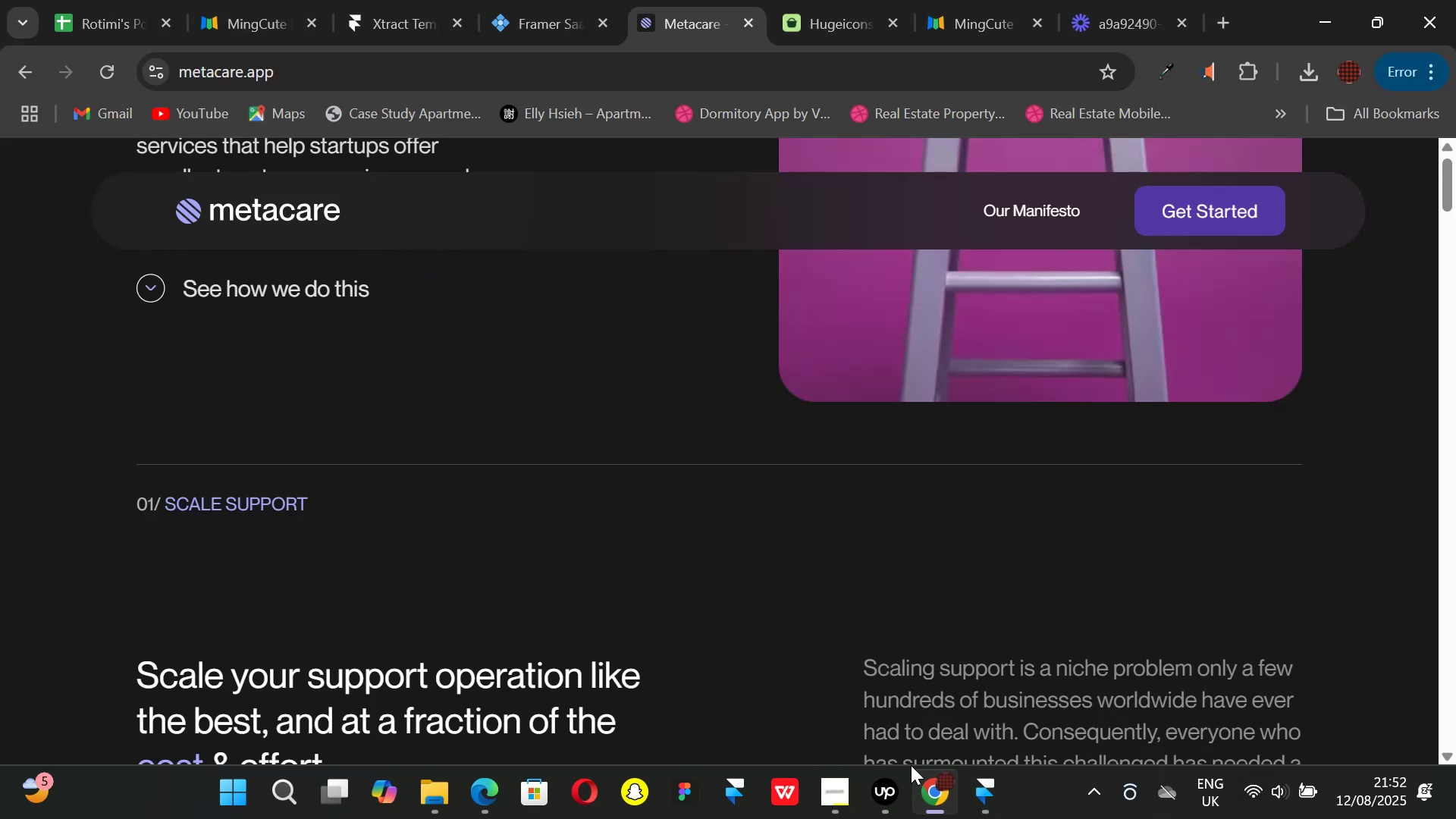 
left_click([981, 802])
 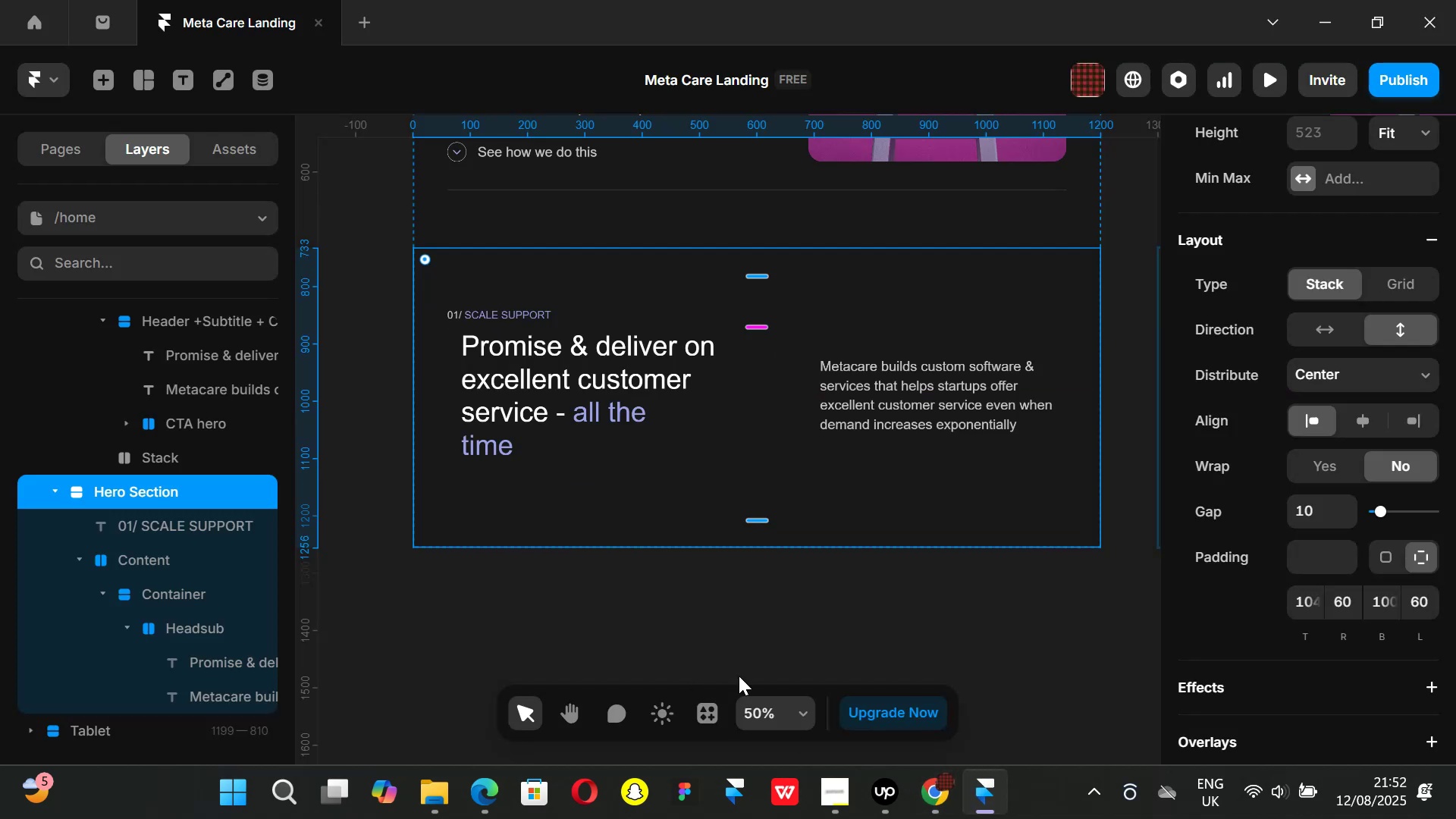 
key(Control+ControlLeft)
 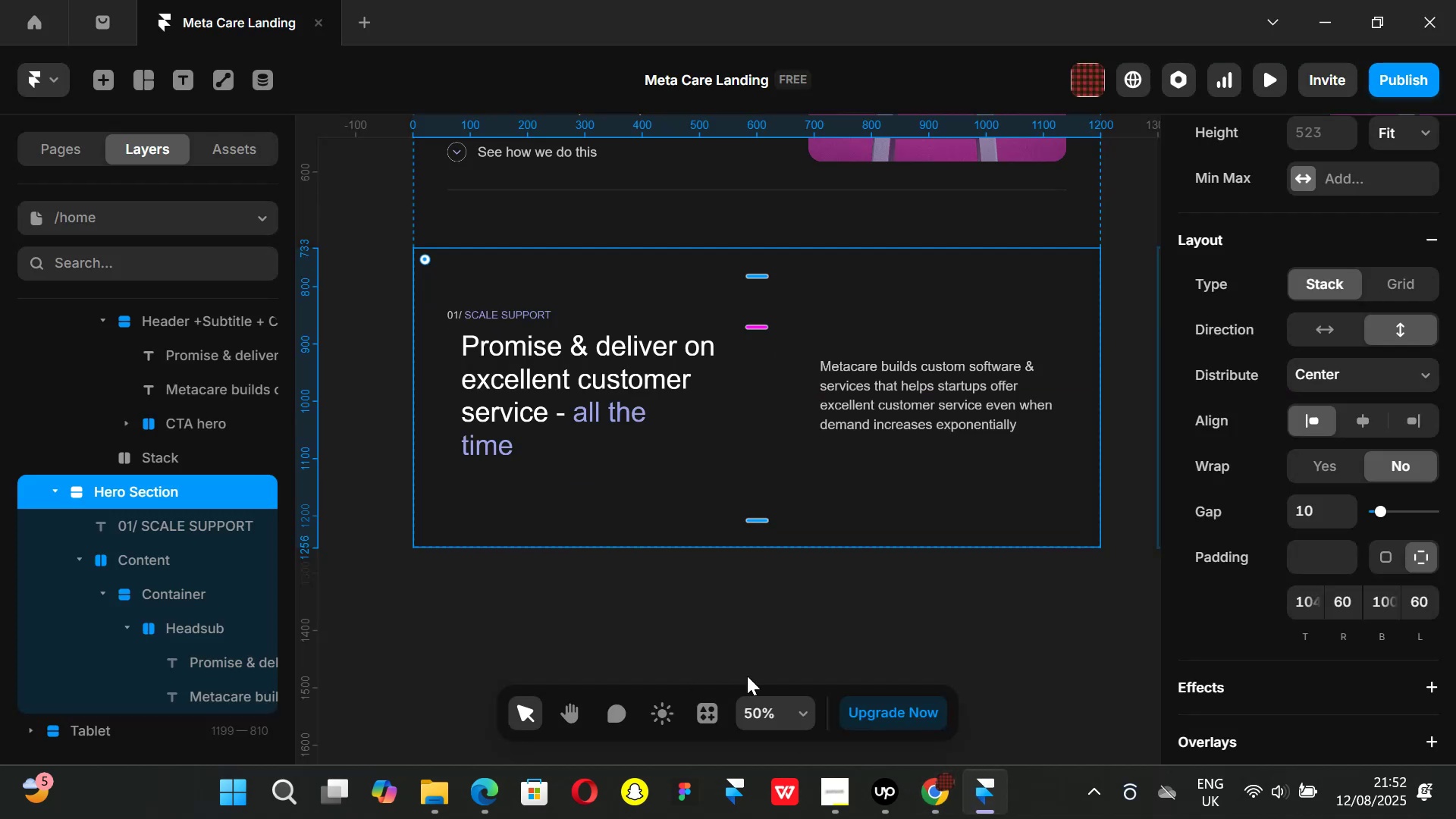 
key(Control+Z)
 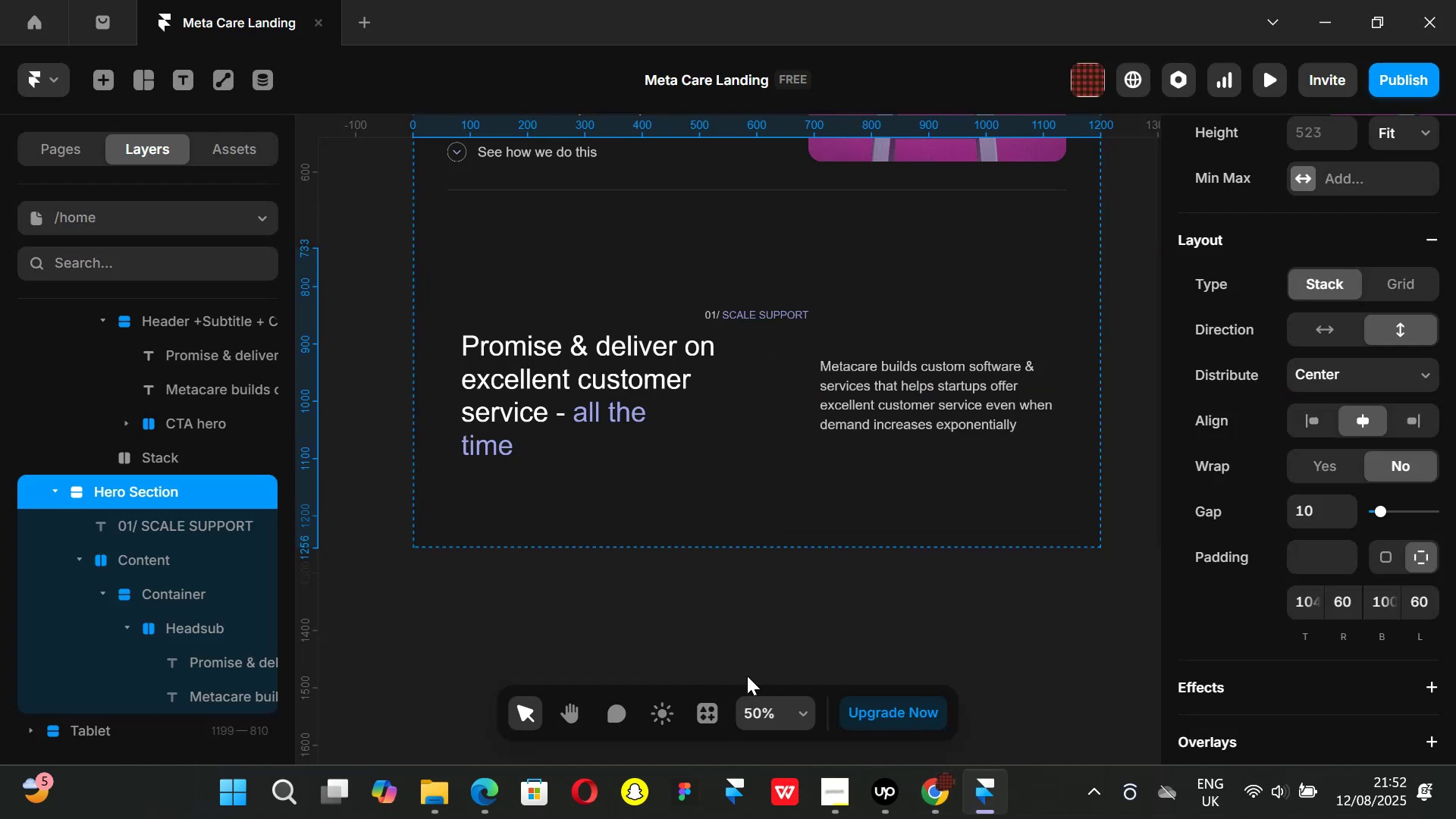 
key(Control+ControlLeft)
 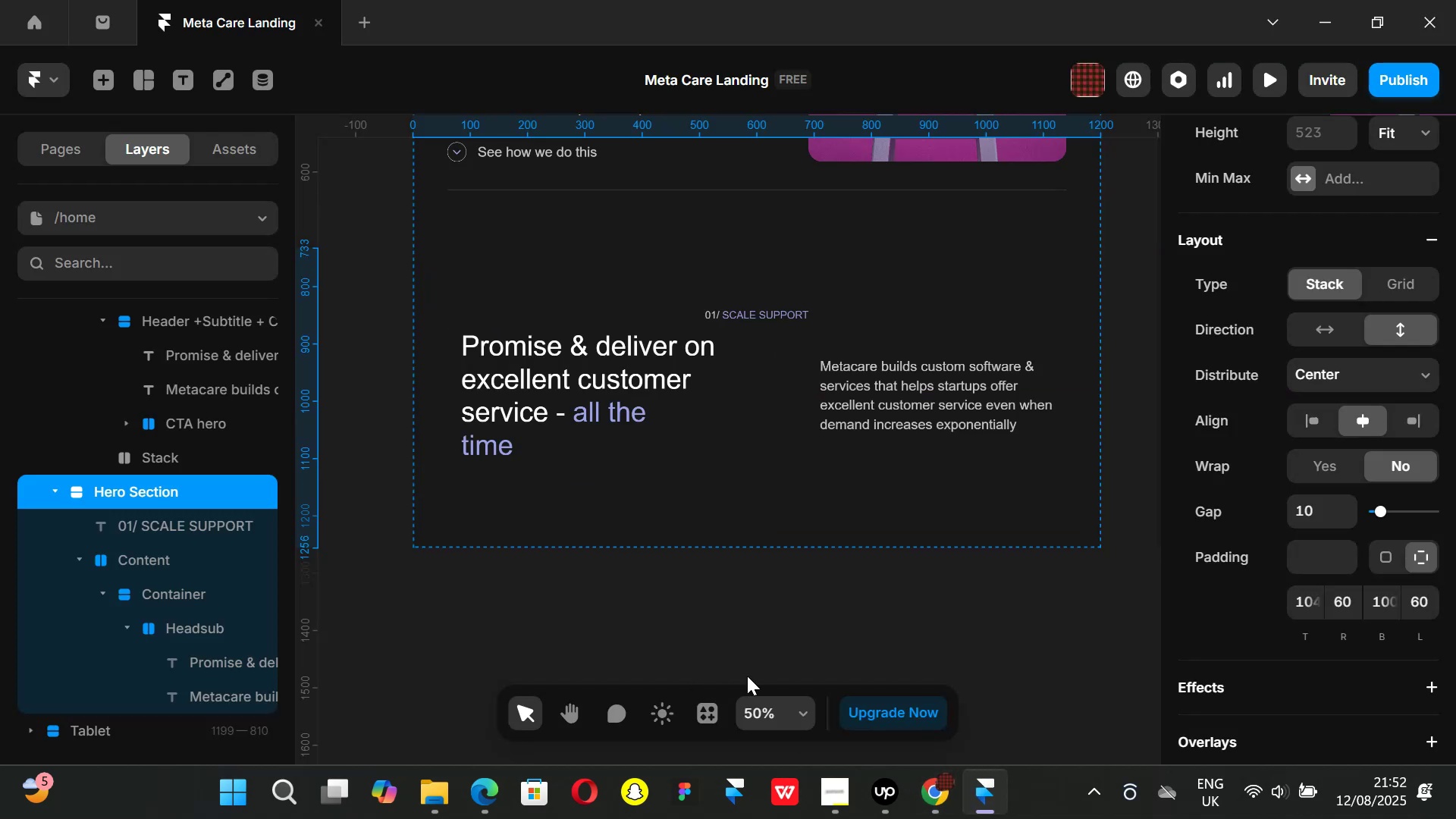 
key(Control+Z)
 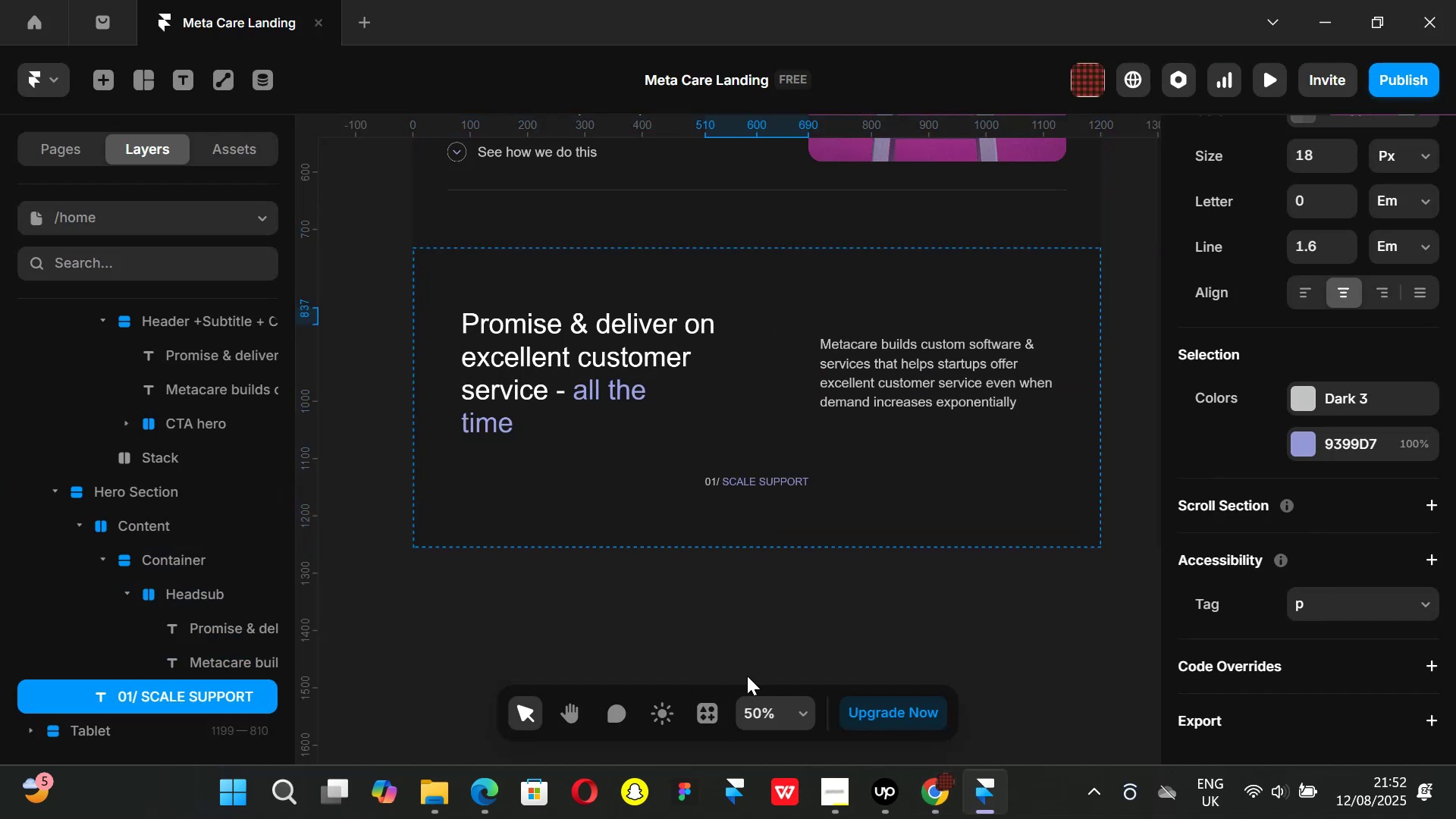 
key(Control+ControlLeft)
 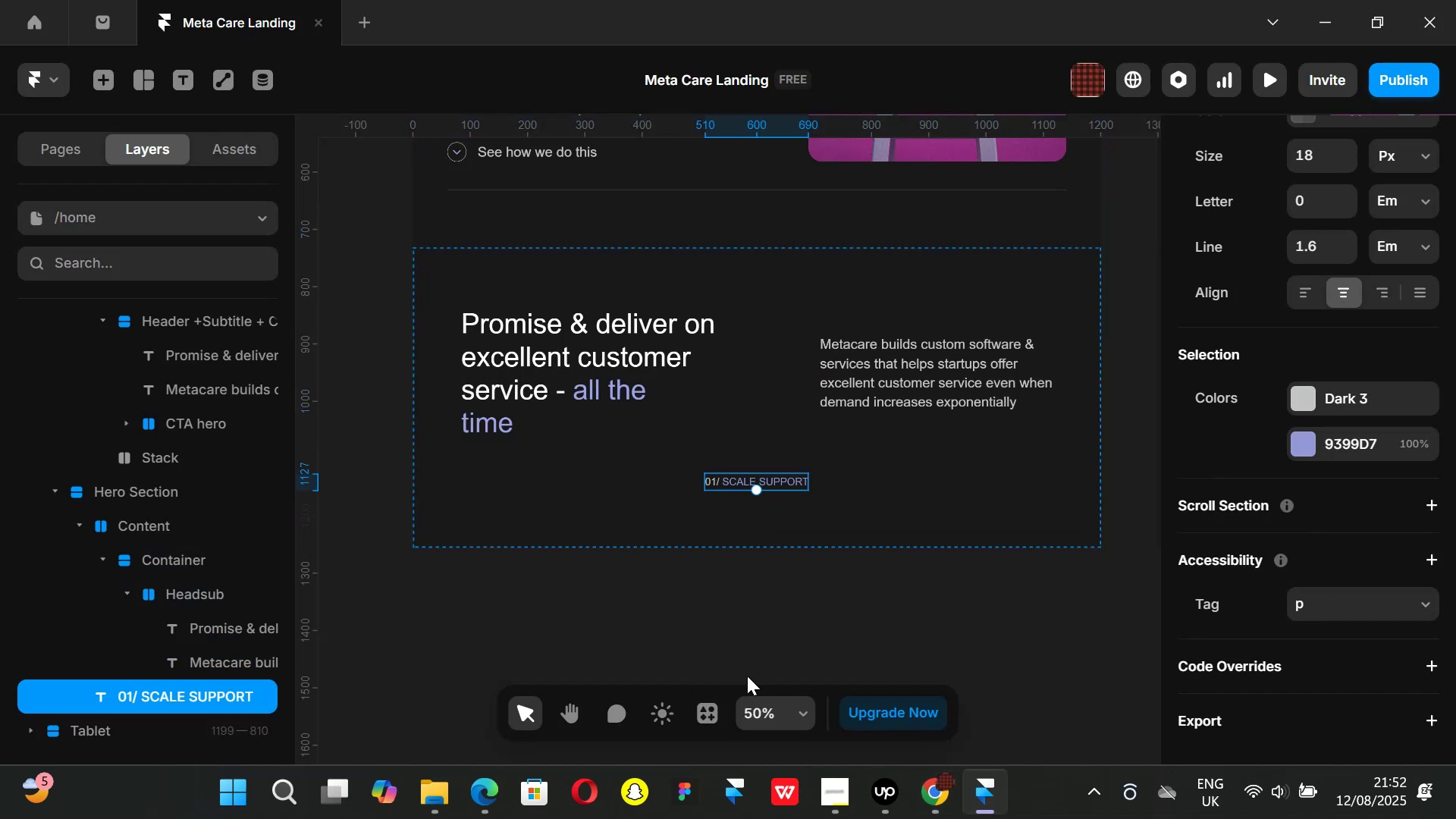 
key(Control+Z)
 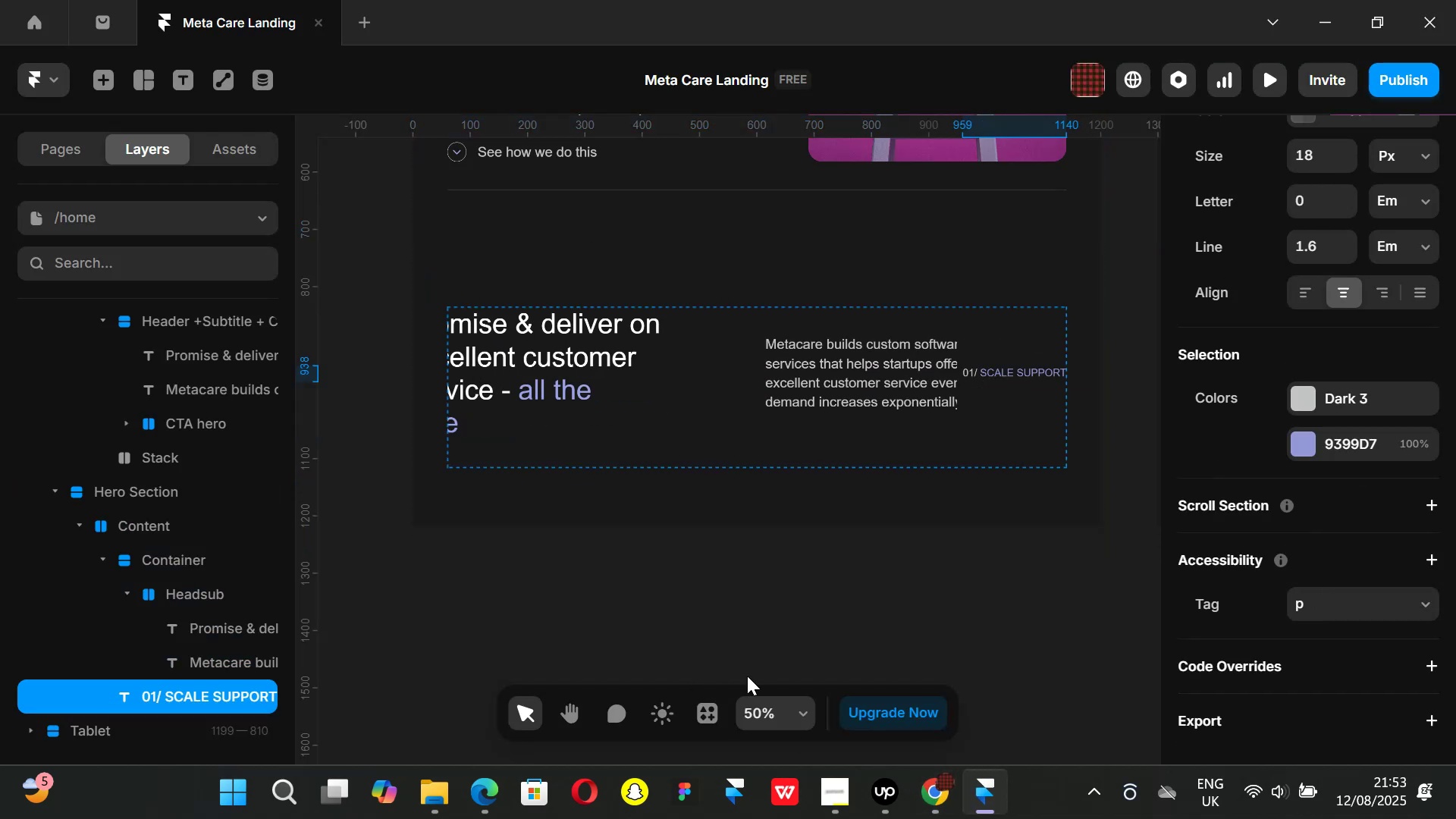 
key(Control+ControlLeft)
 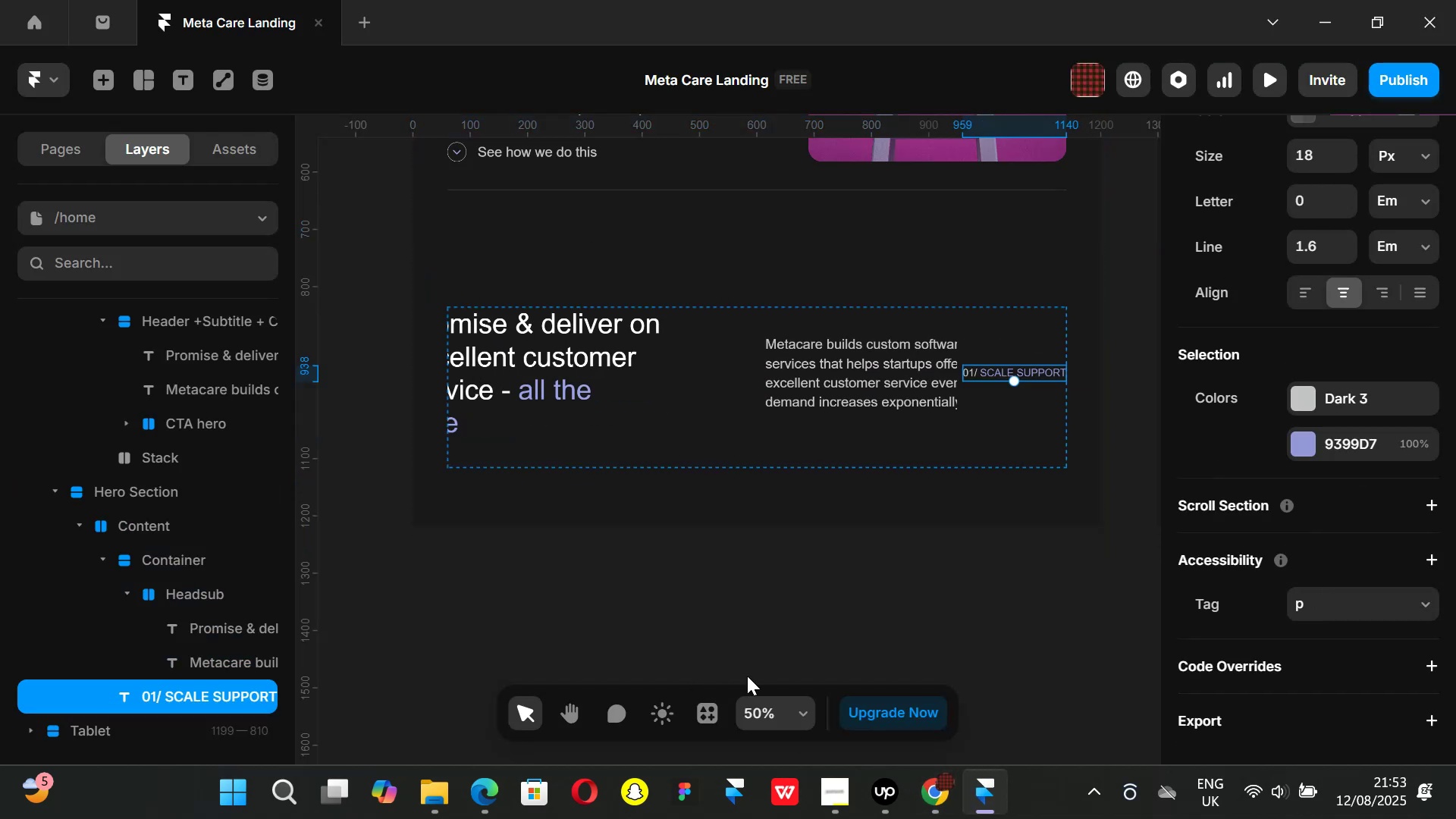 
key(Control+Z)
 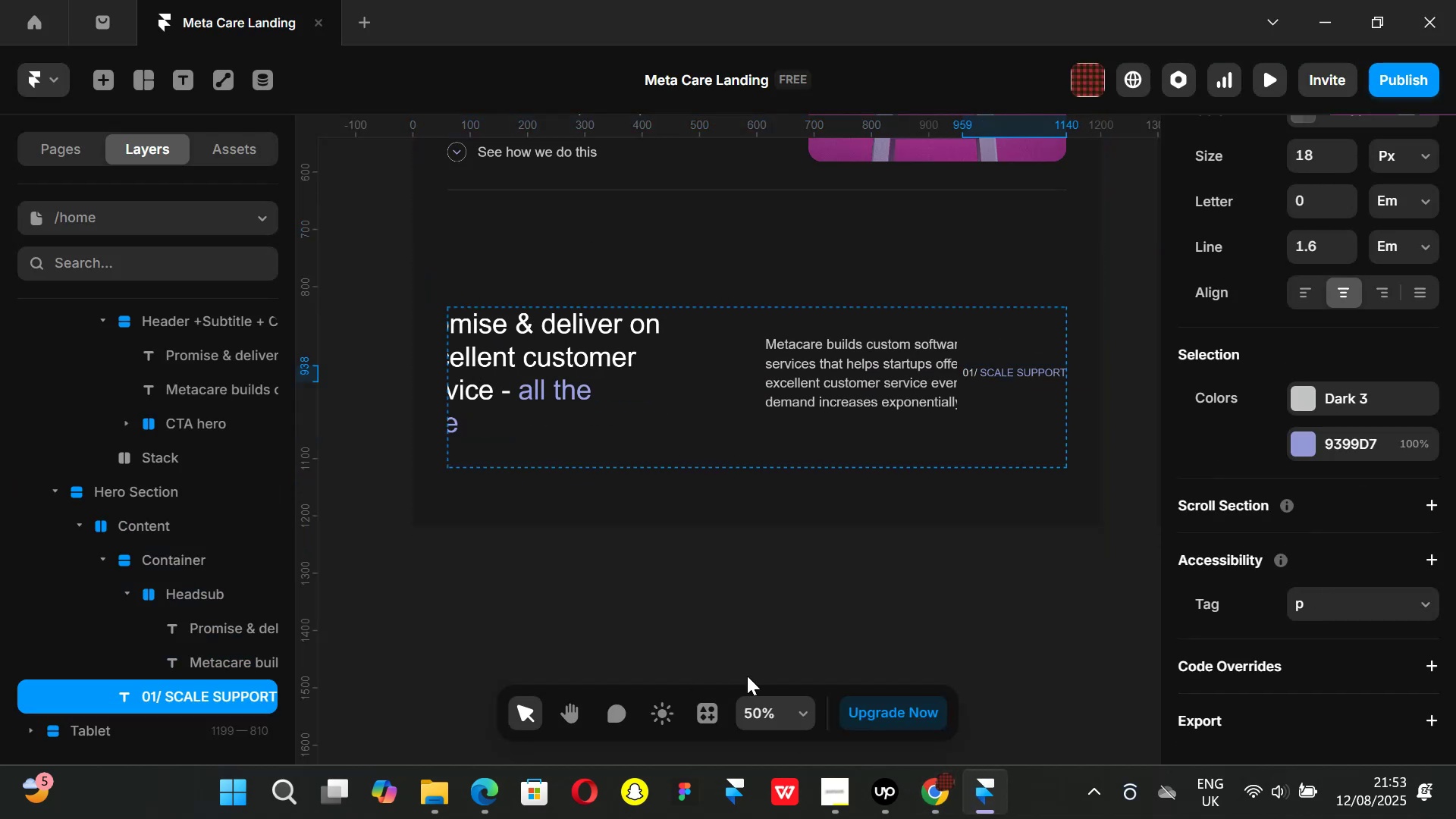 
key(Control+ControlLeft)
 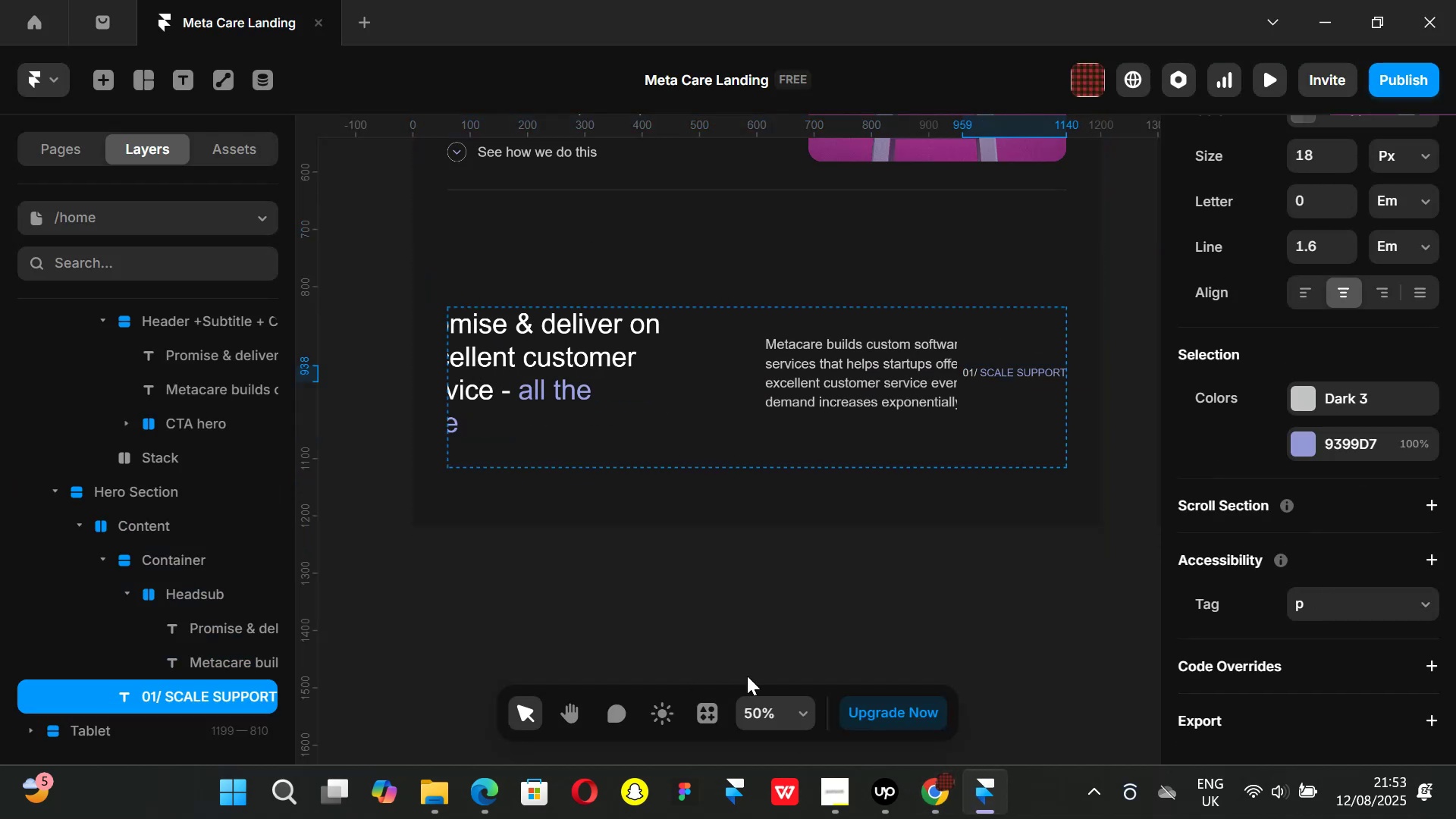 
key(Control+Z)
 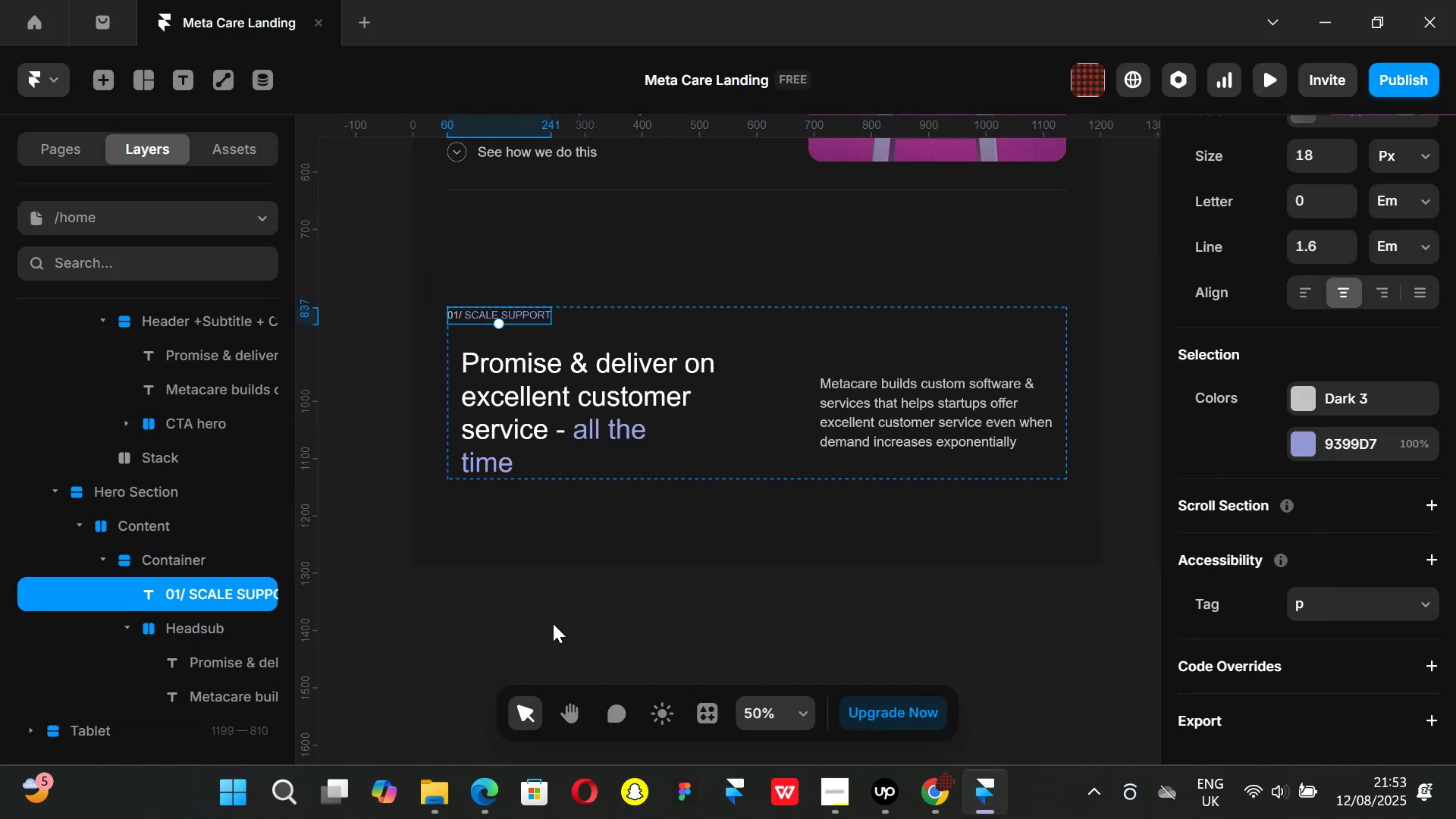 
left_click([551, 622])
 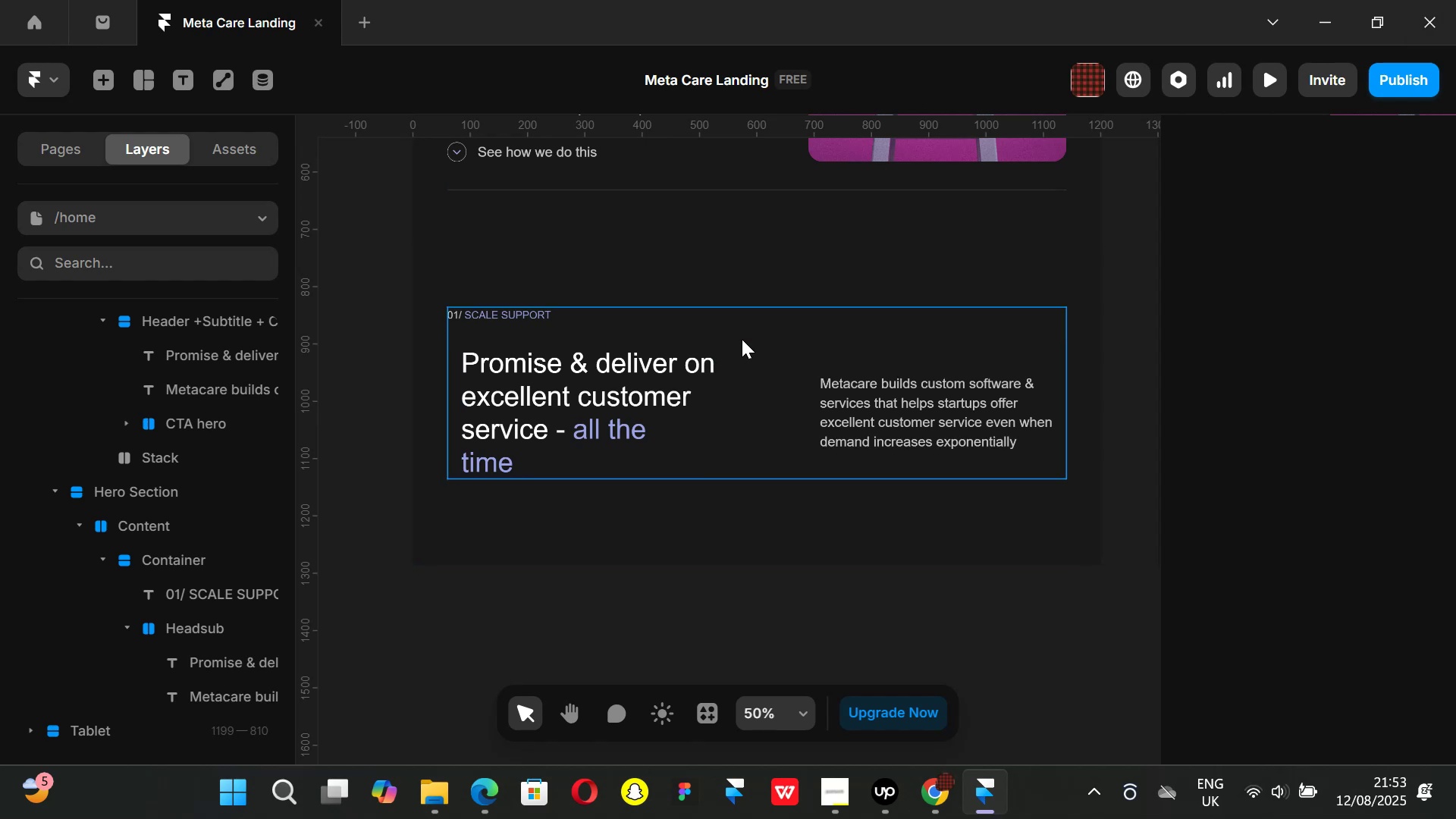 
left_click([742, 339])
 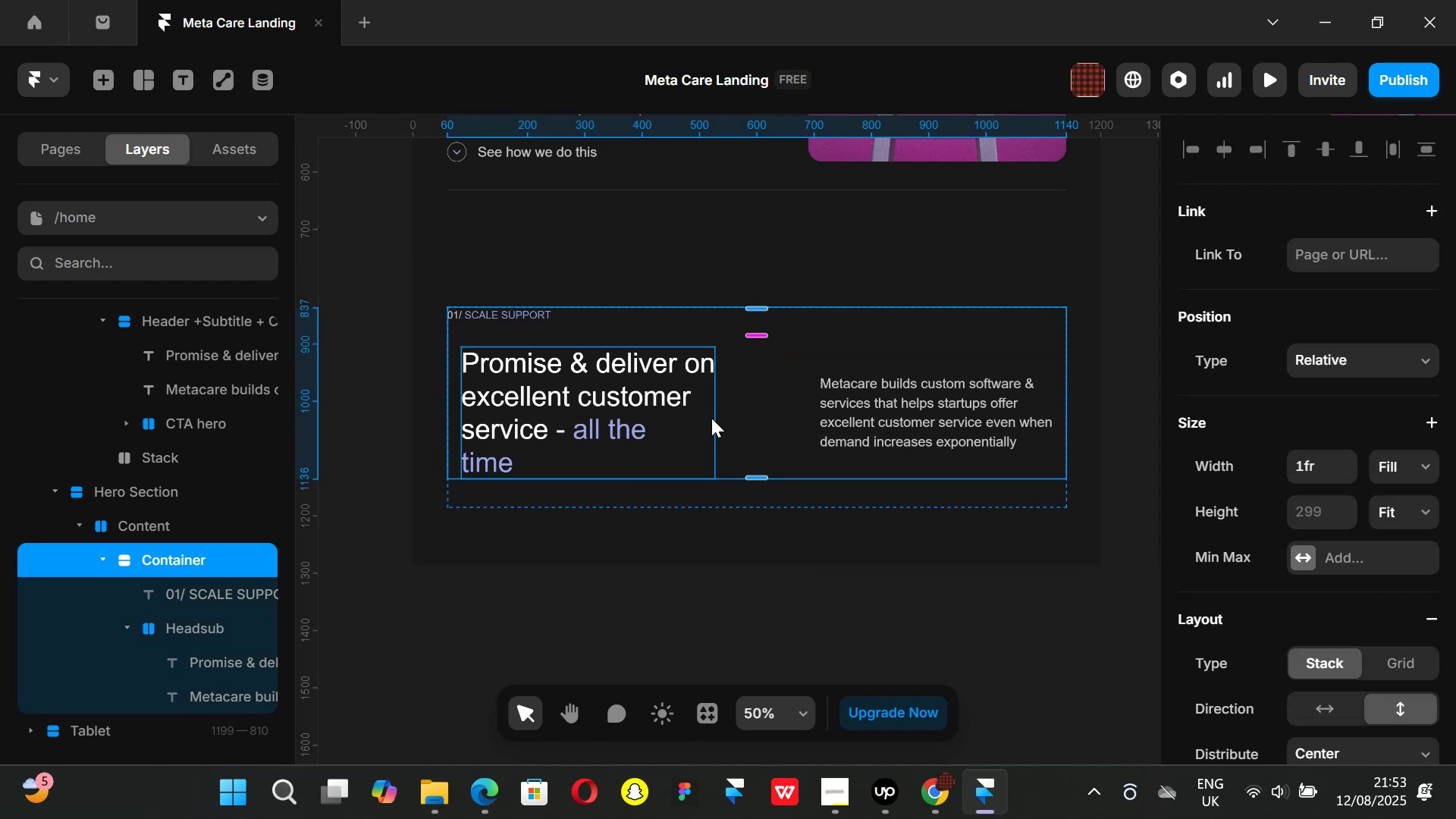 
left_click([738, 423])
 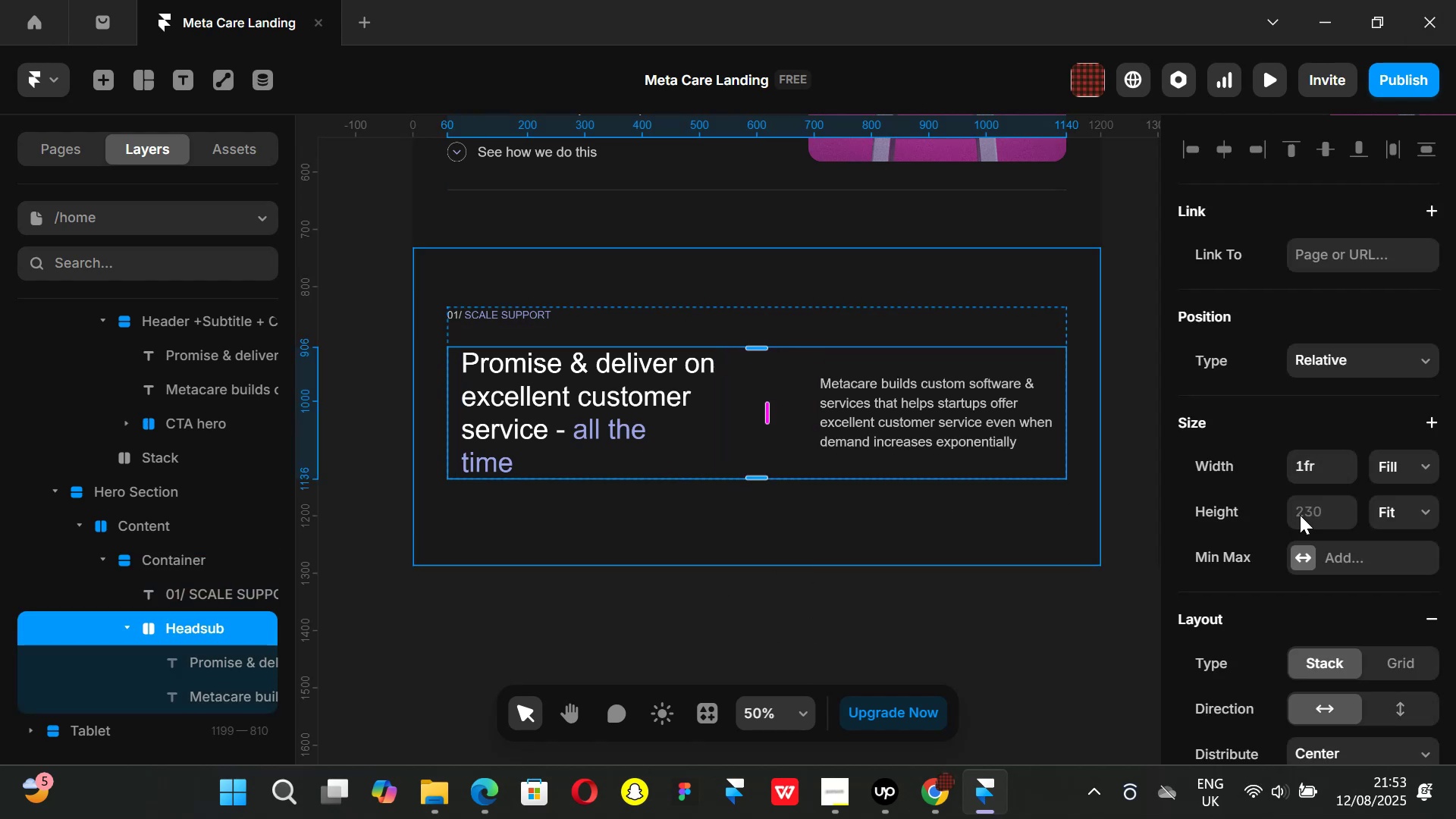 
scroll: coordinate [1314, 544], scroll_direction: down, amount: 2.0
 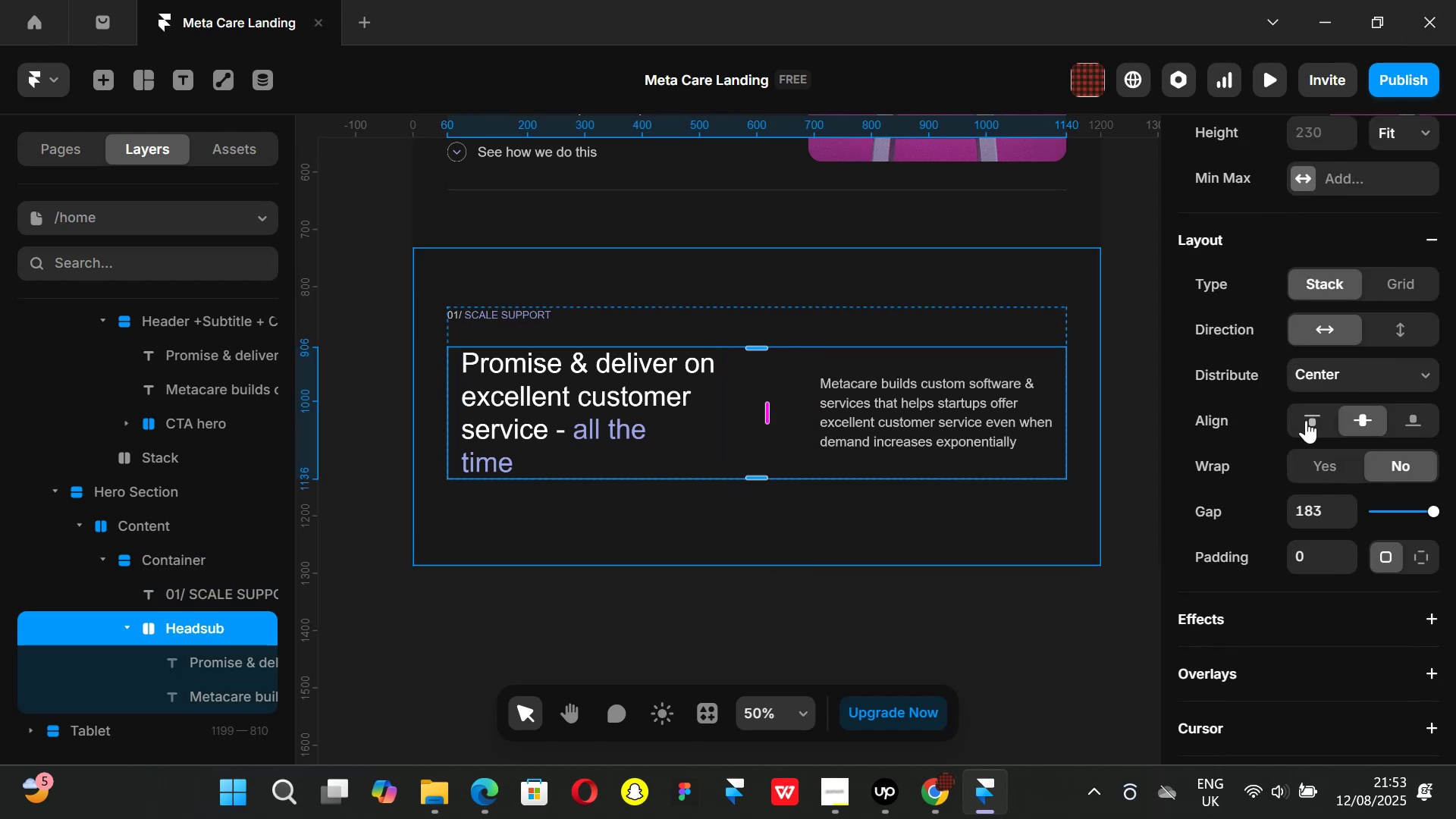 
left_click([1306, 420])
 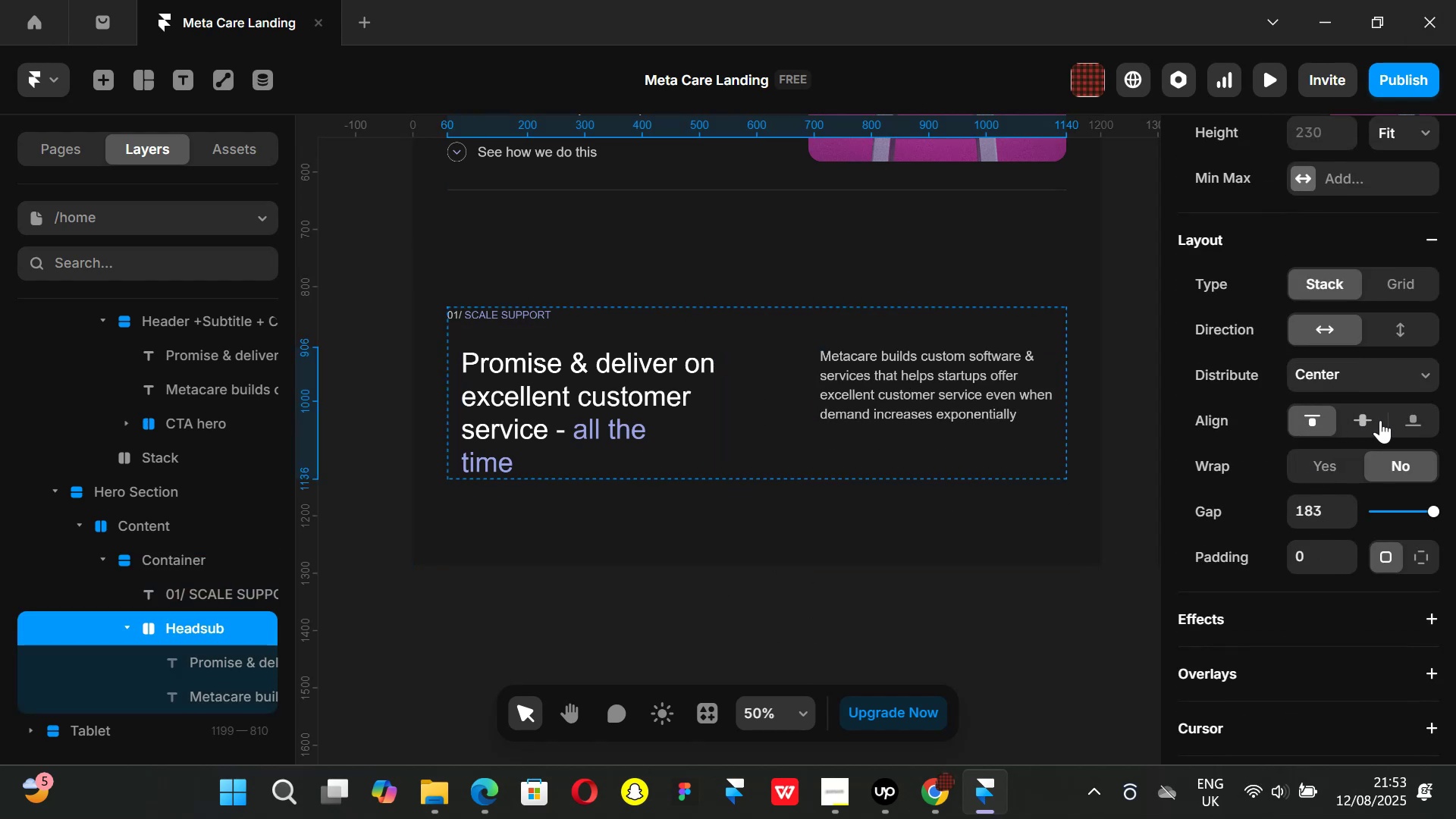 
left_click([1362, 419])
 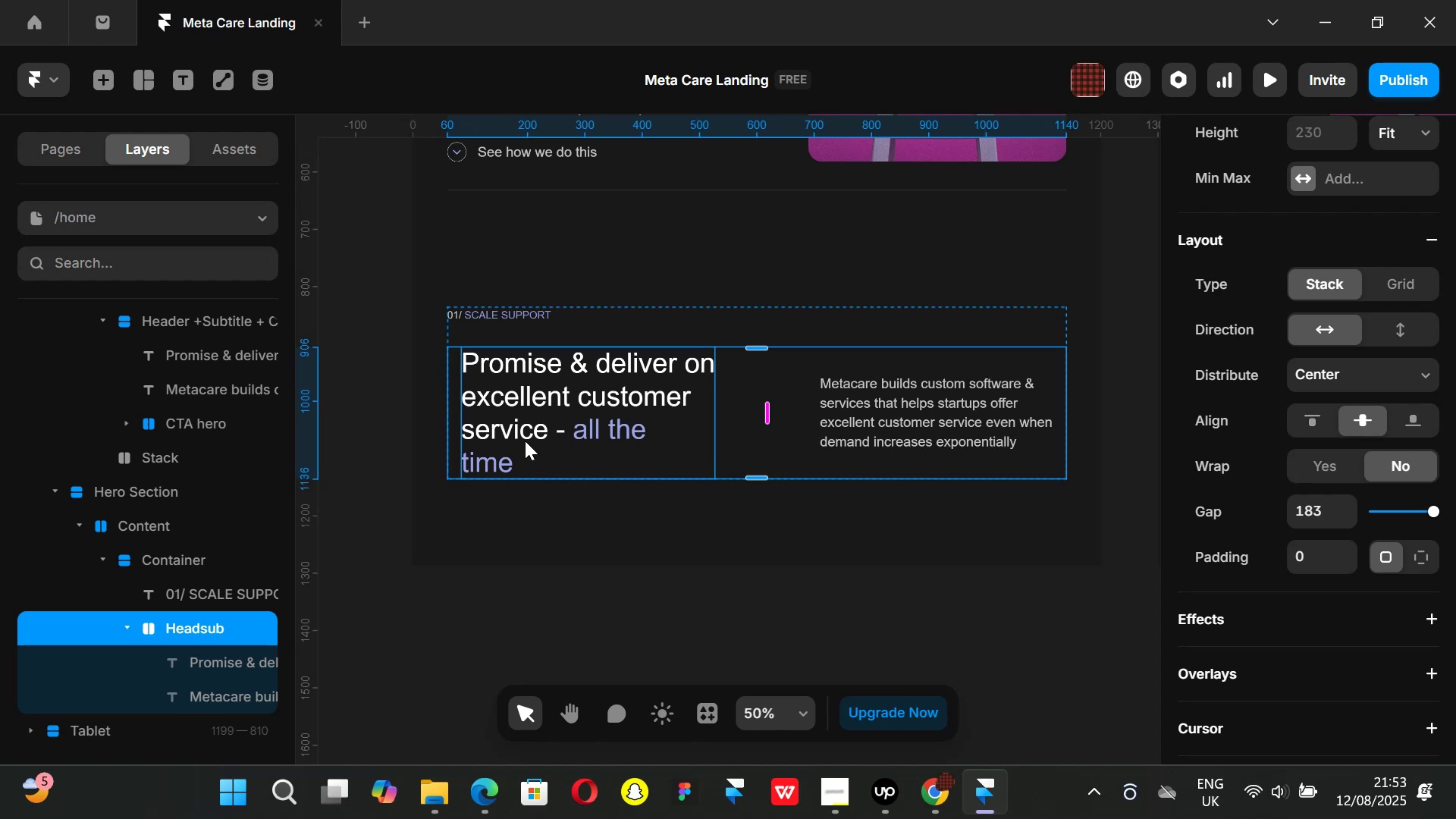 
left_click([567, 439])
 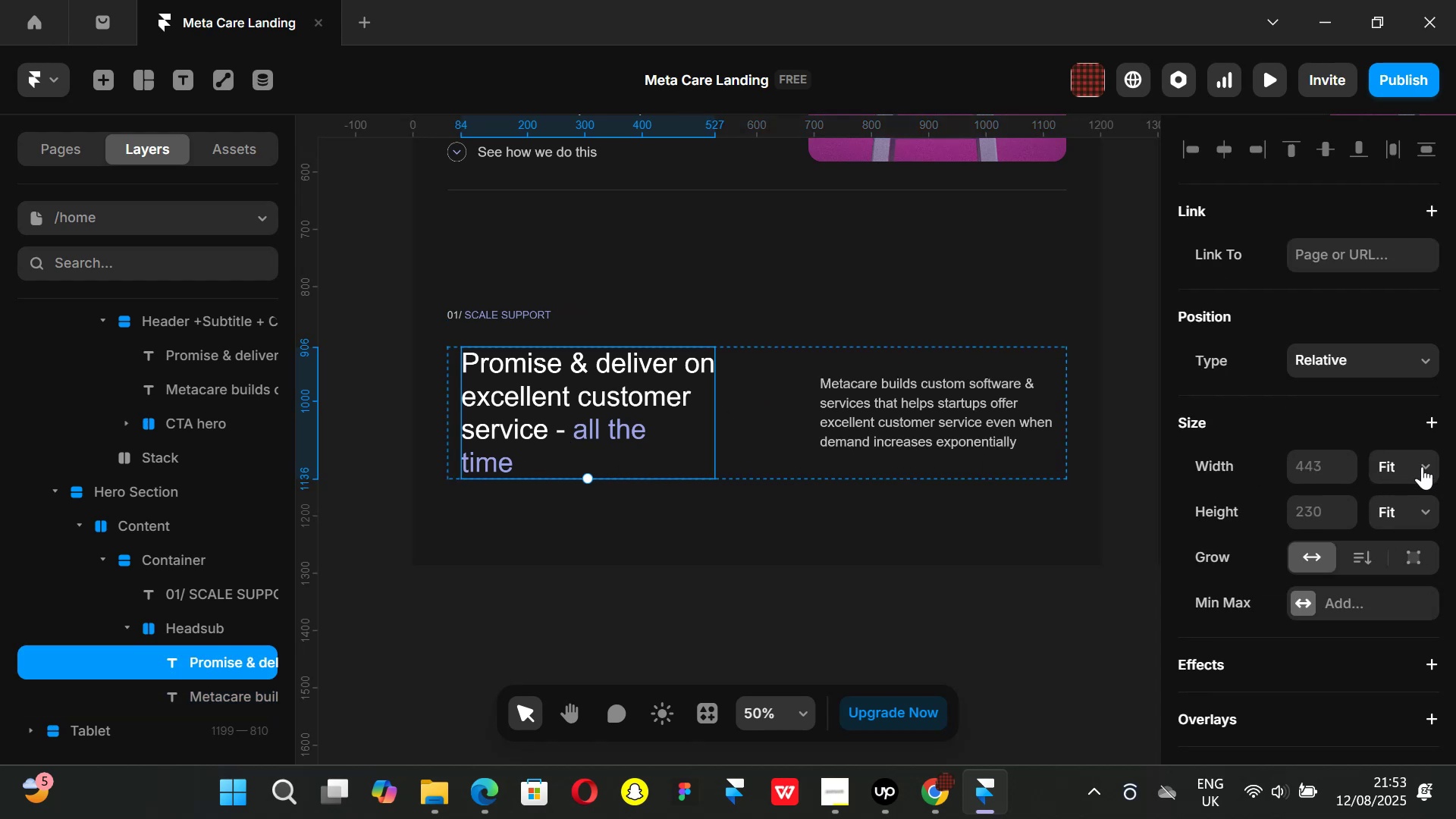 
left_click([1426, 466])
 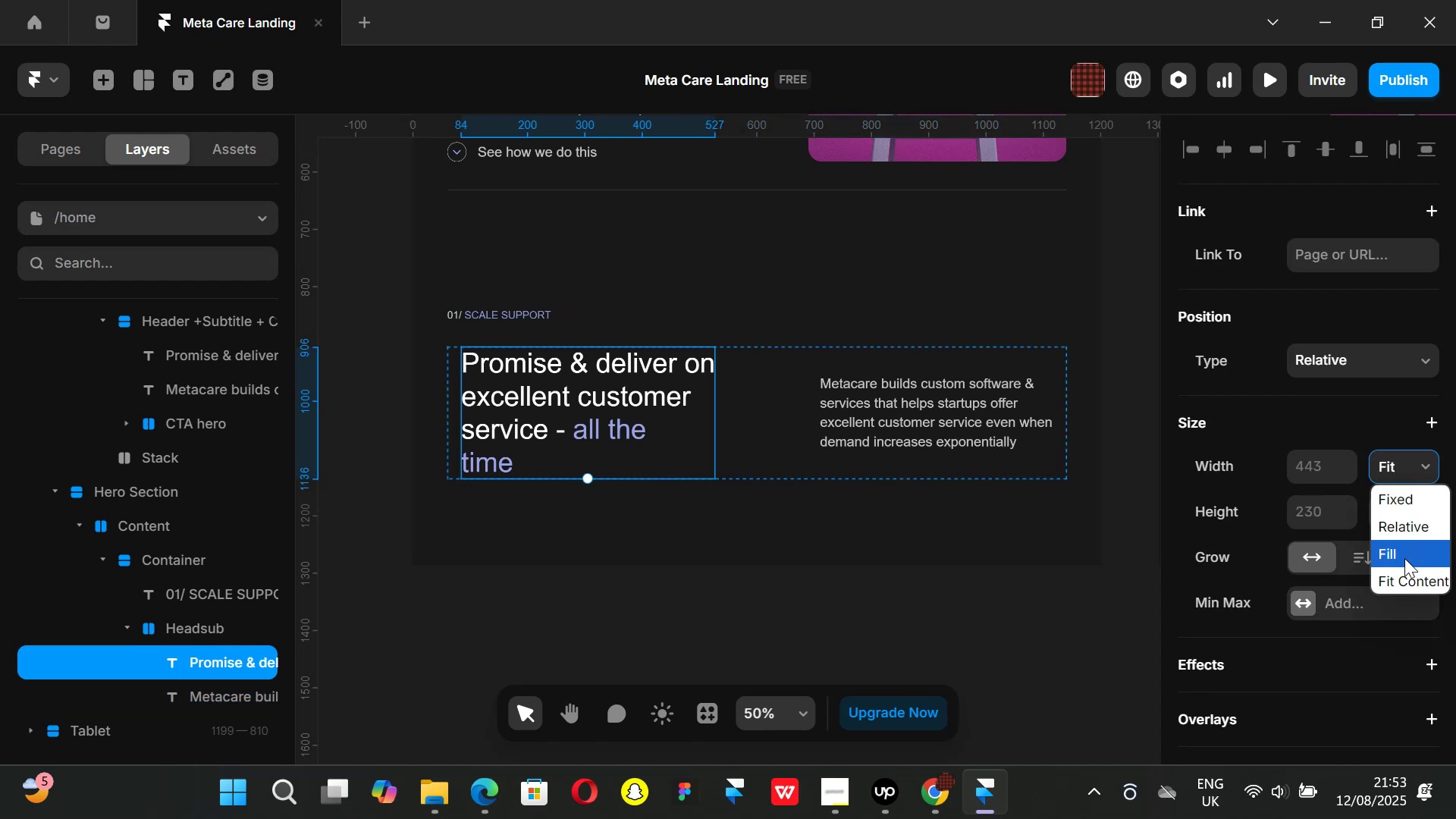 
left_click([1404, 558])
 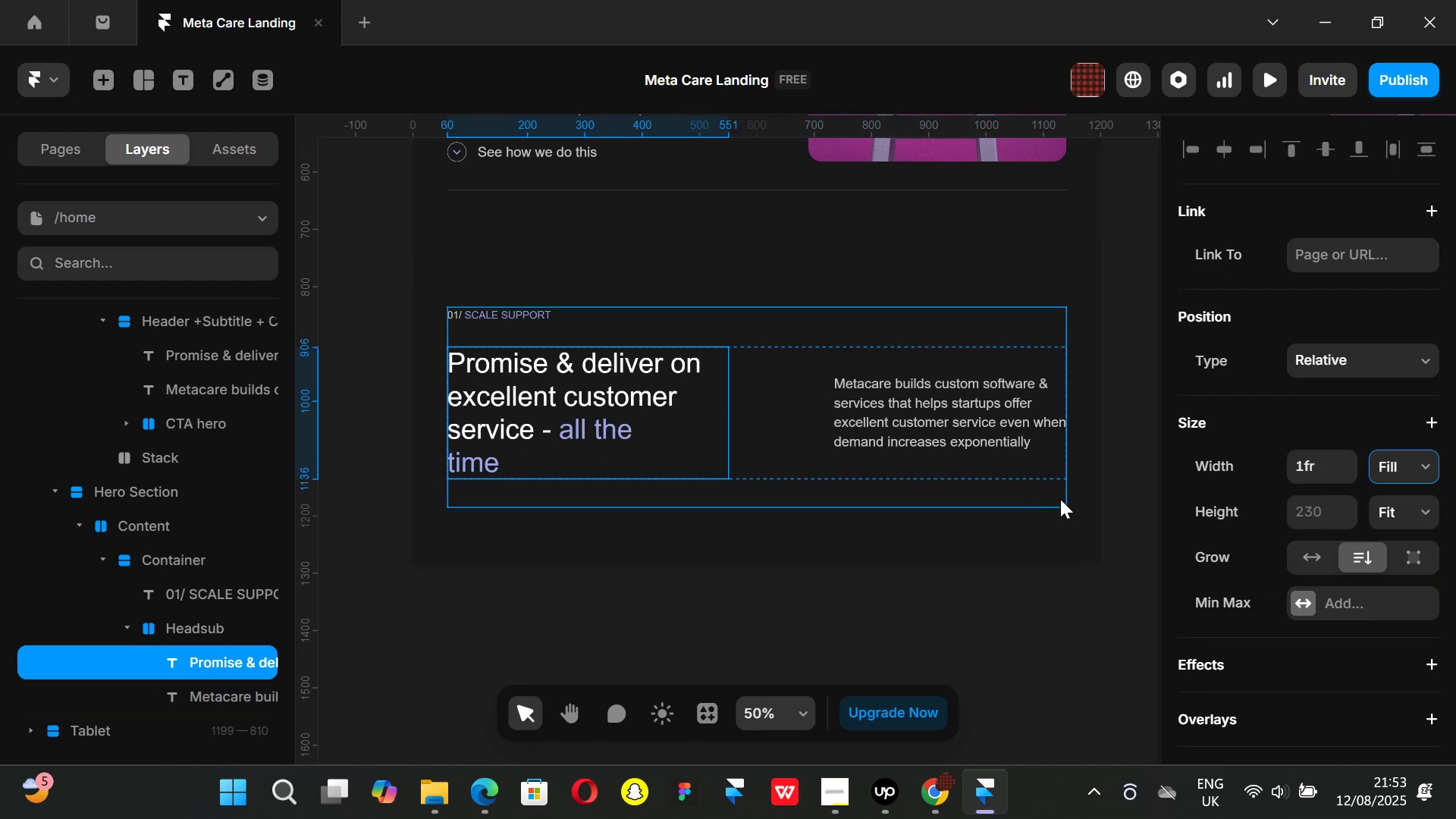 
left_click([931, 399])
 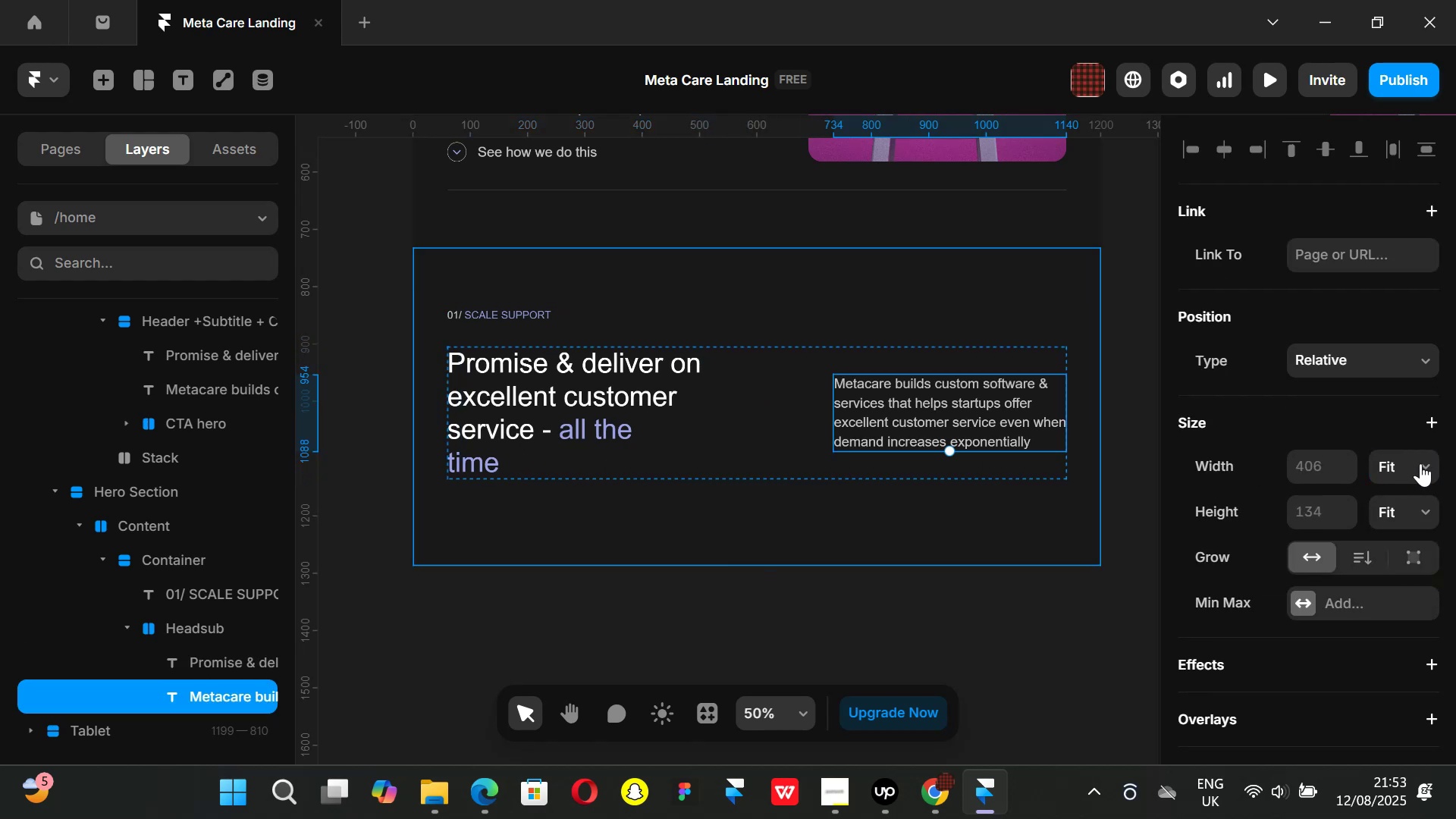 
left_click([1420, 463])
 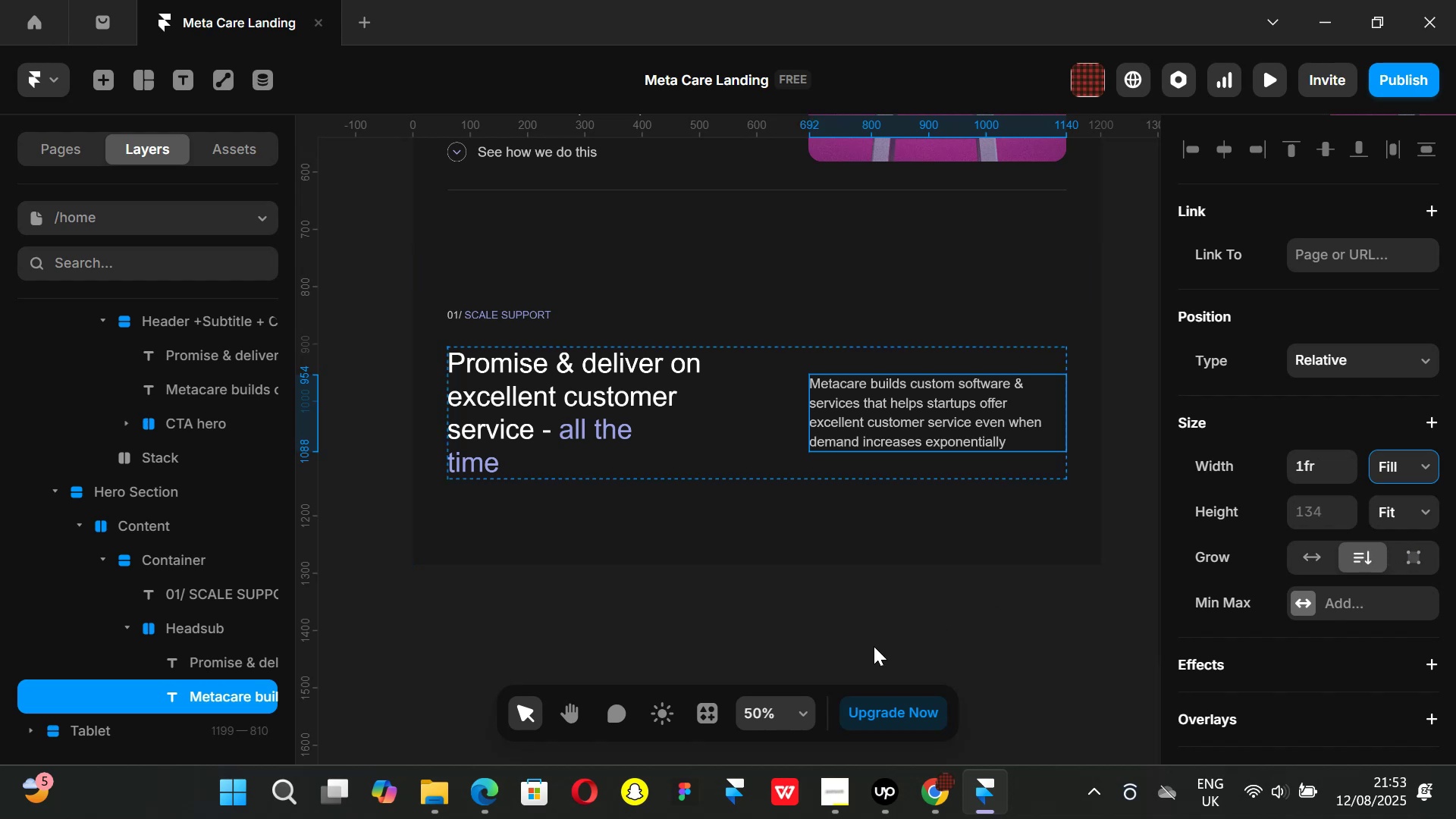 
left_click([853, 643])
 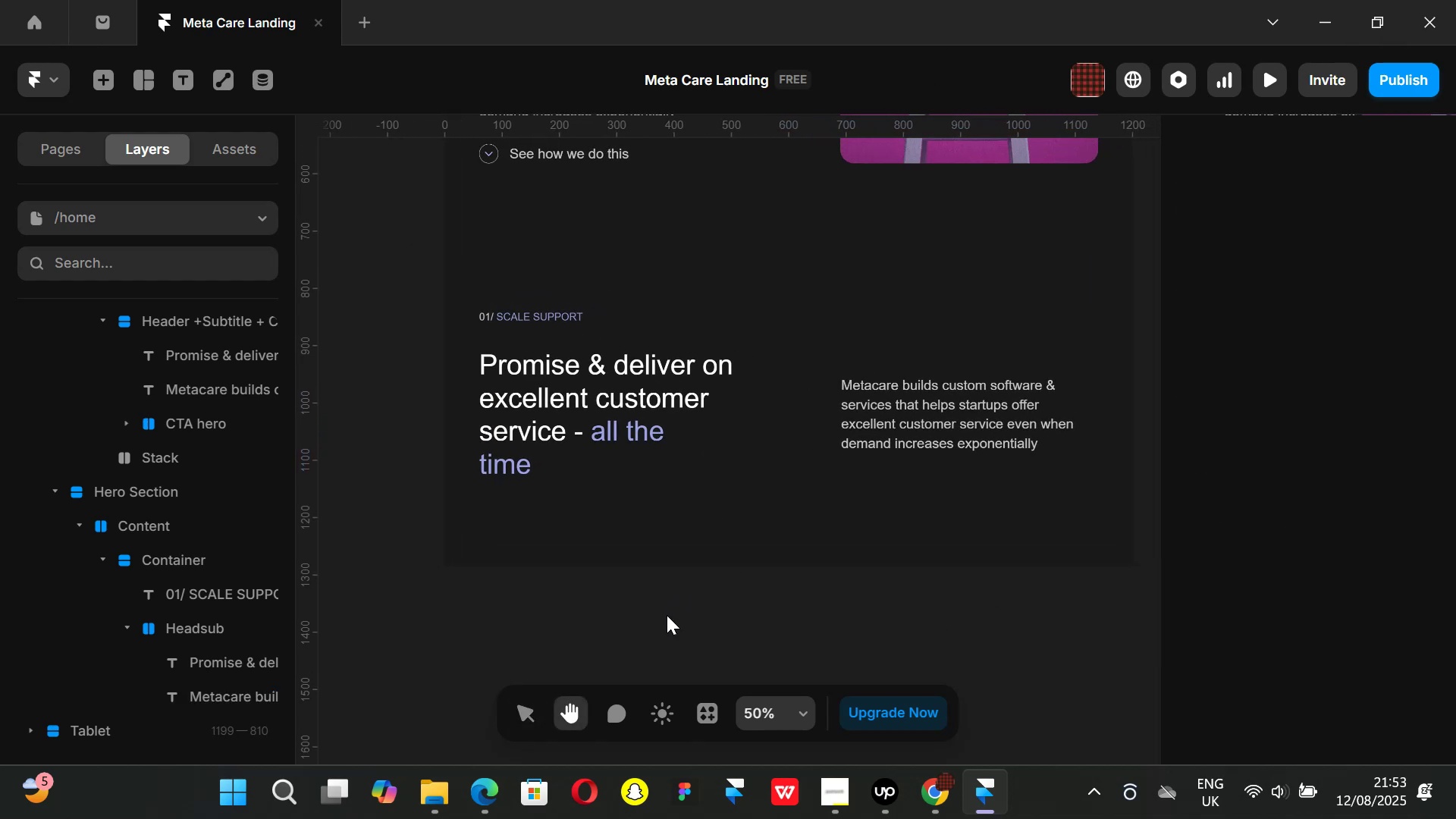 
wait(5.98)
 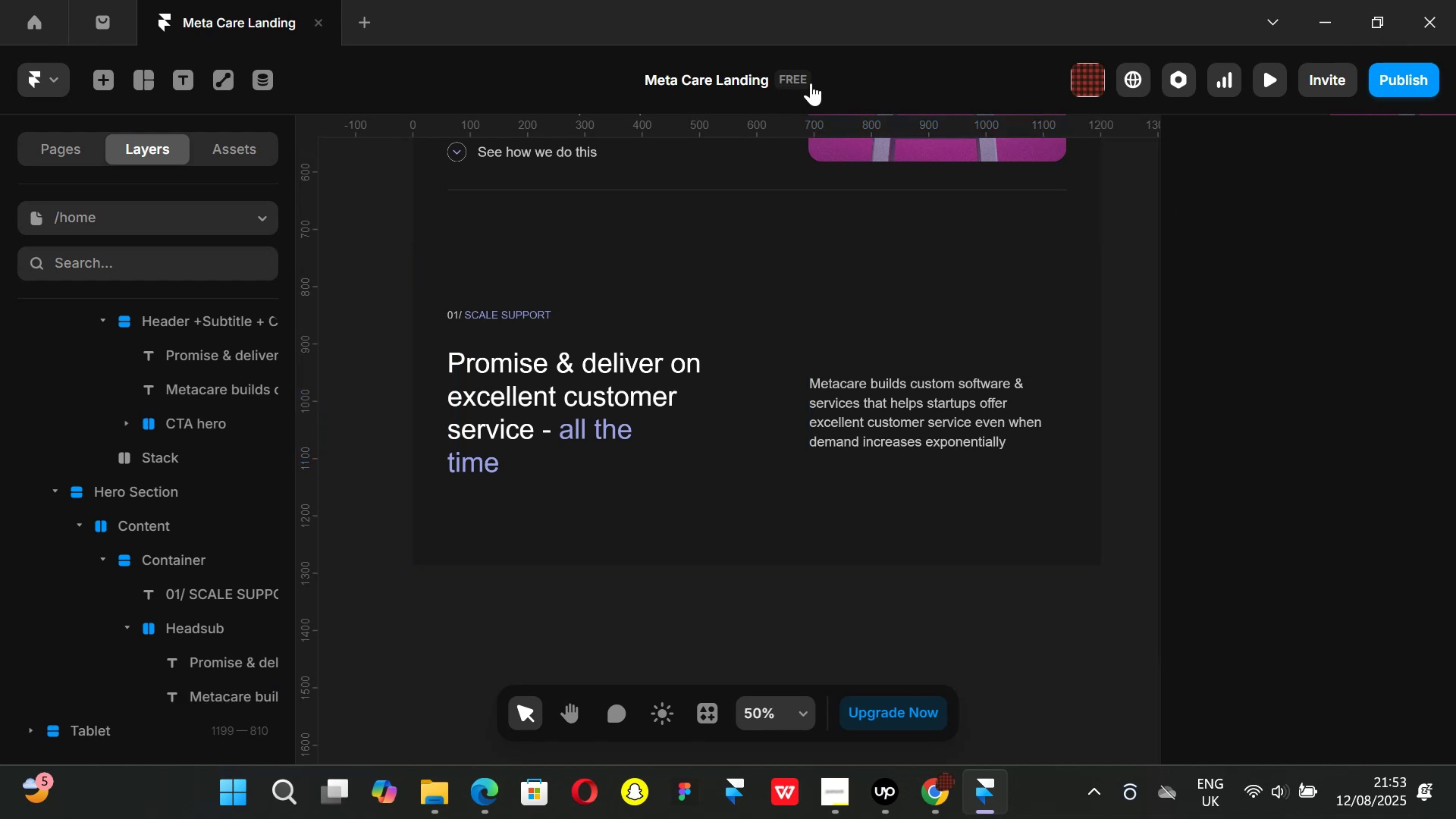 
left_click([940, 798])
 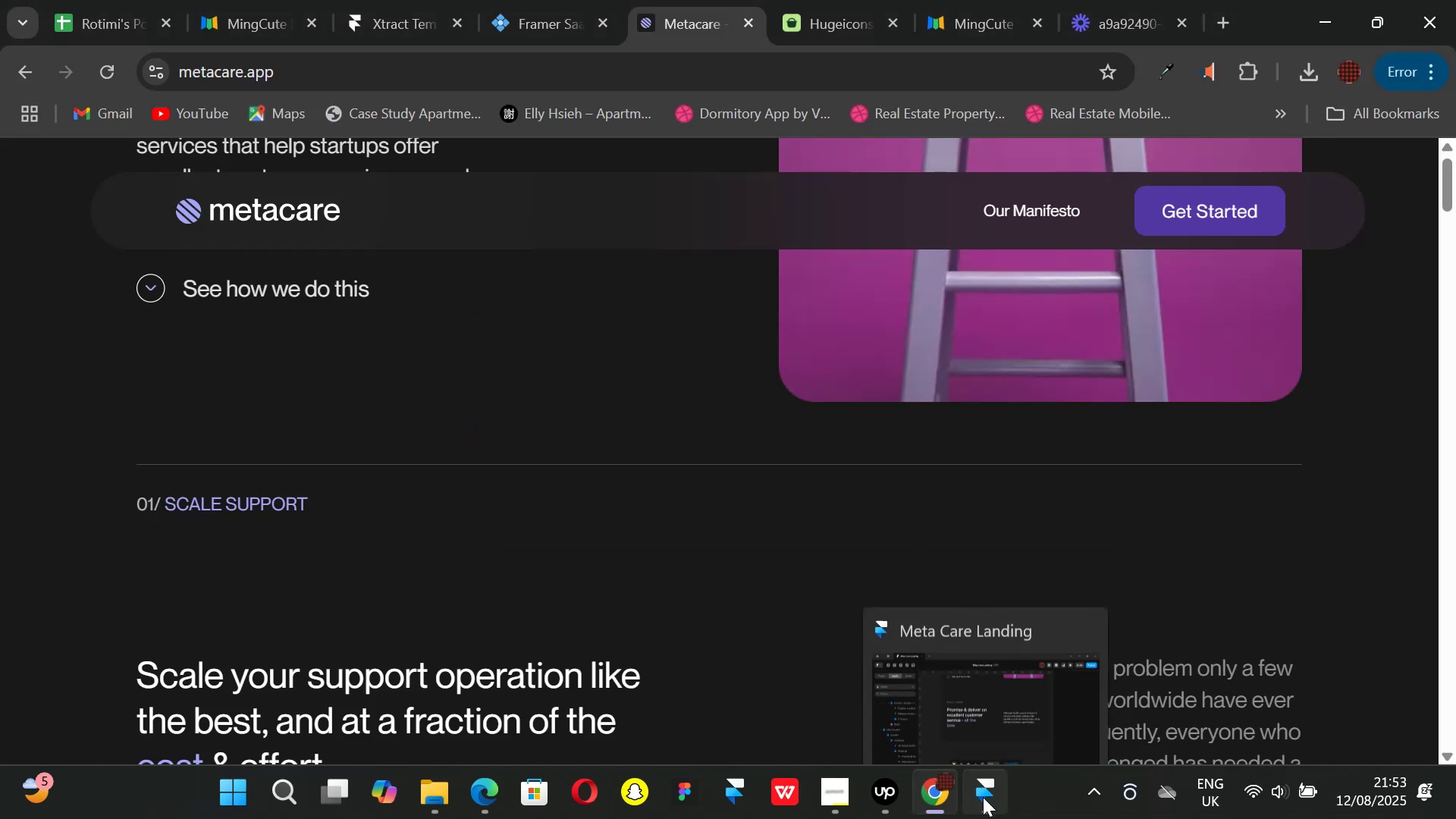 
left_click([984, 797])
 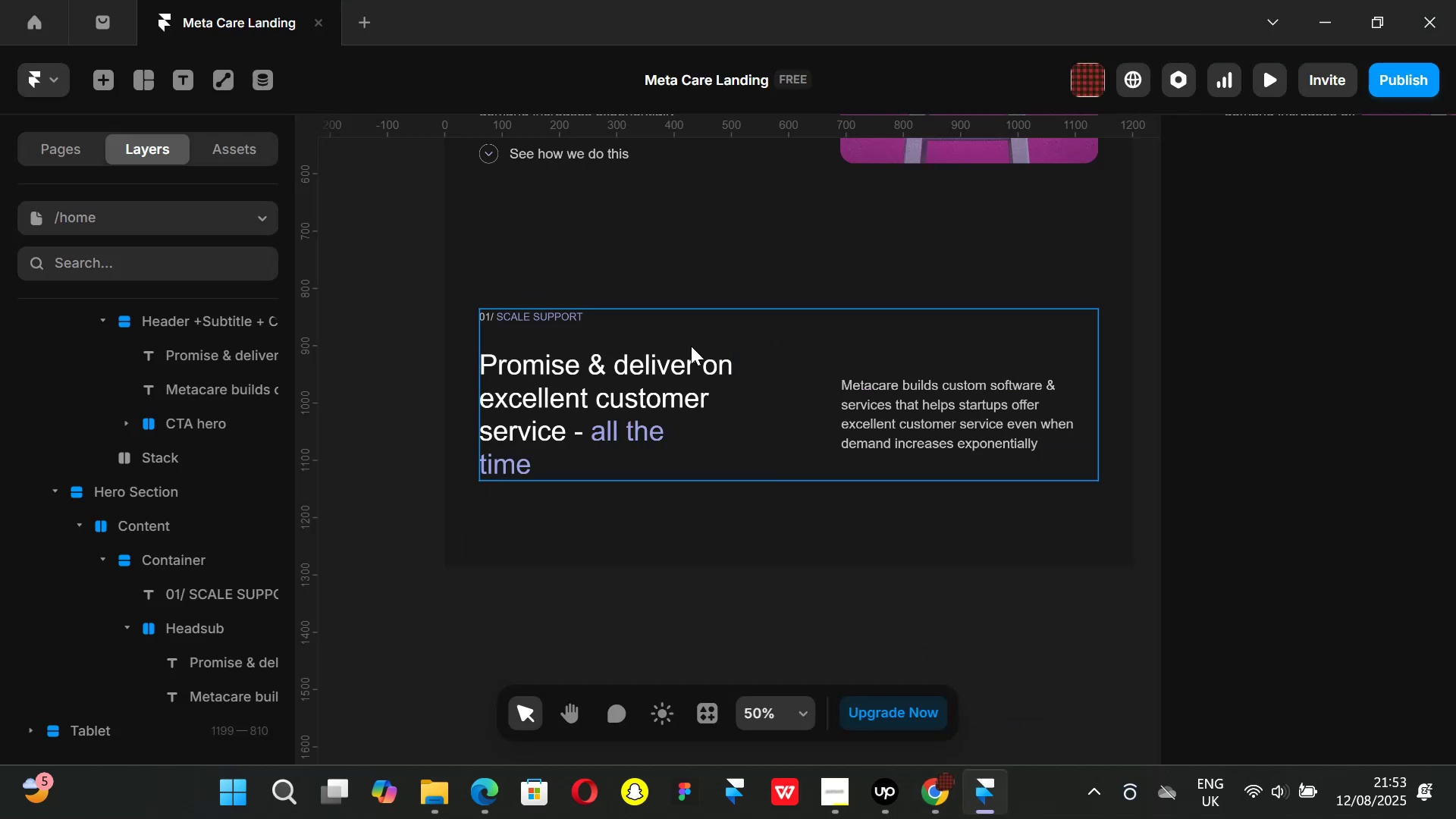 
left_click([691, 346])
 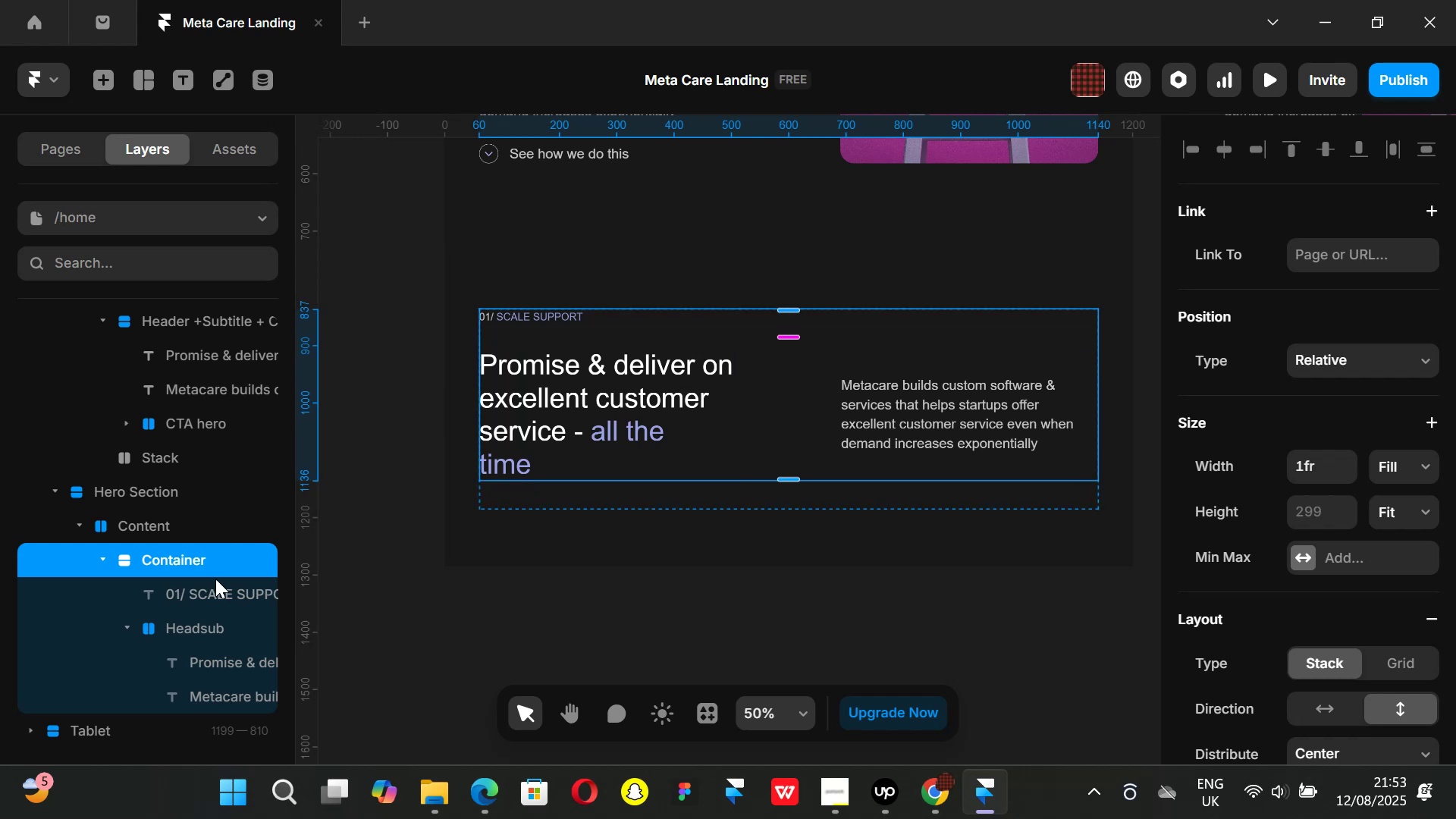 
left_click([197, 632])
 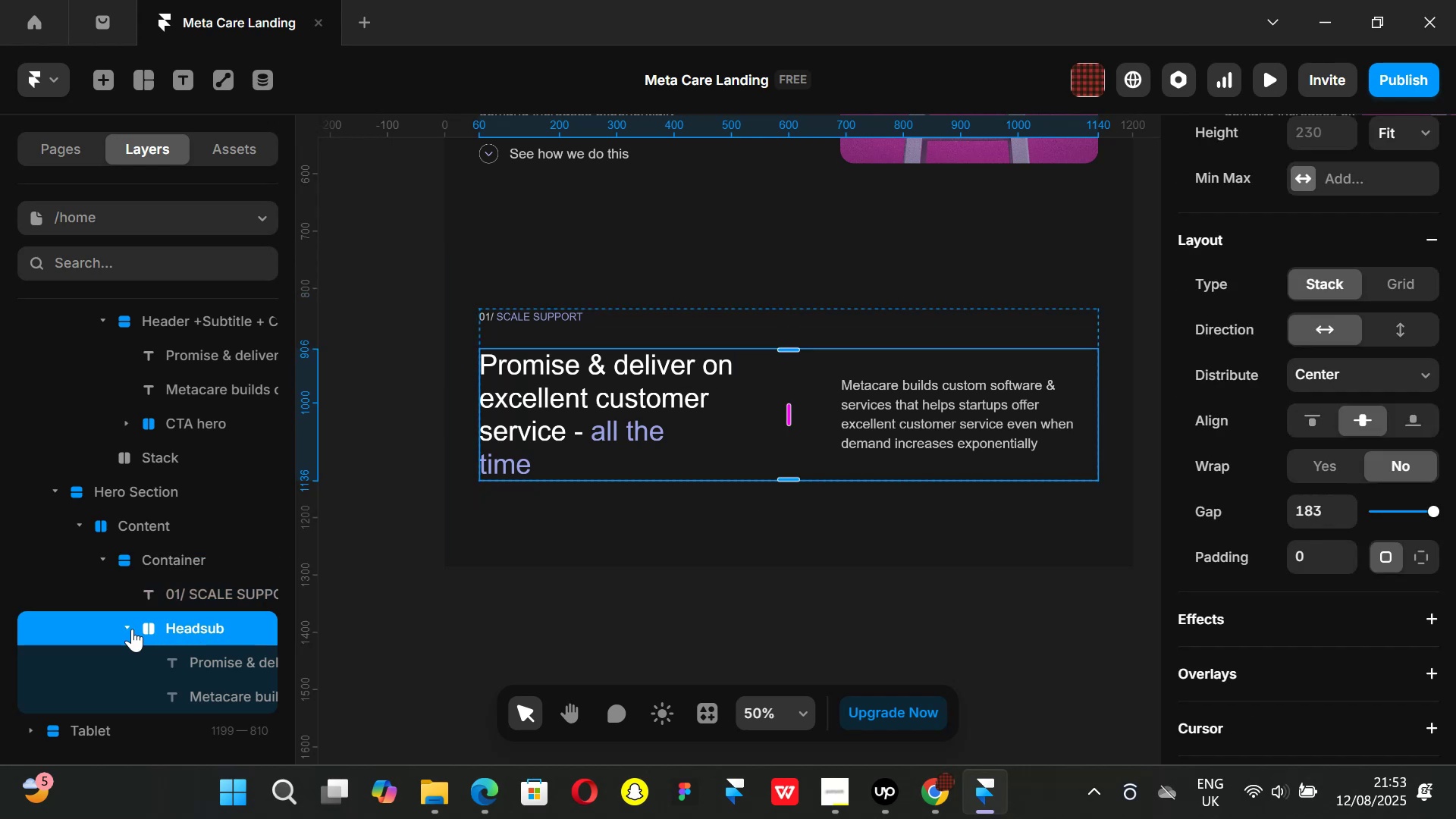 
left_click([132, 629])
 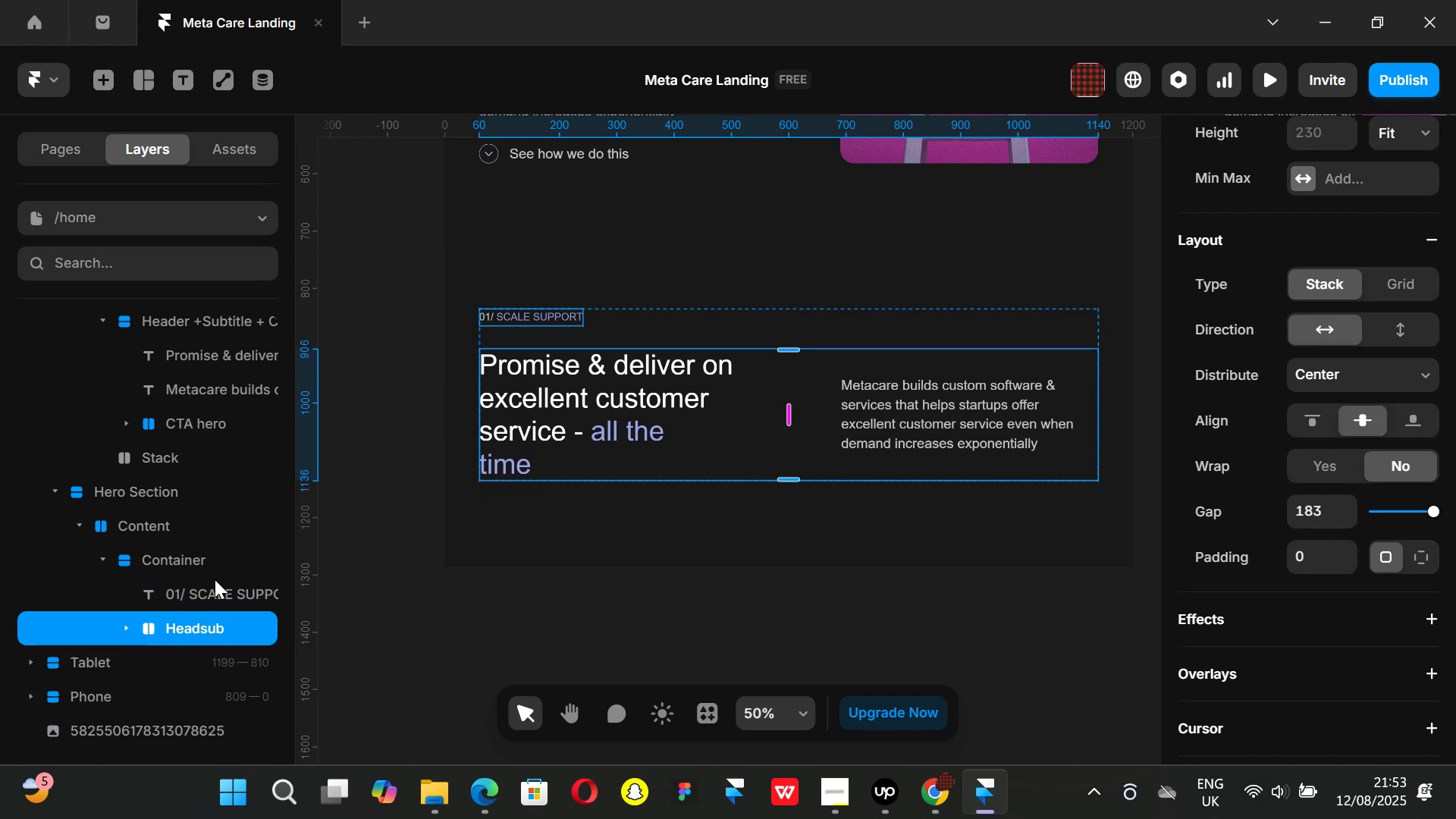 
left_click([215, 589])
 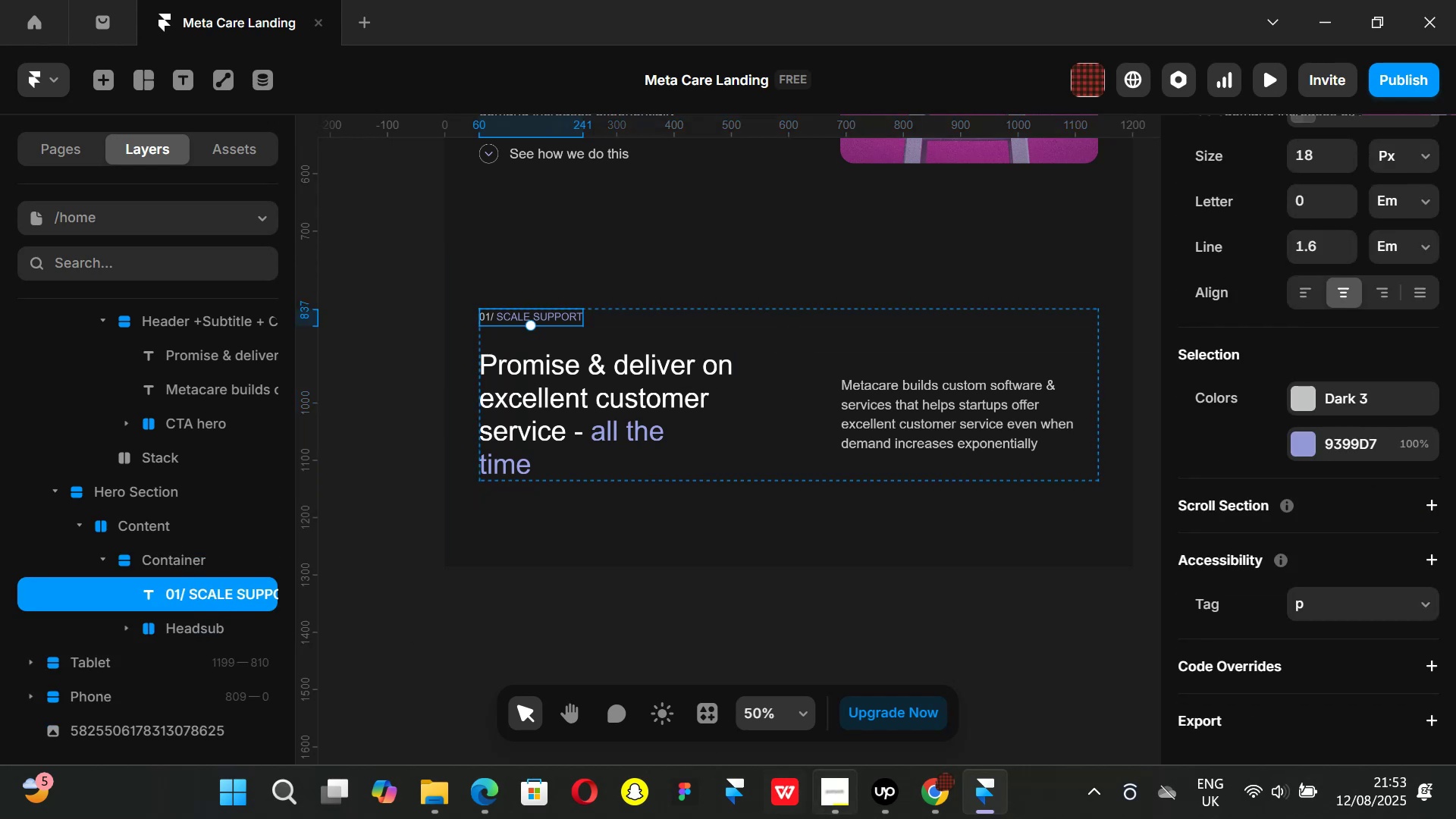 
left_click([934, 790])
 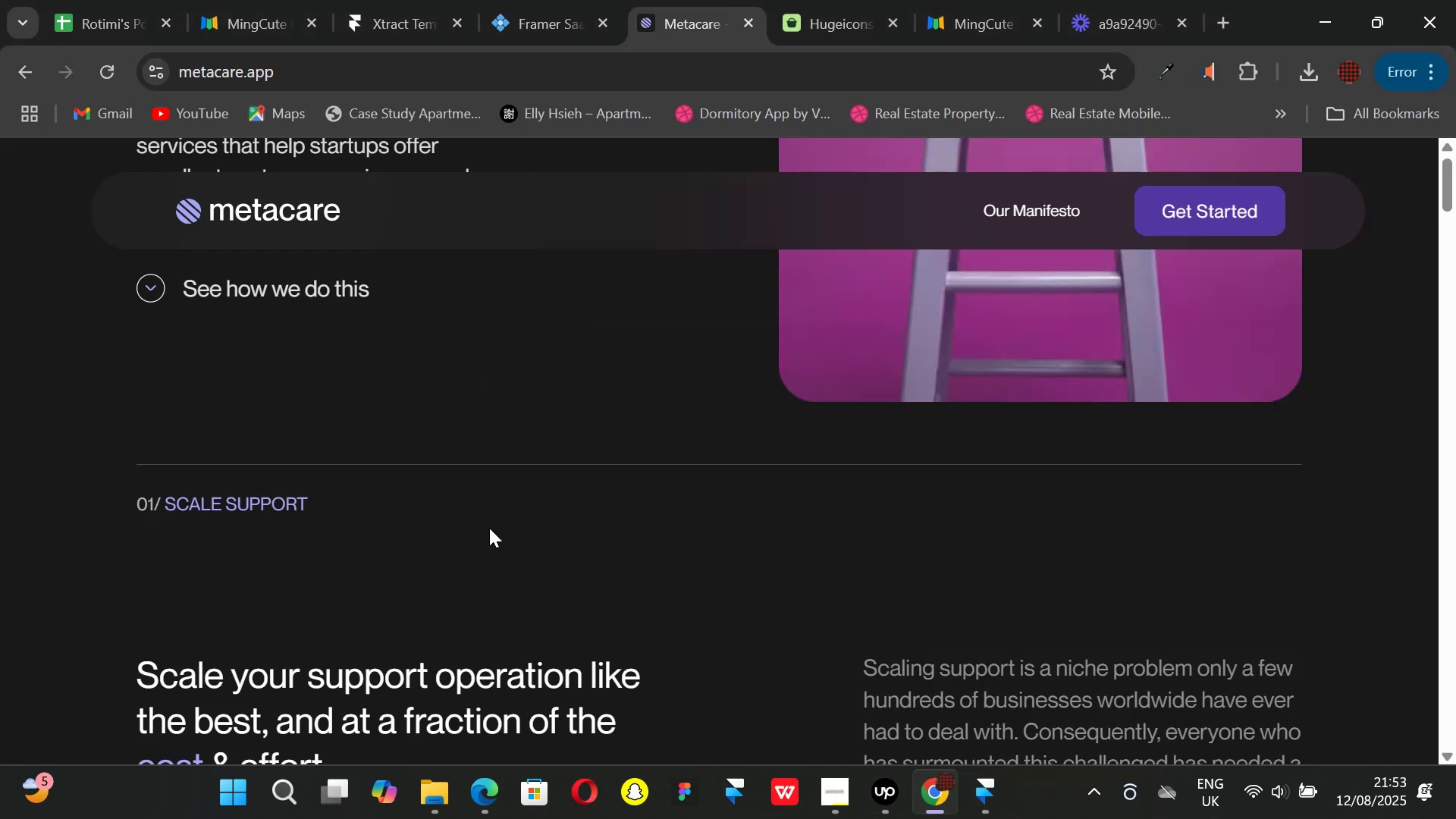 
scroll: coordinate [485, 523], scroll_direction: down, amount: 2.0
 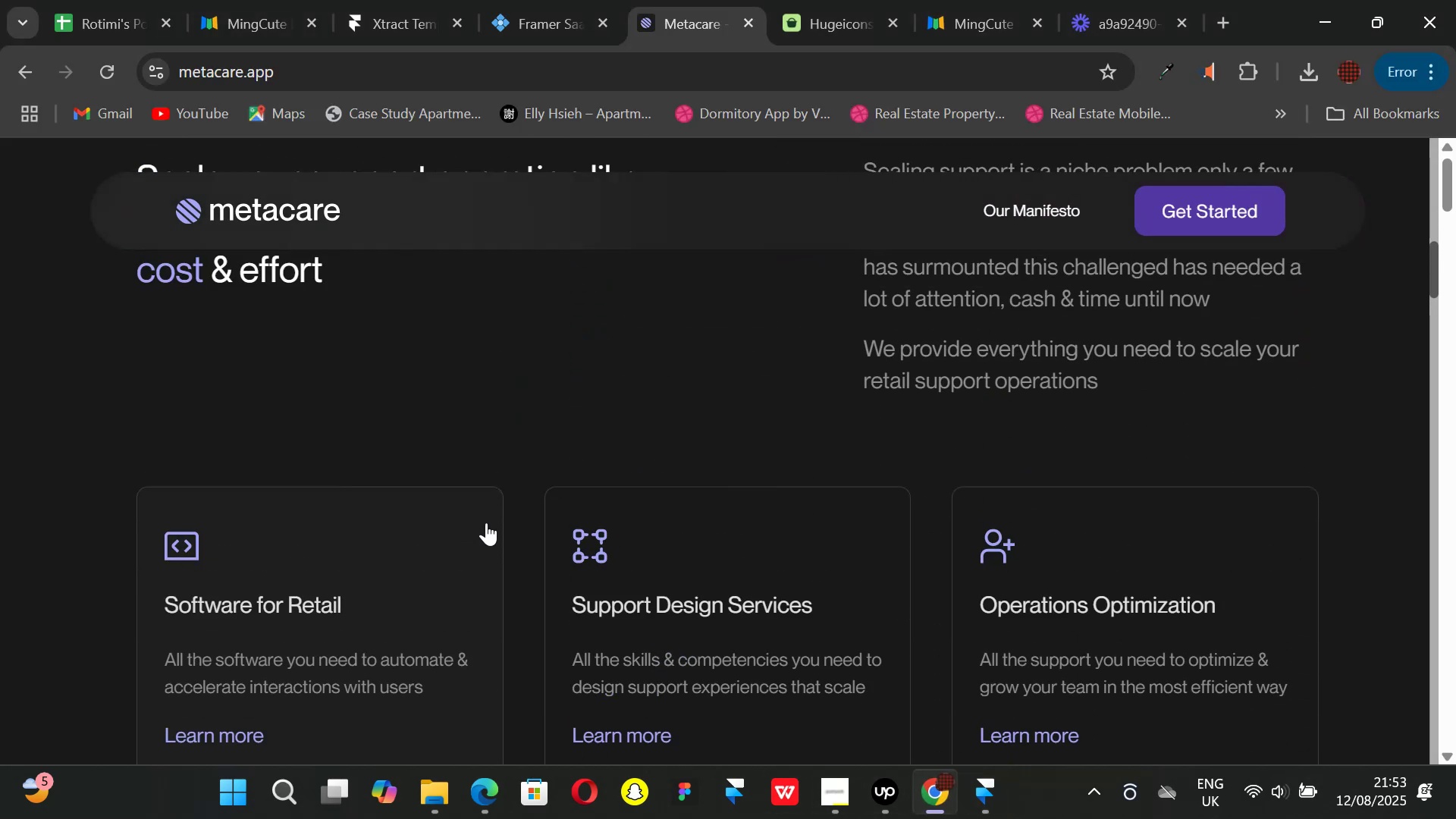 
scroll: coordinate [486, 522], scroll_direction: up, amount: 1.0
 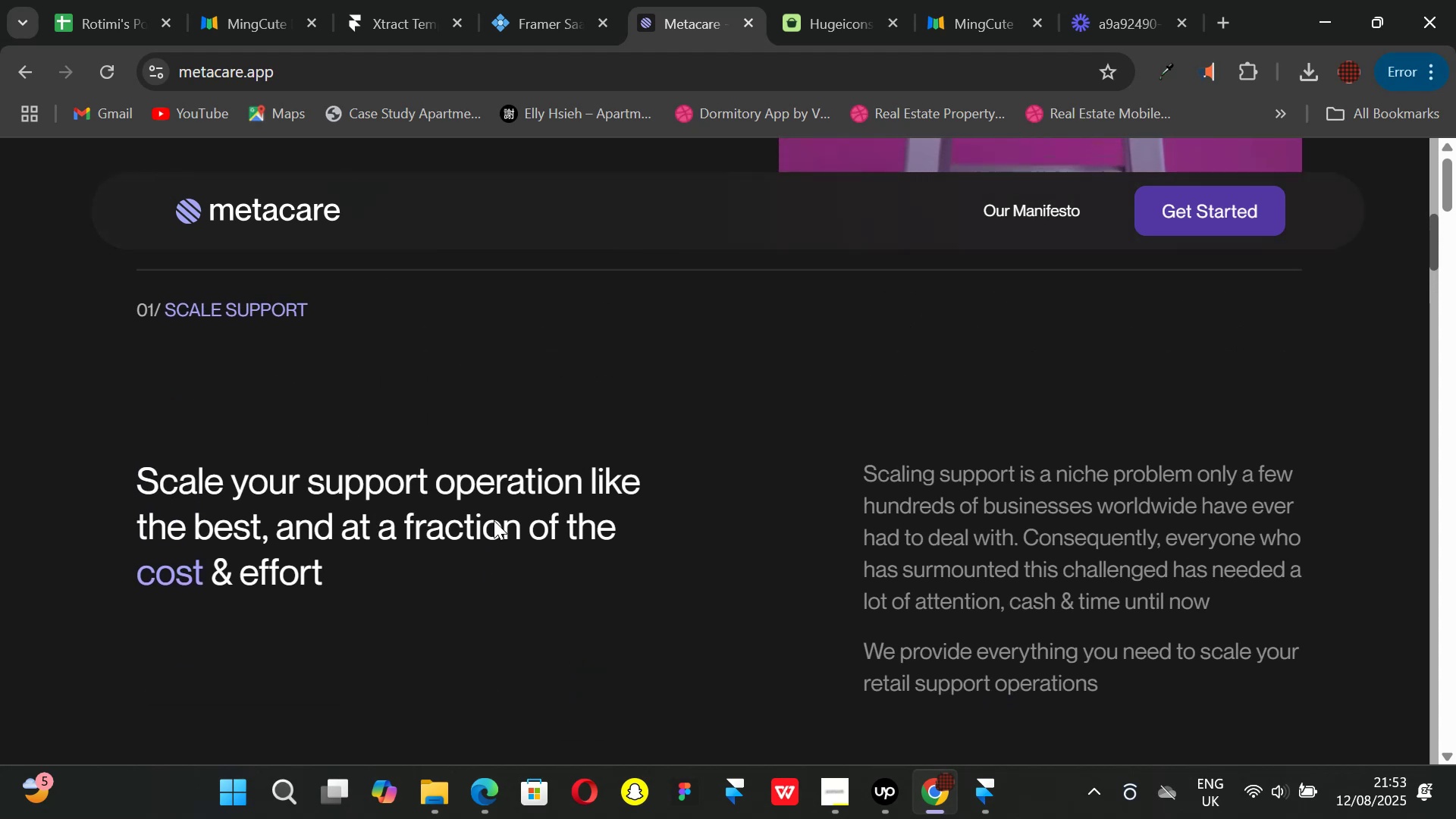 
scroll: coordinate [494, 520], scroll_direction: down, amount: 1.0
 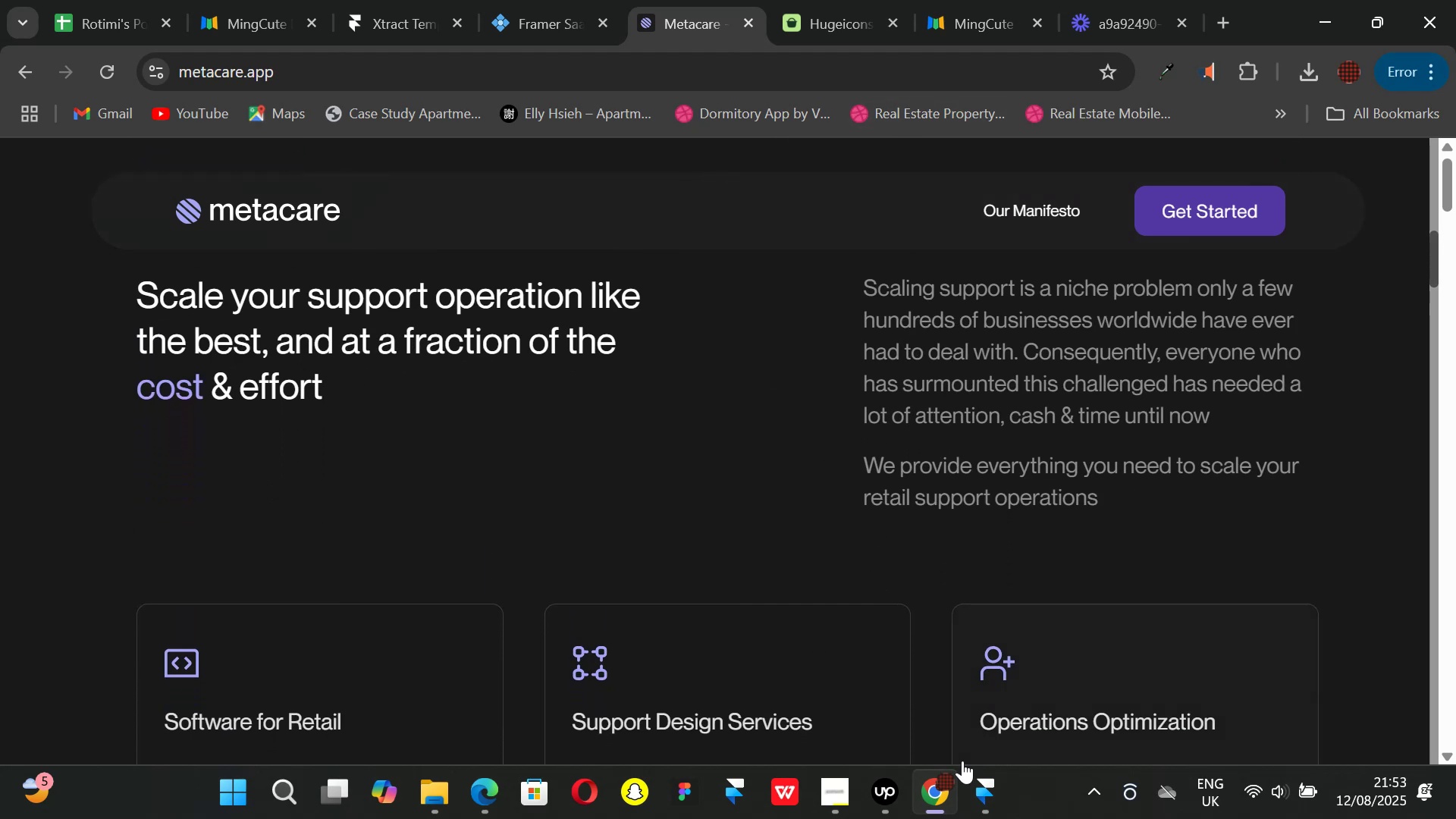 
left_click([981, 785])
 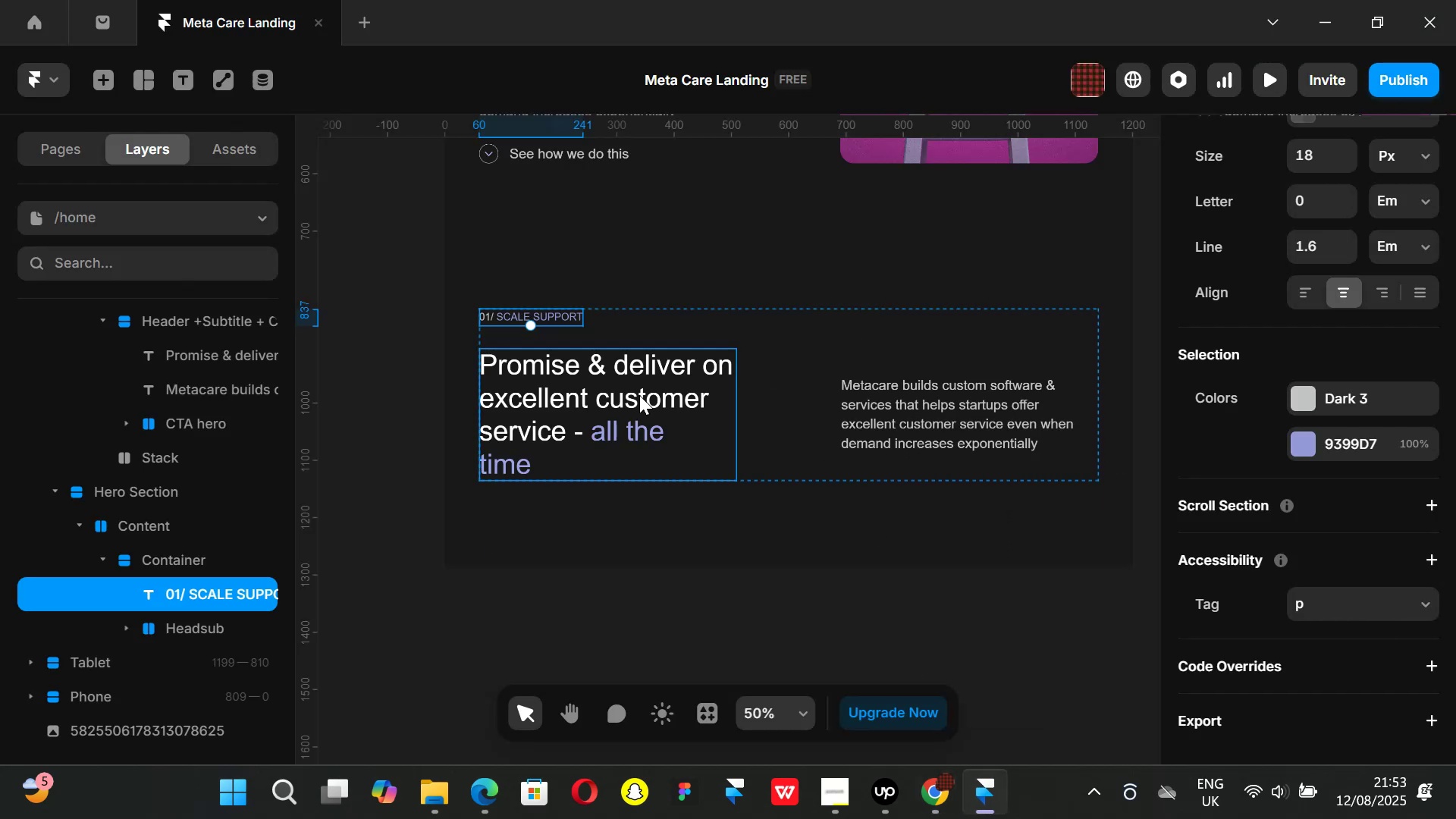 
left_click([639, 395])
 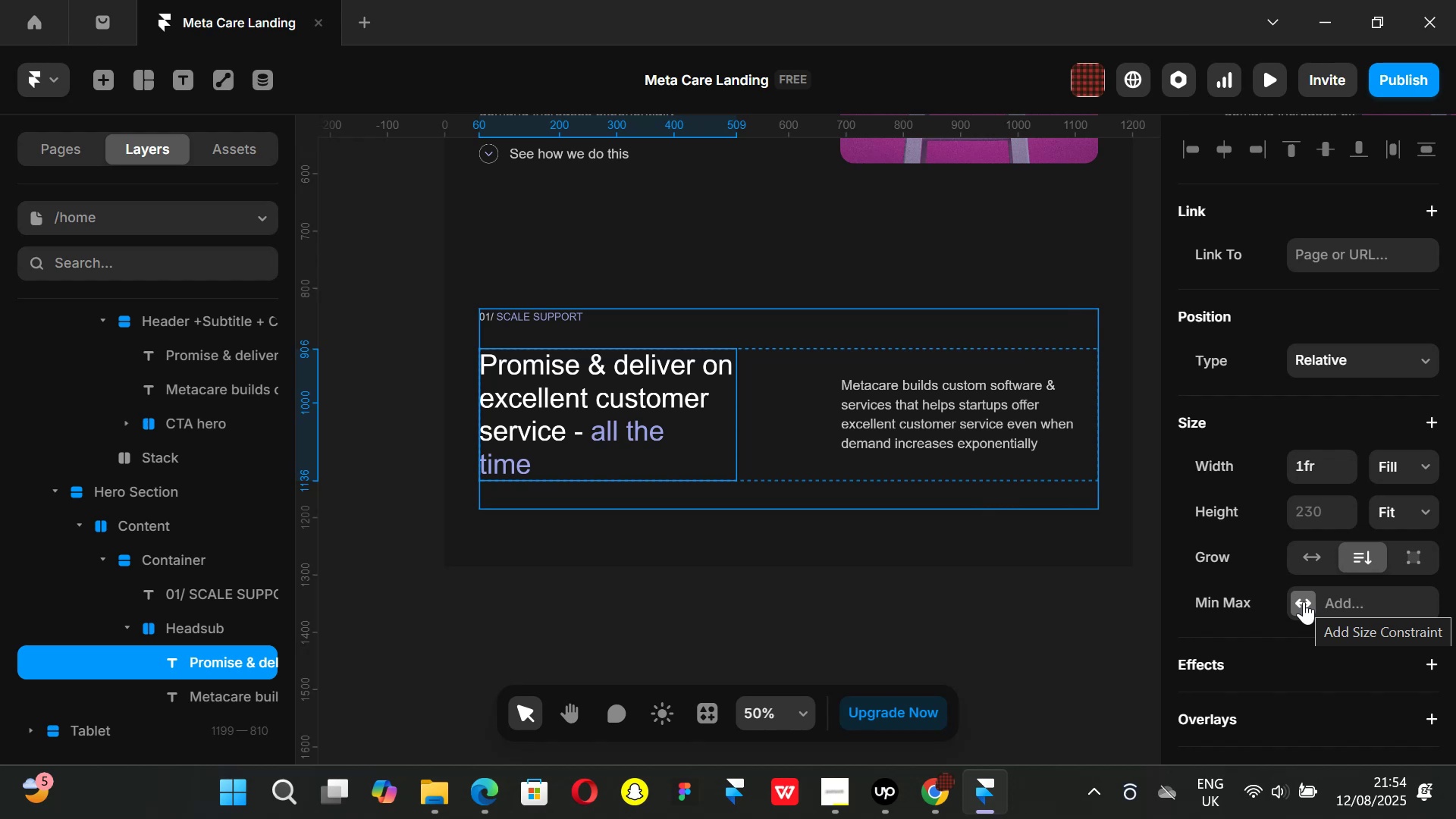 
wait(20.98)
 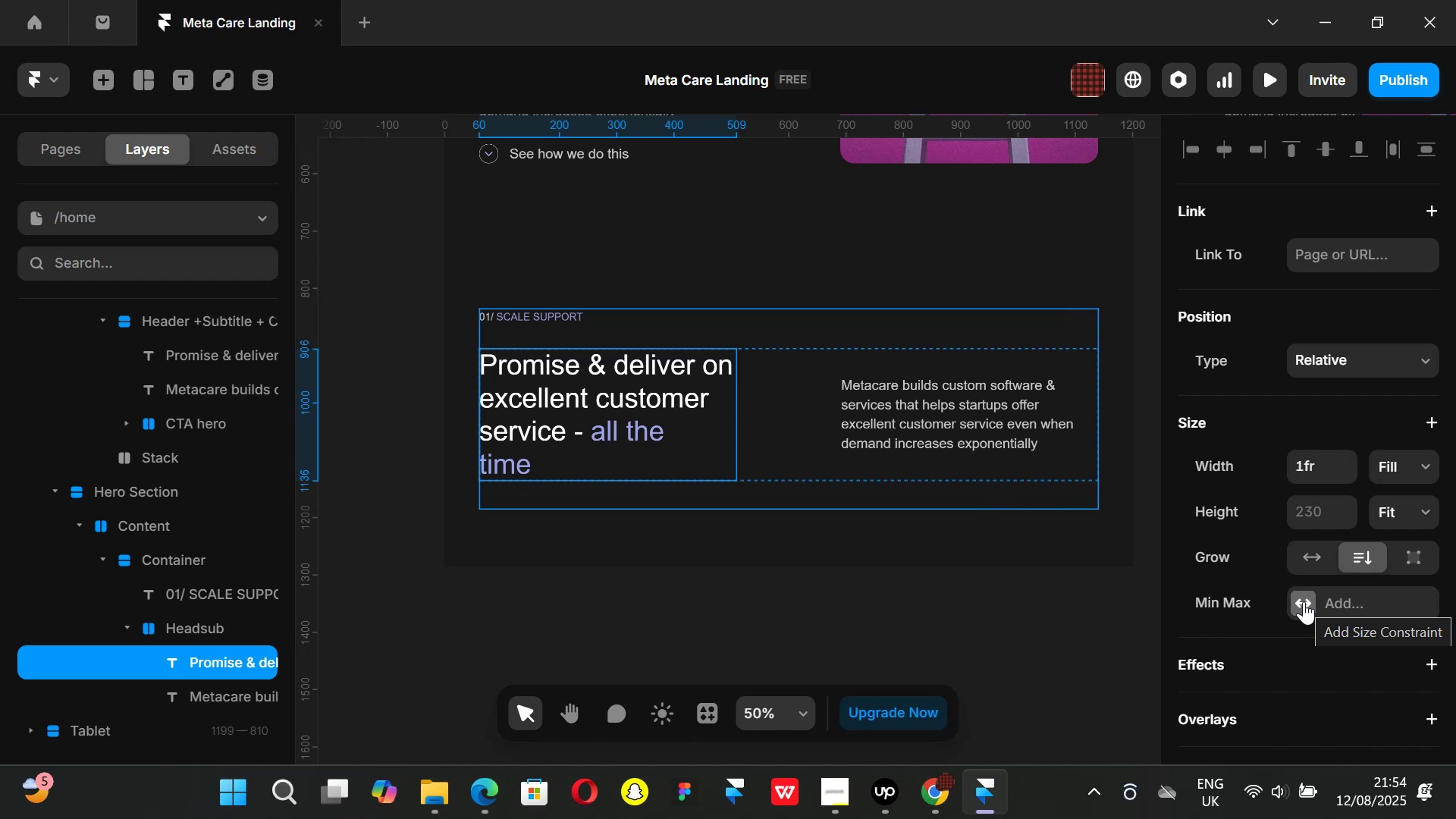 
left_click([1298, 604])
 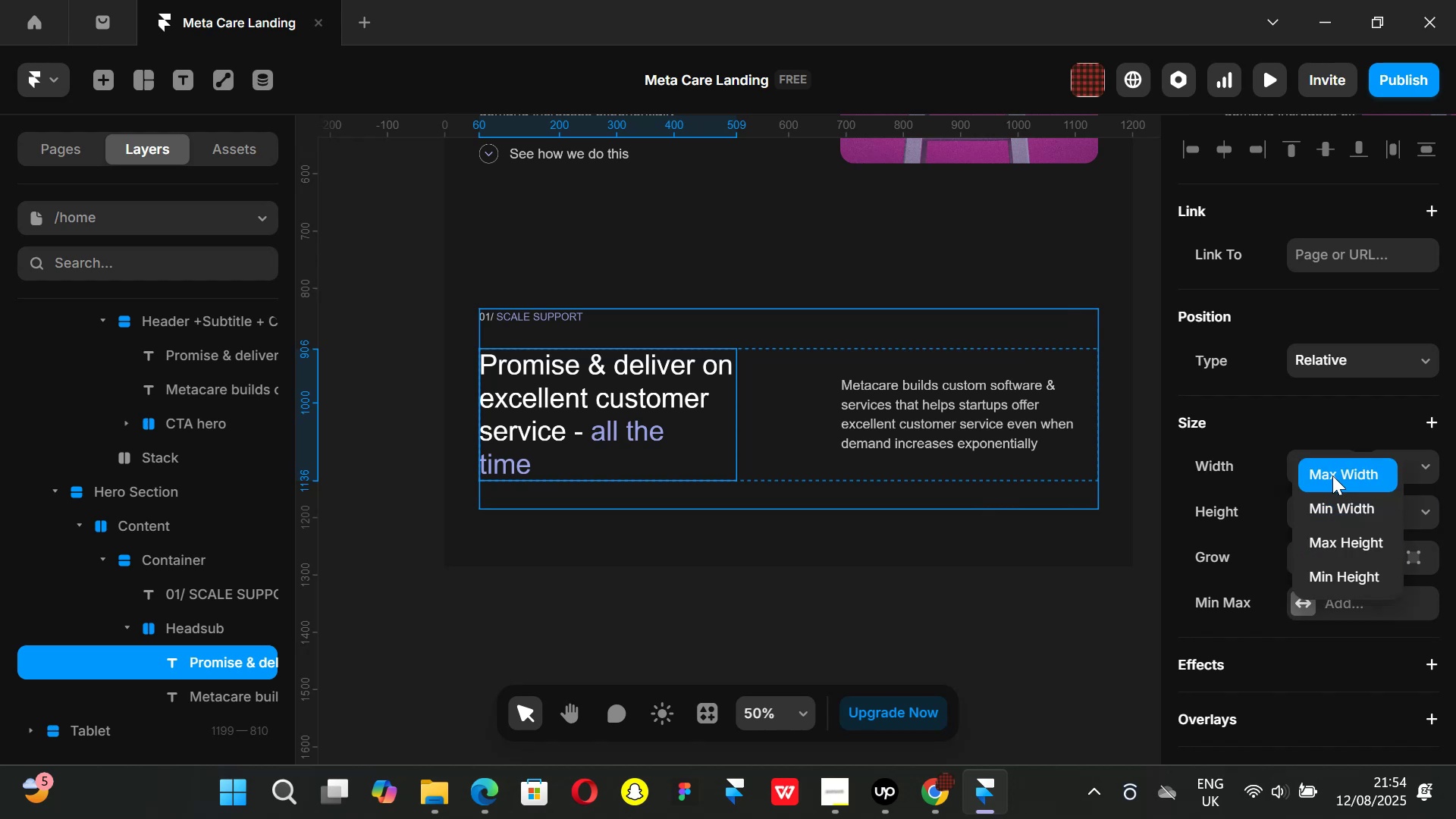 
left_click([1332, 475])
 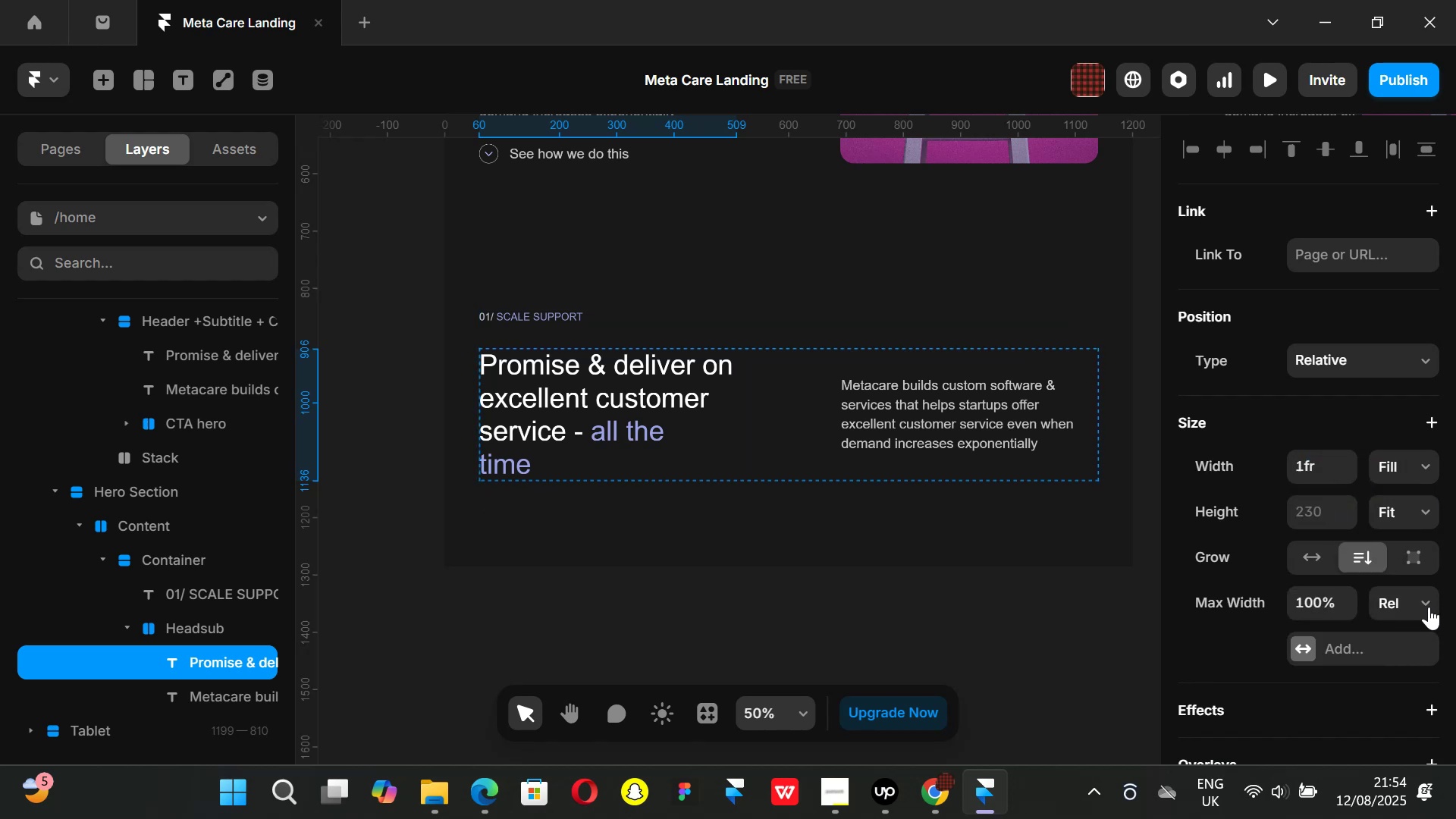 
left_click([1421, 605])
 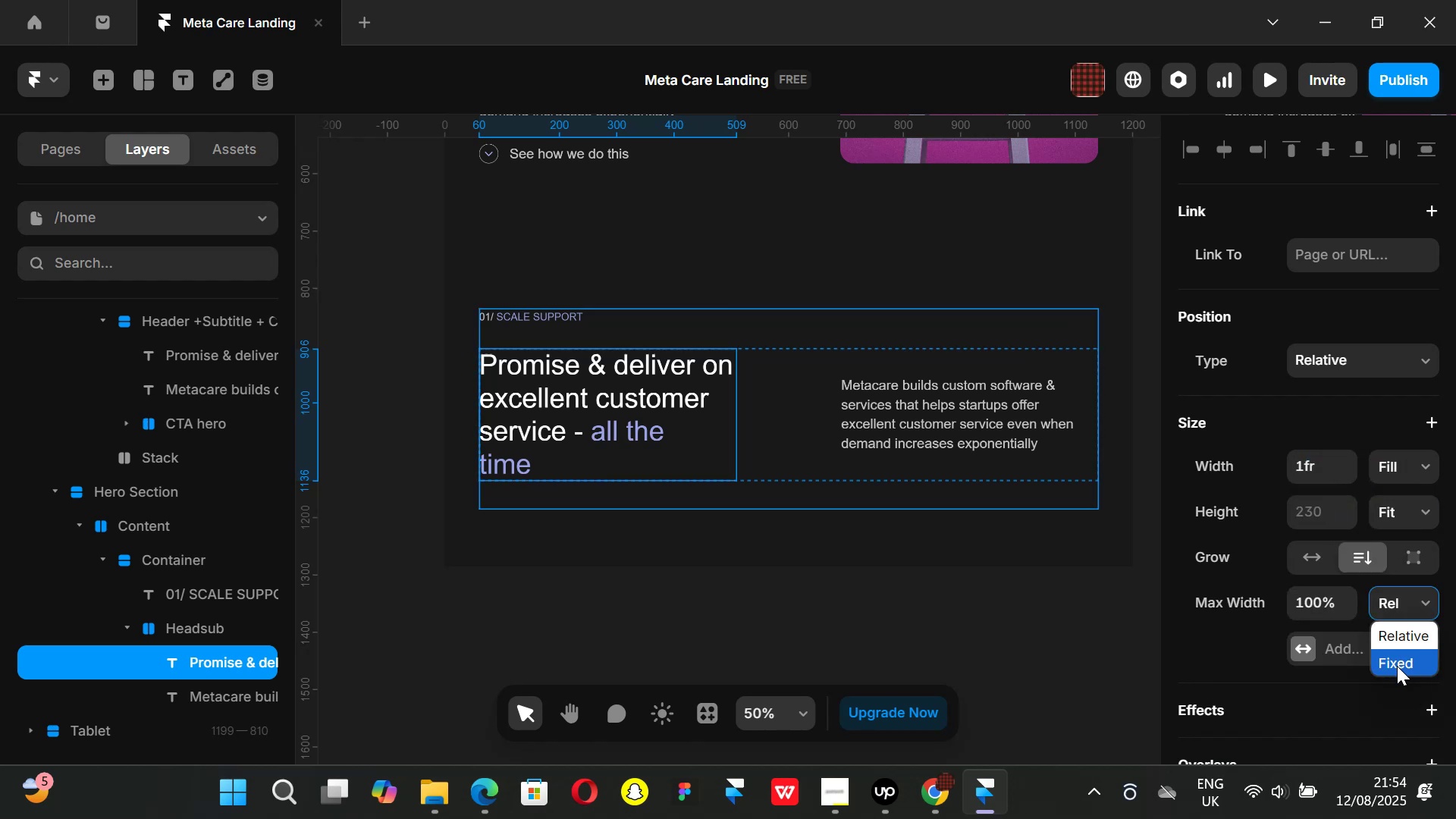 
left_click([1397, 666])
 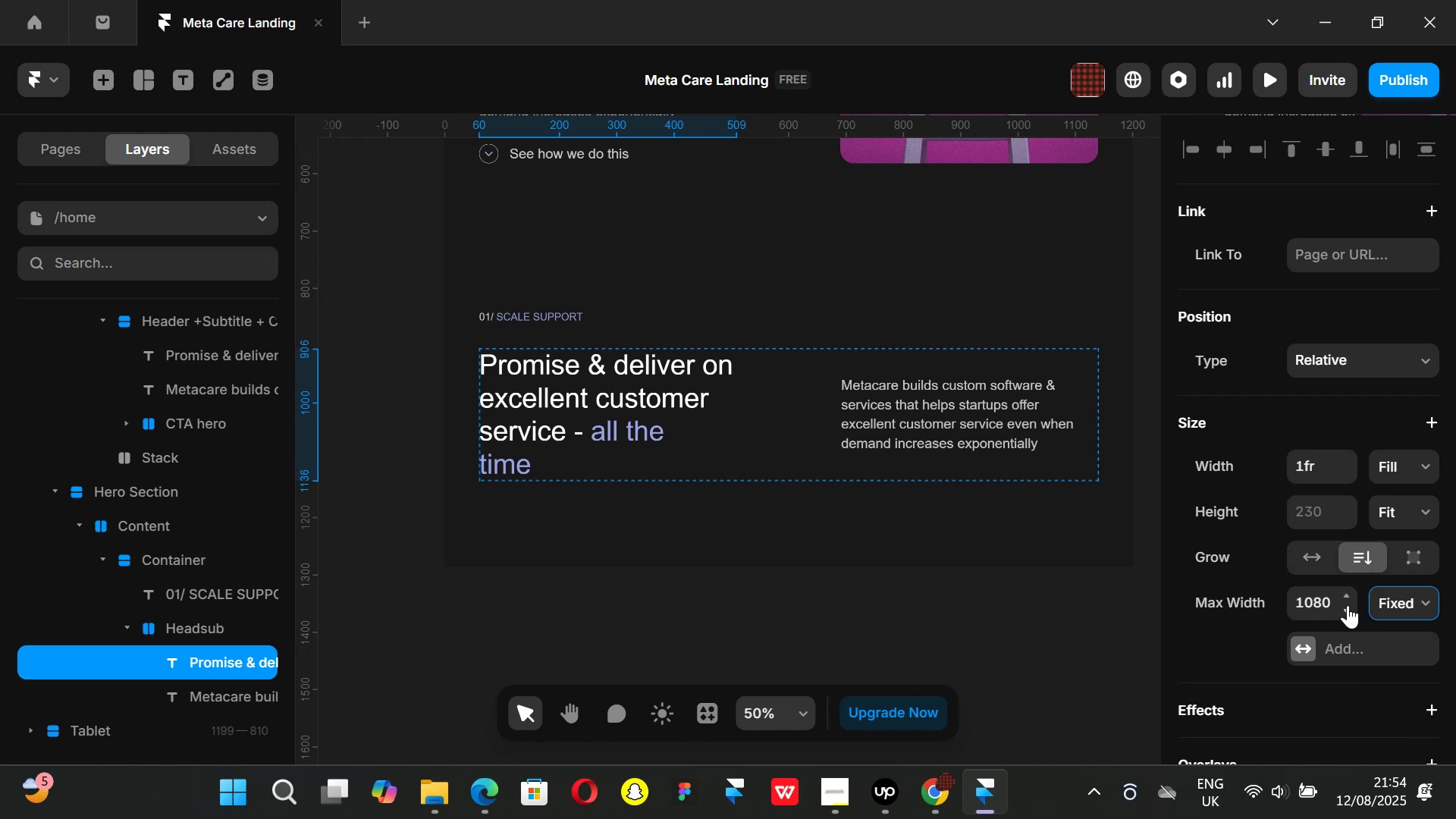 
left_click_drag(start_coordinate=[1348, 605], to_coordinate=[1311, 707])
 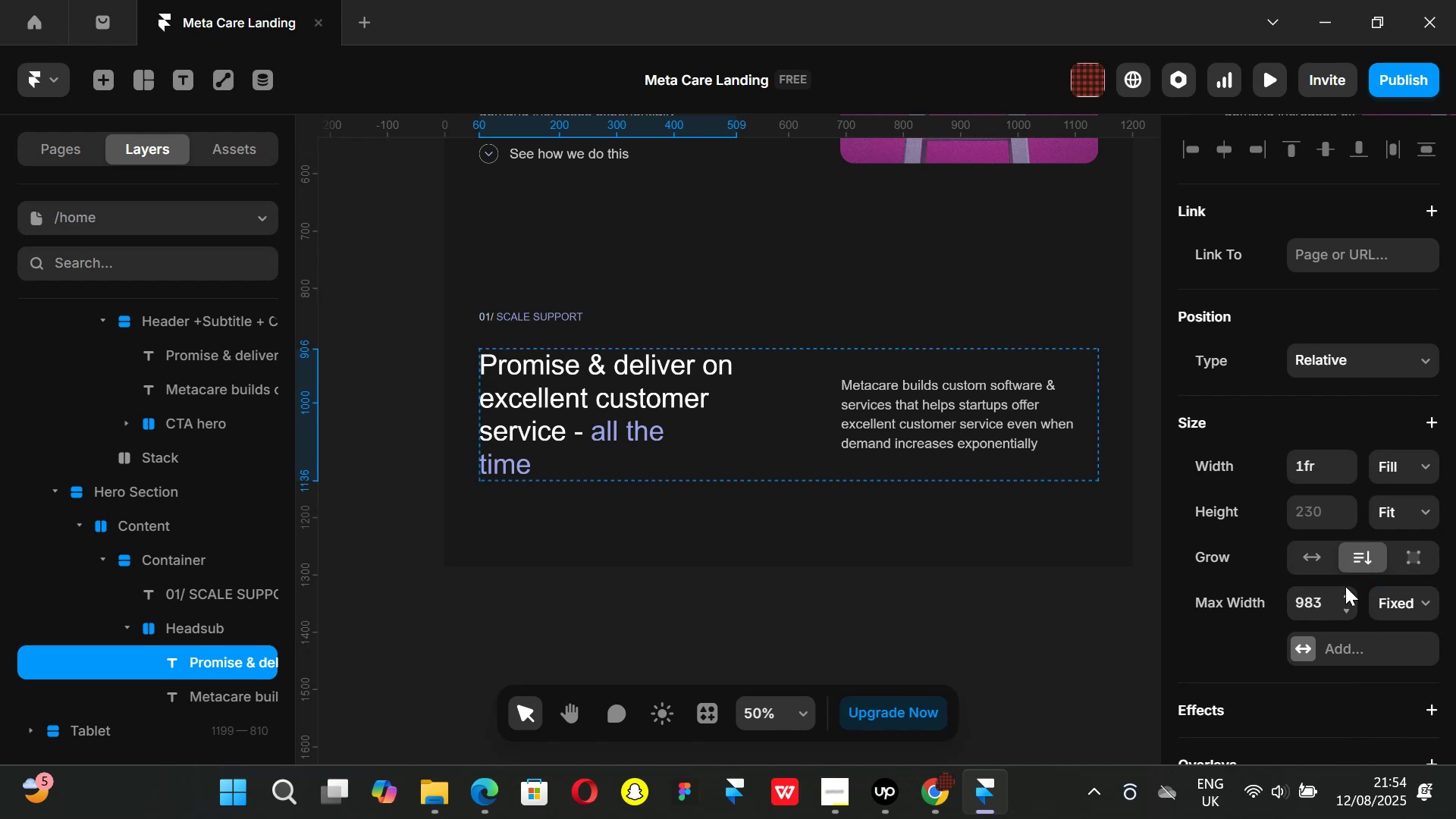 
left_click_drag(start_coordinate=[1349, 588], to_coordinate=[1333, 767])
 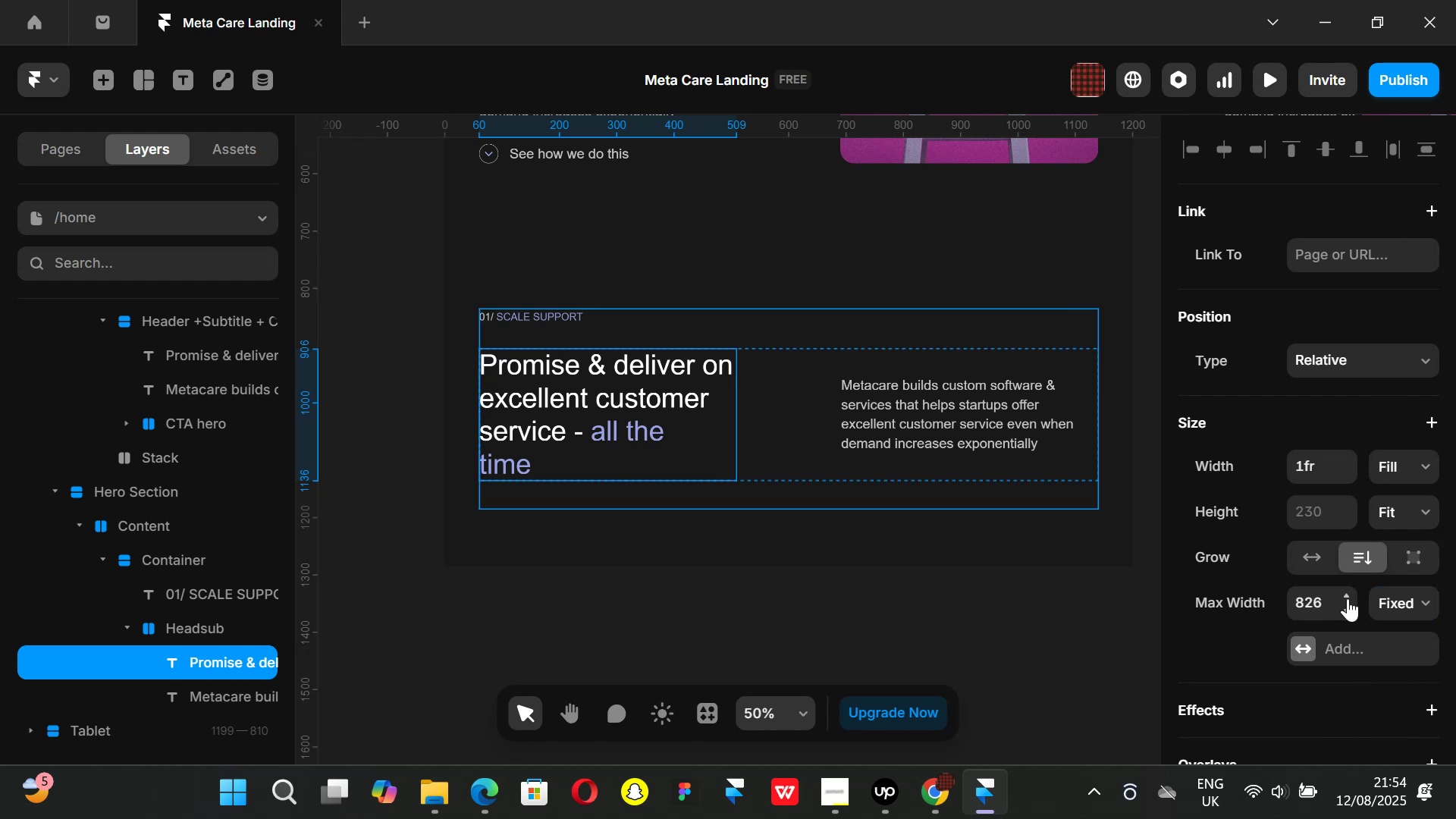 
left_click_drag(start_coordinate=[1348, 592], to_coordinate=[1345, 729])
 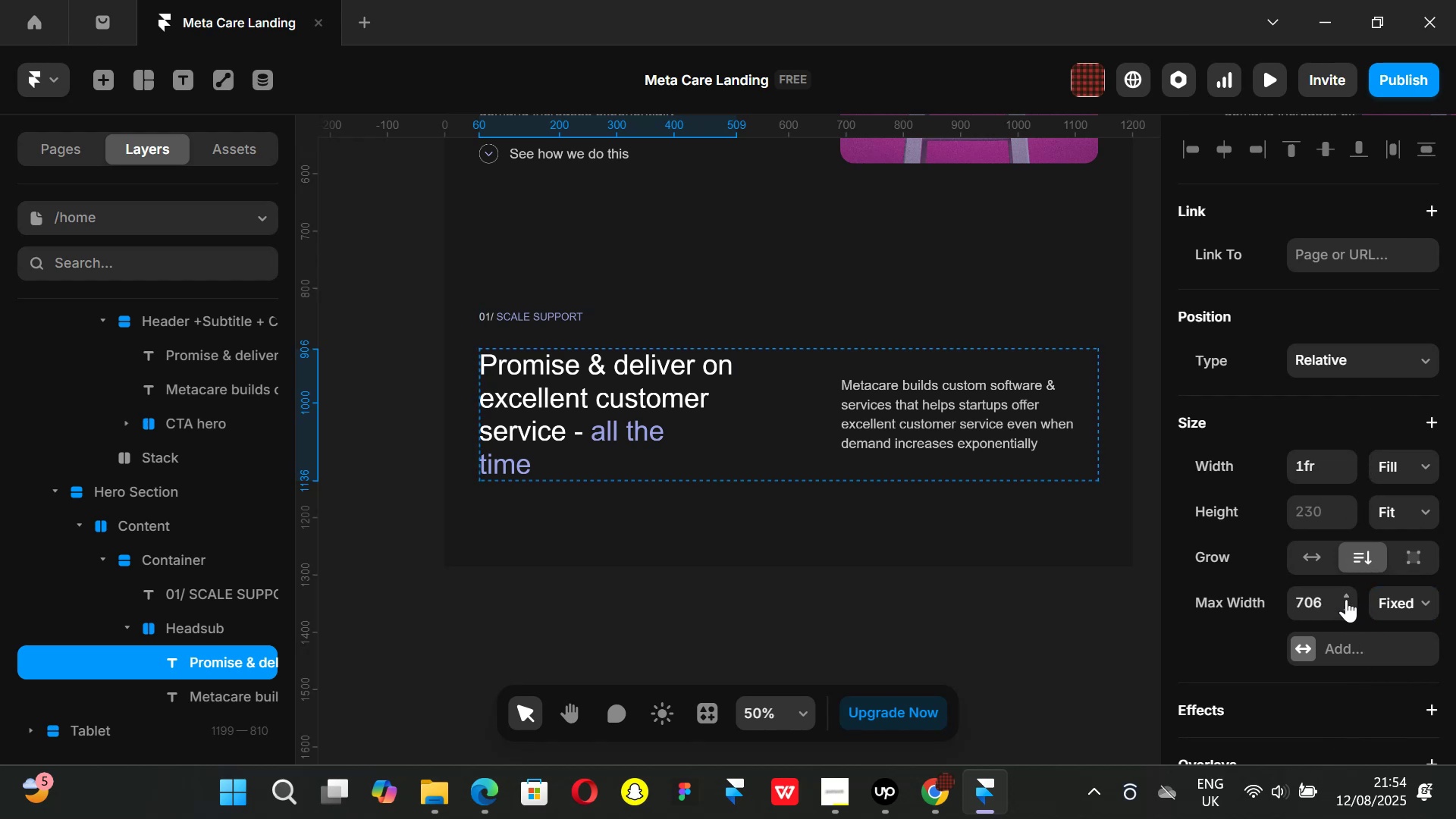 
left_click_drag(start_coordinate=[1356, 600], to_coordinate=[1305, 782])
 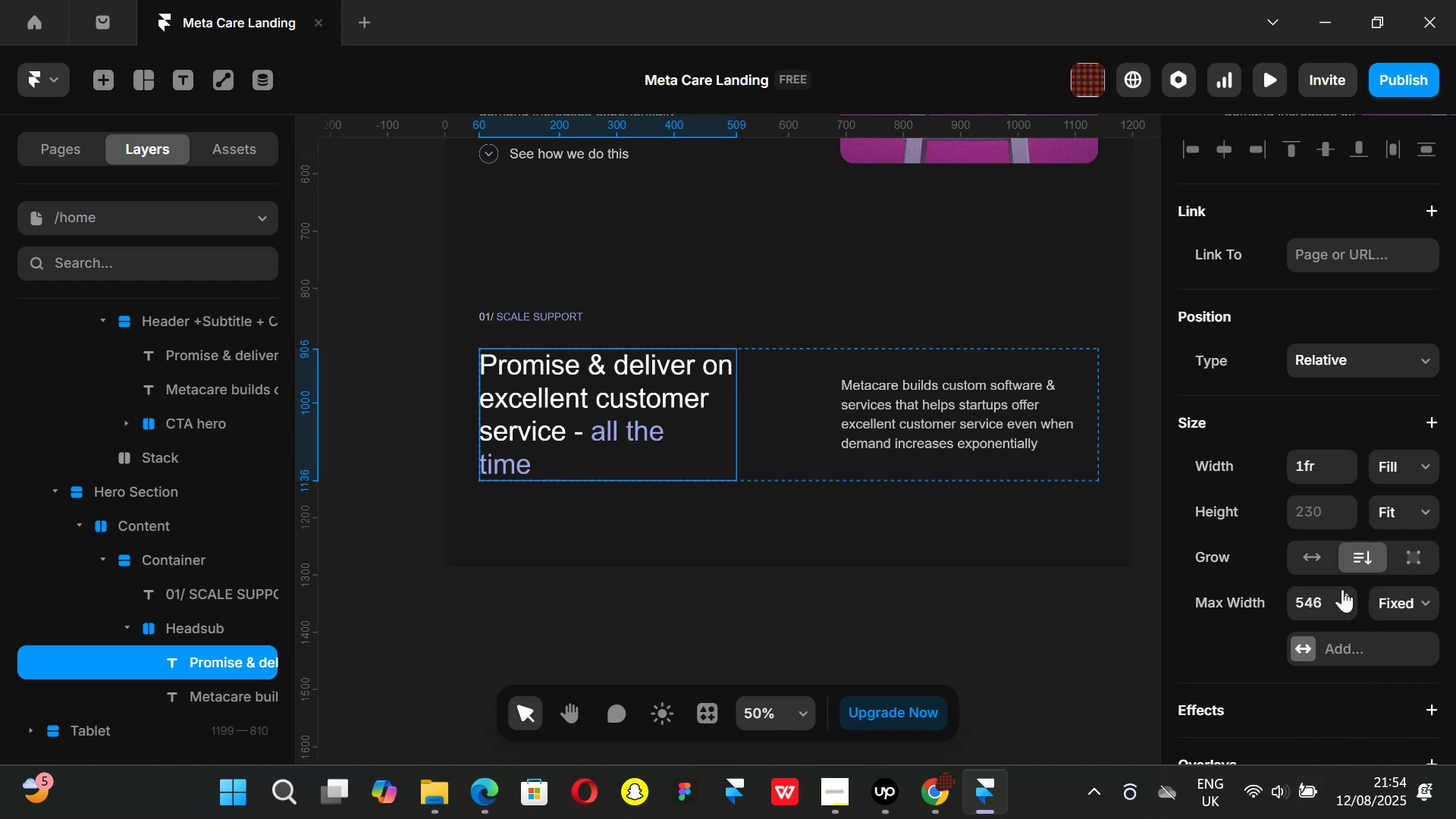 
left_click_drag(start_coordinate=[1342, 591], to_coordinate=[1329, 817])
 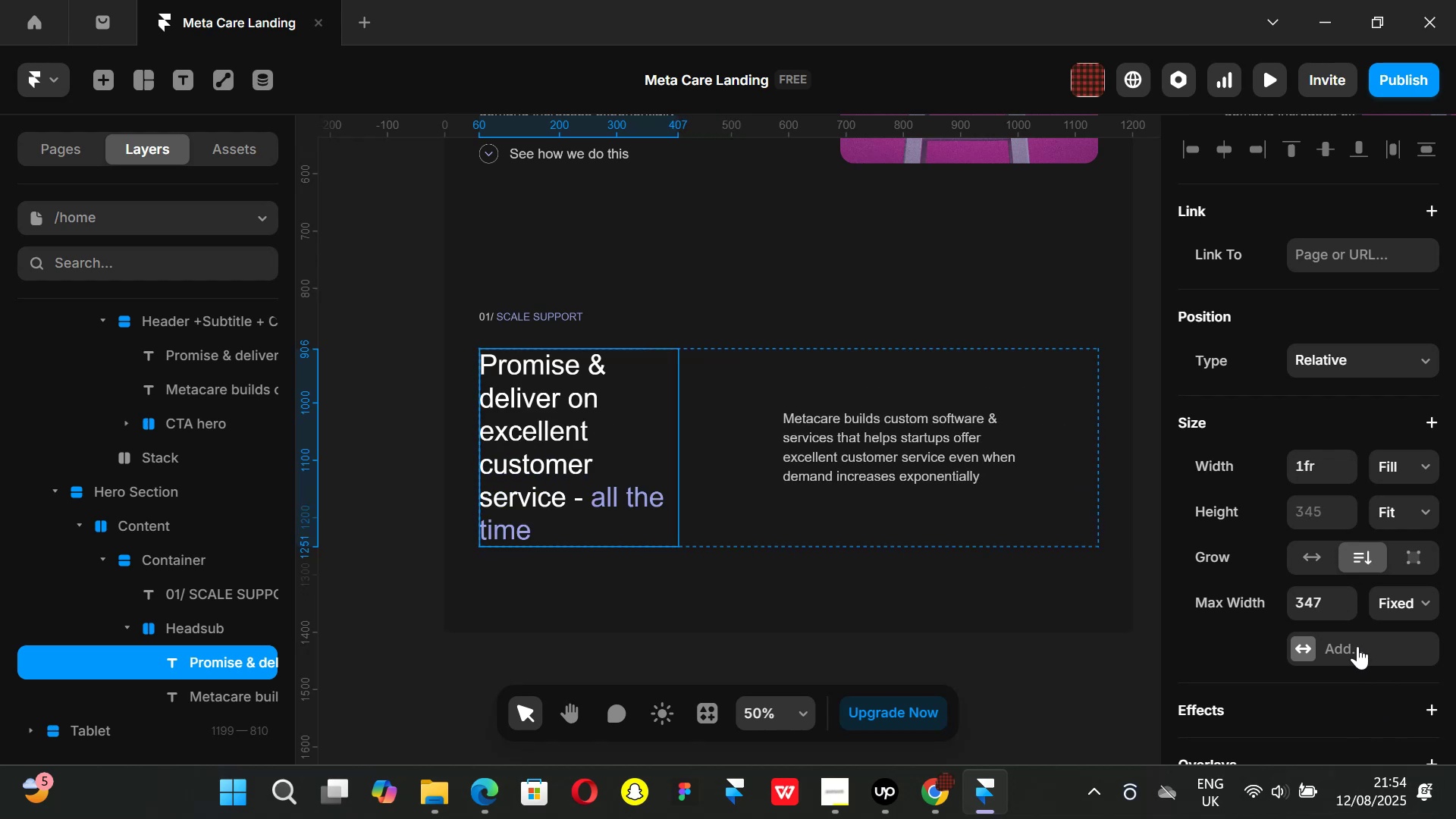 
key(Control+ControlLeft)
 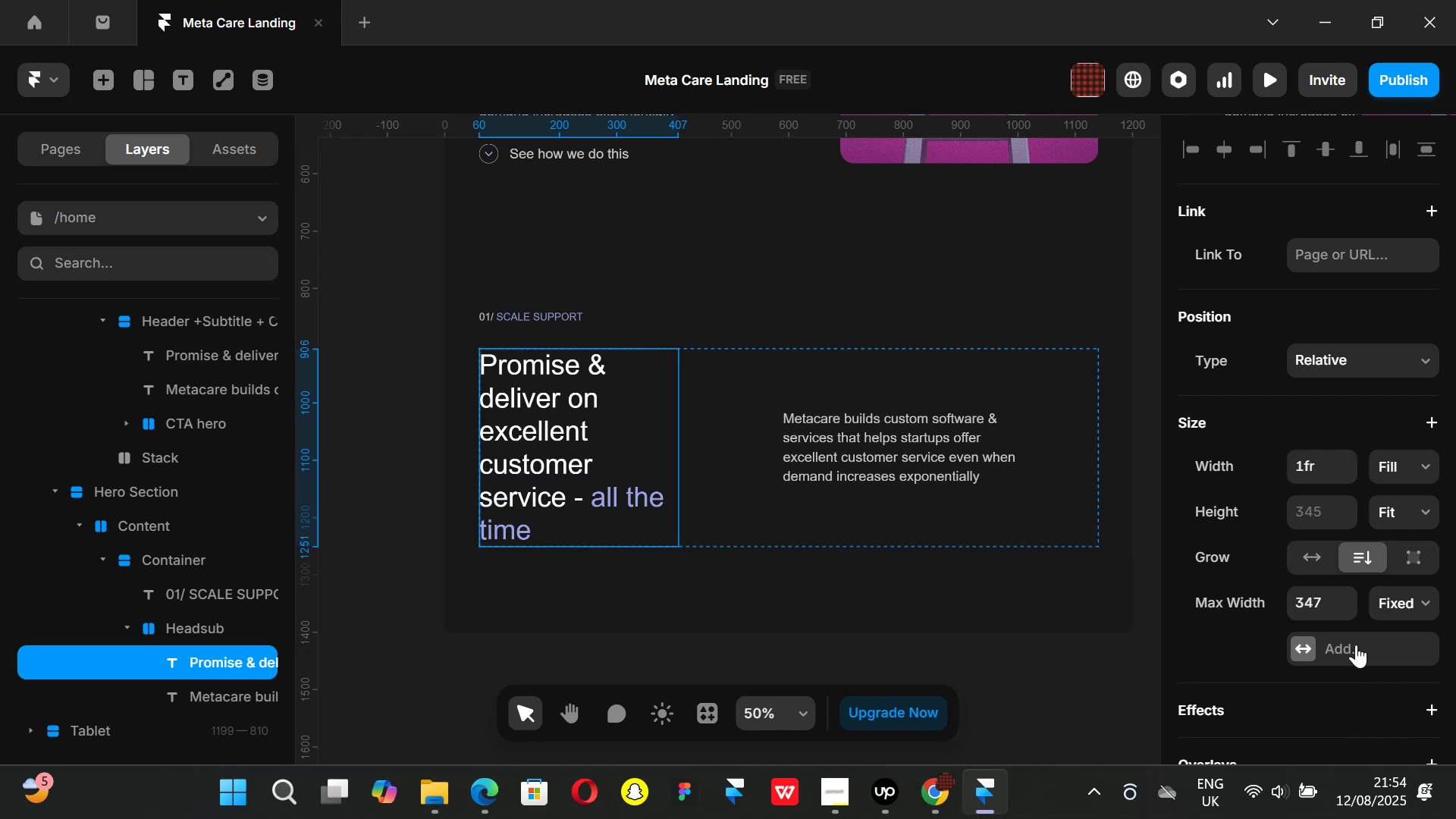 
key(Control+Z)
 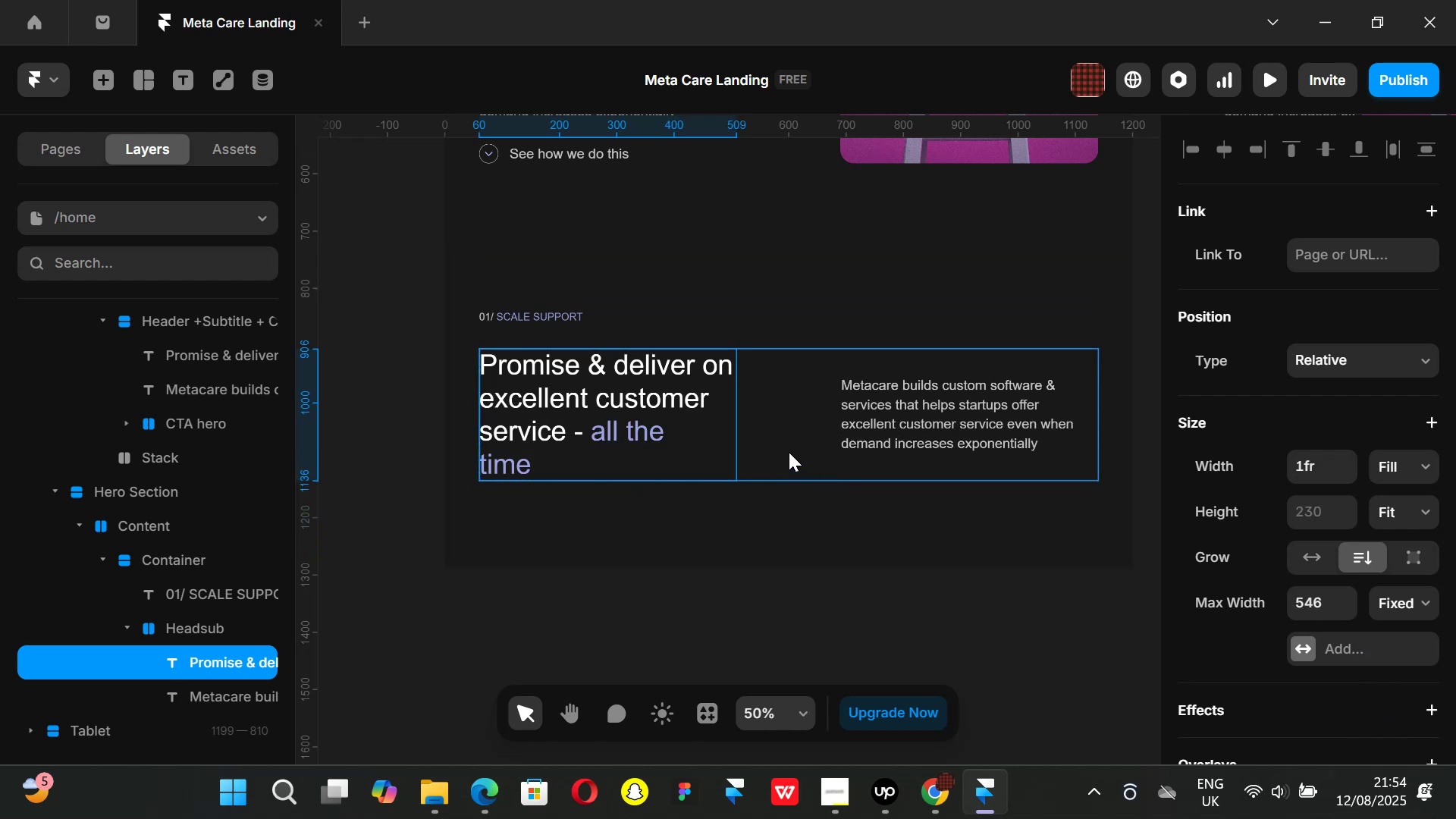 
left_click([1328, 601])
 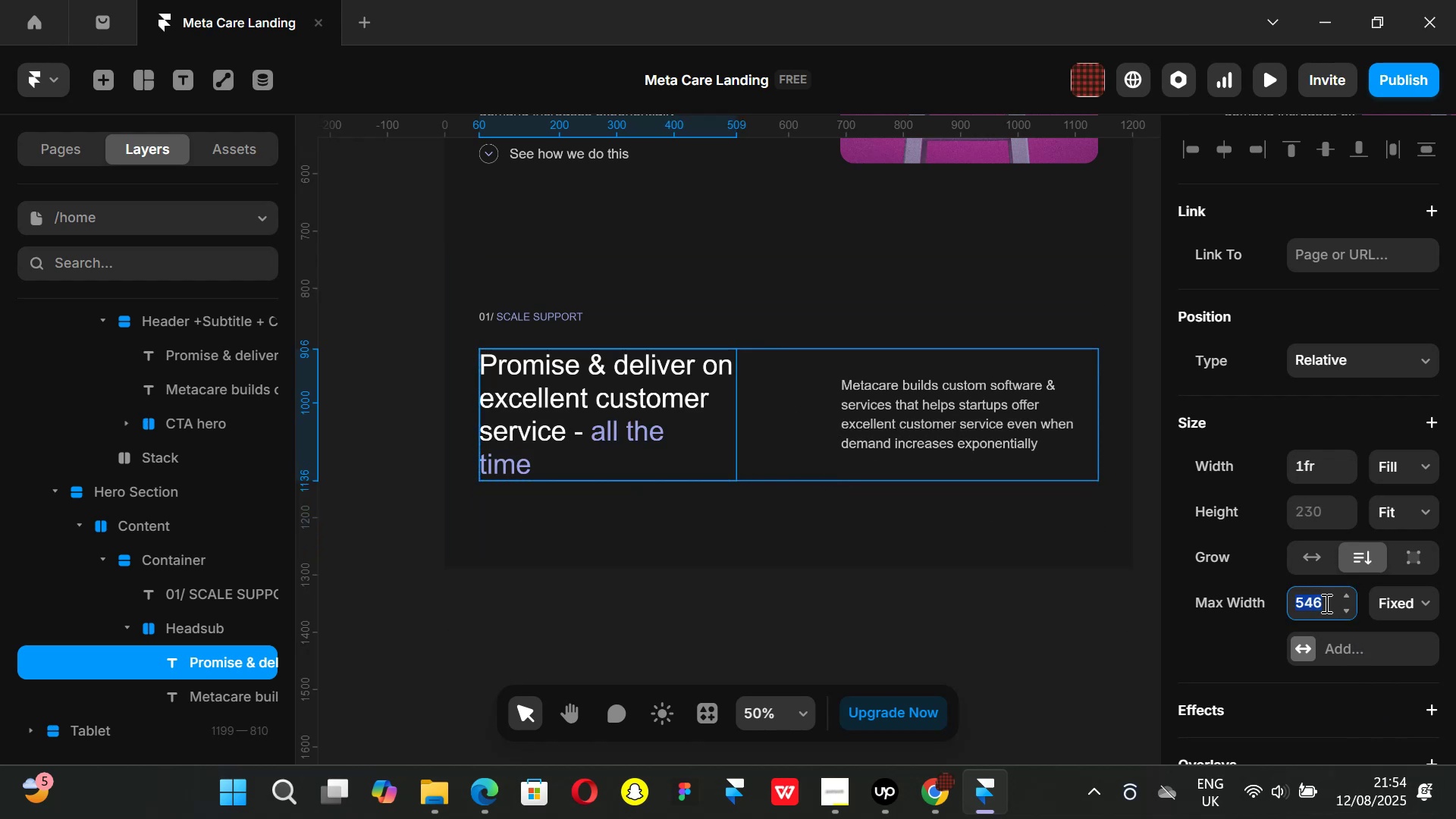 
type(600)
 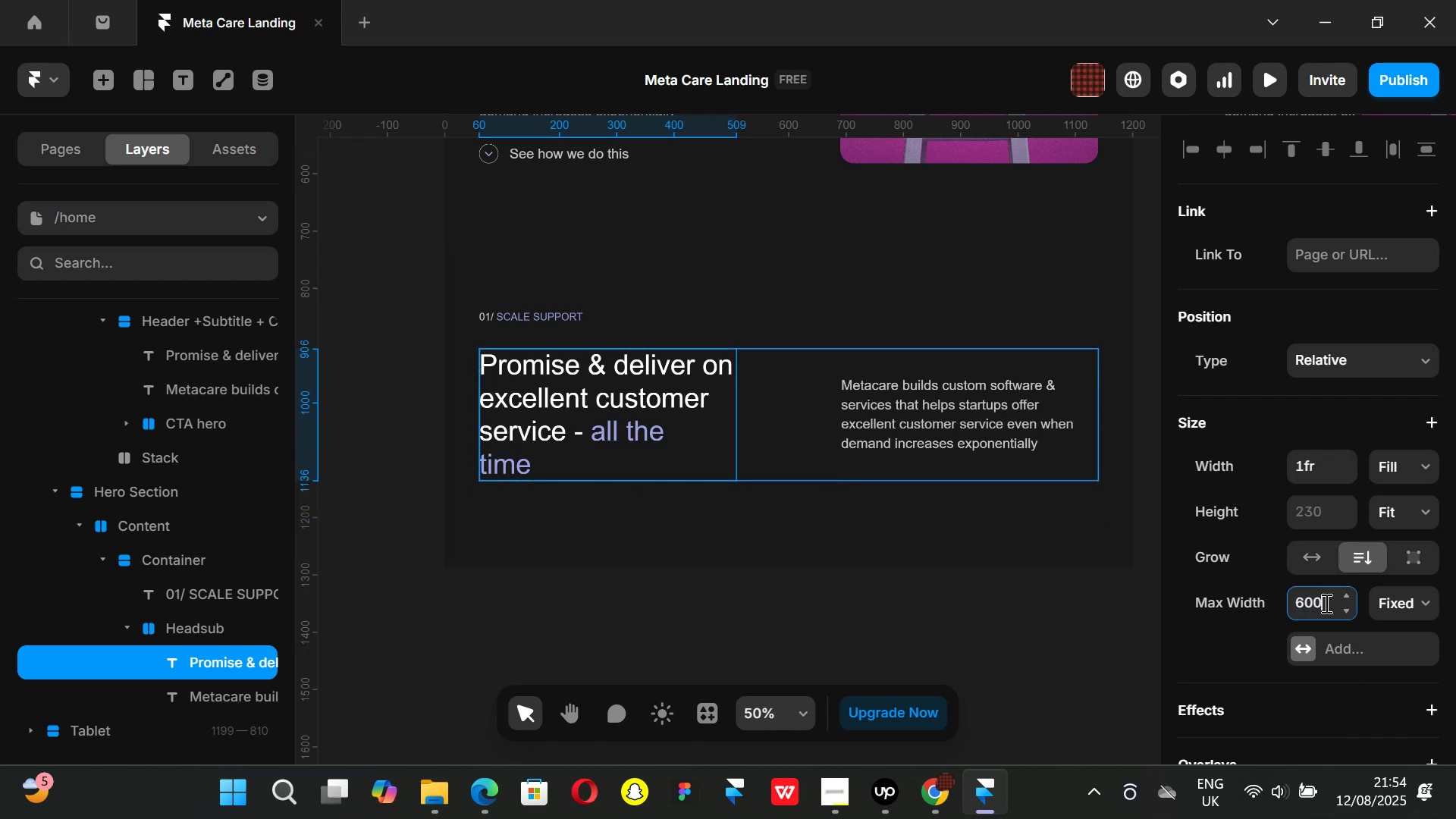 
key(Enter)
 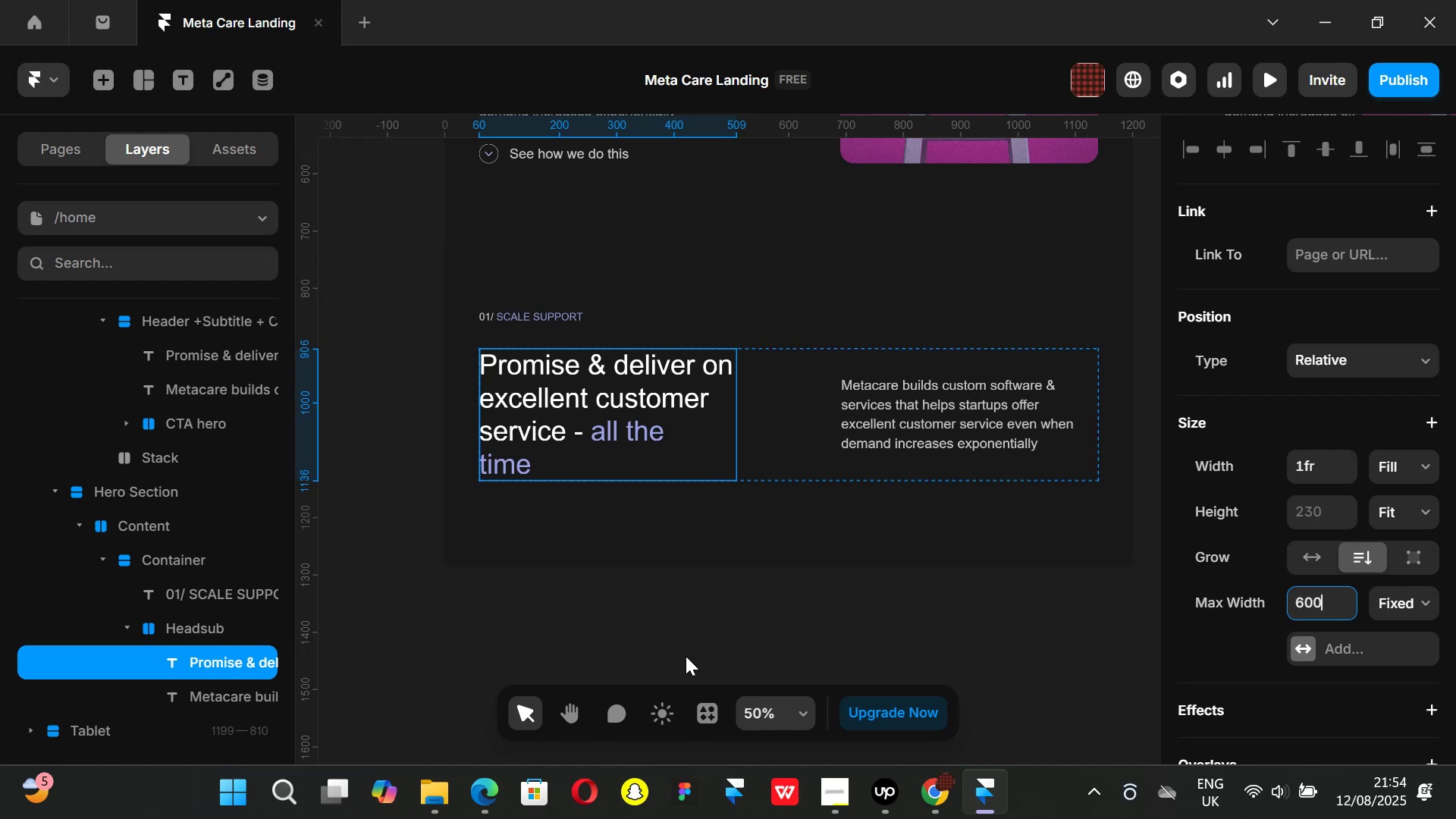 
left_click([543, 614])
 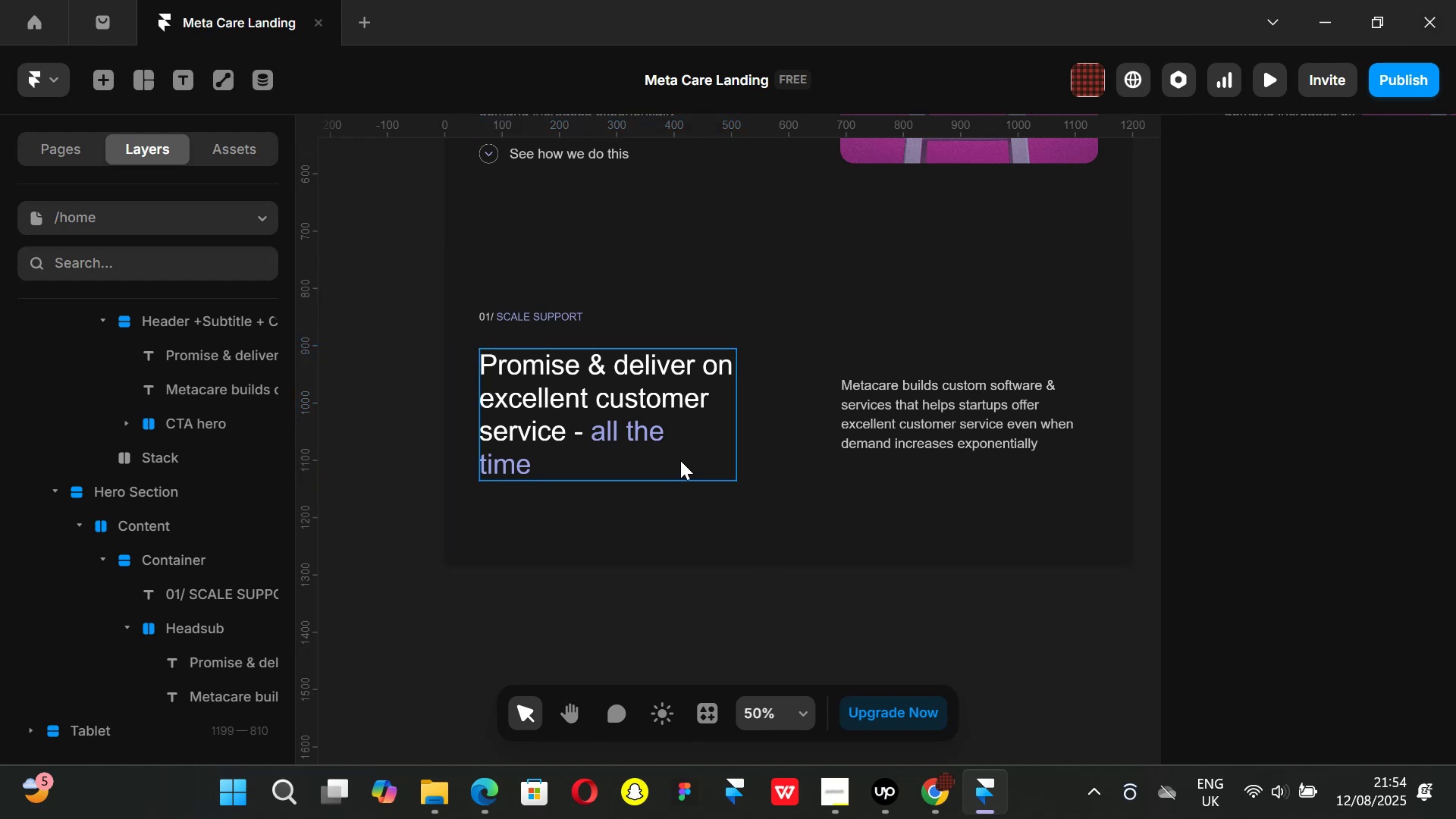 
left_click([680, 460])
 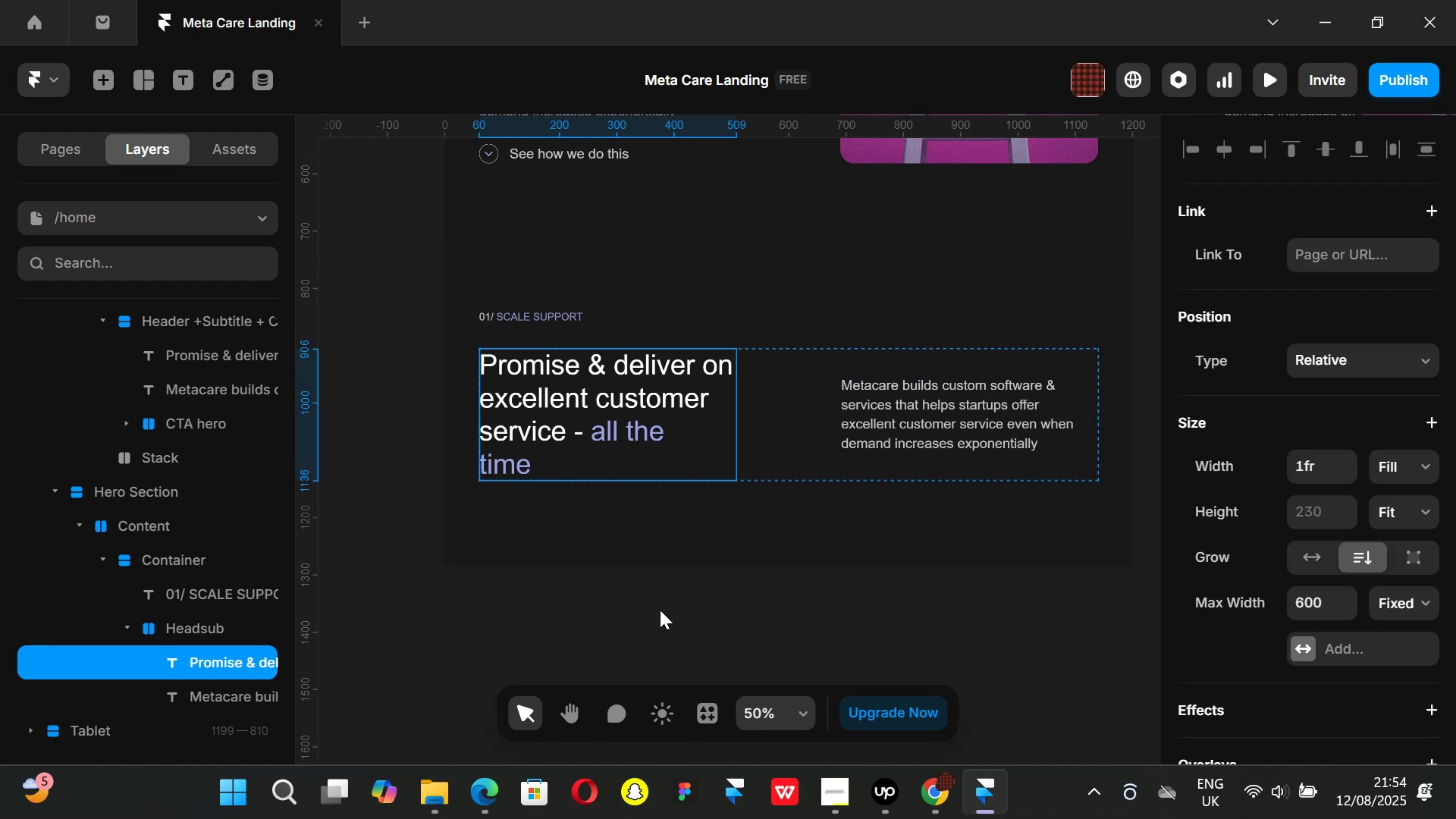 
left_click([660, 610])
 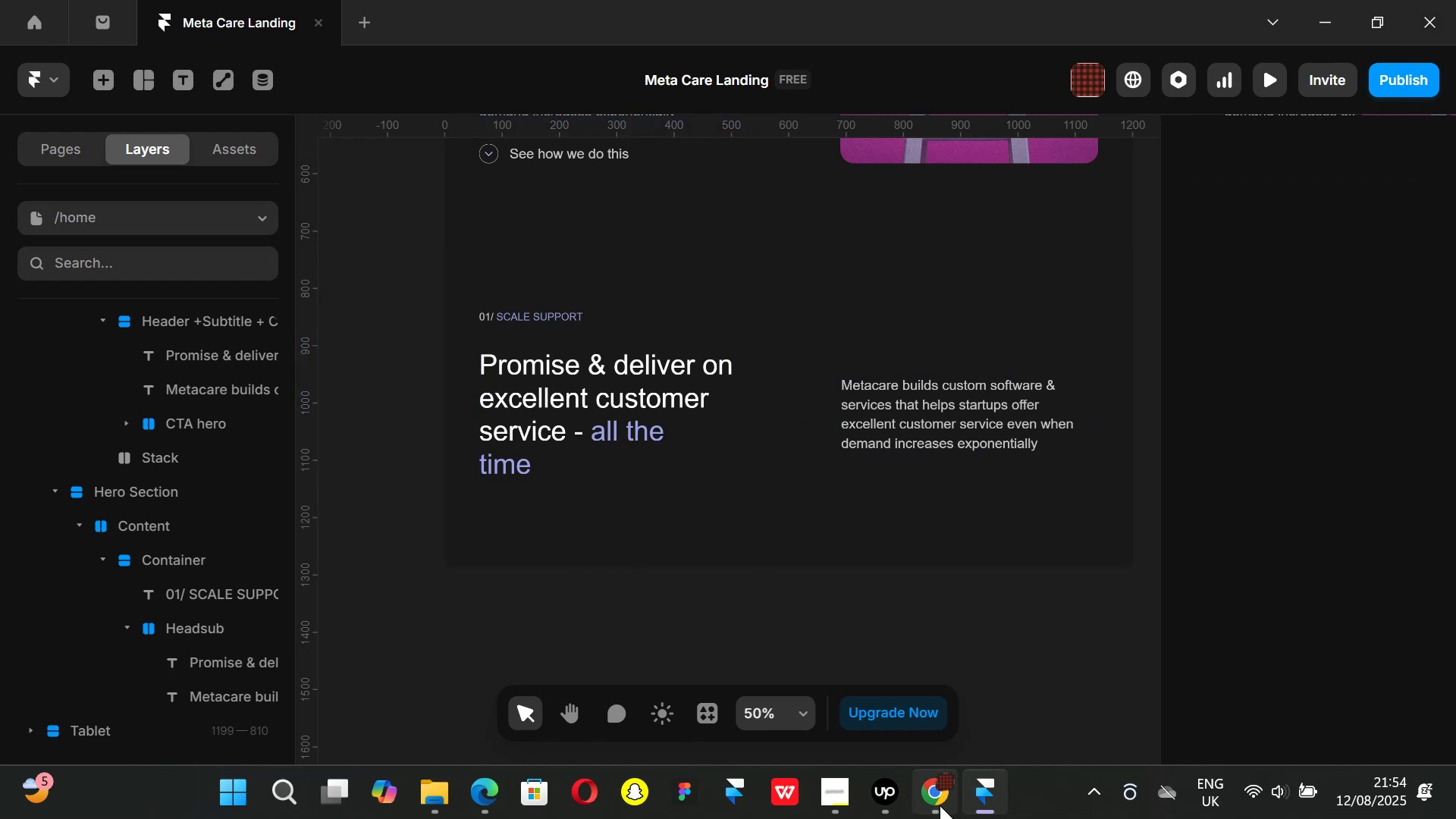 
left_click([940, 805])
 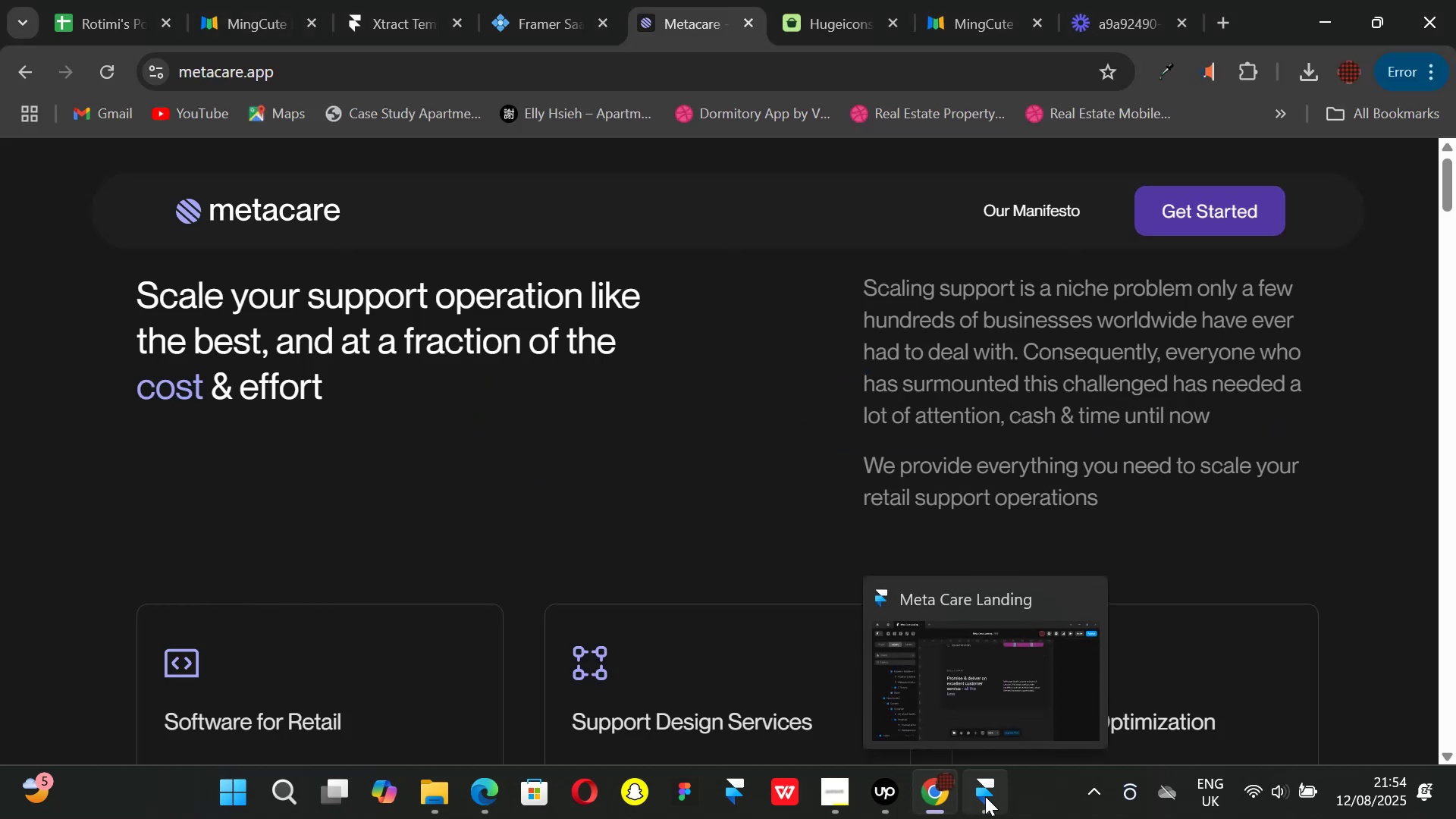 
left_click([985, 796])
 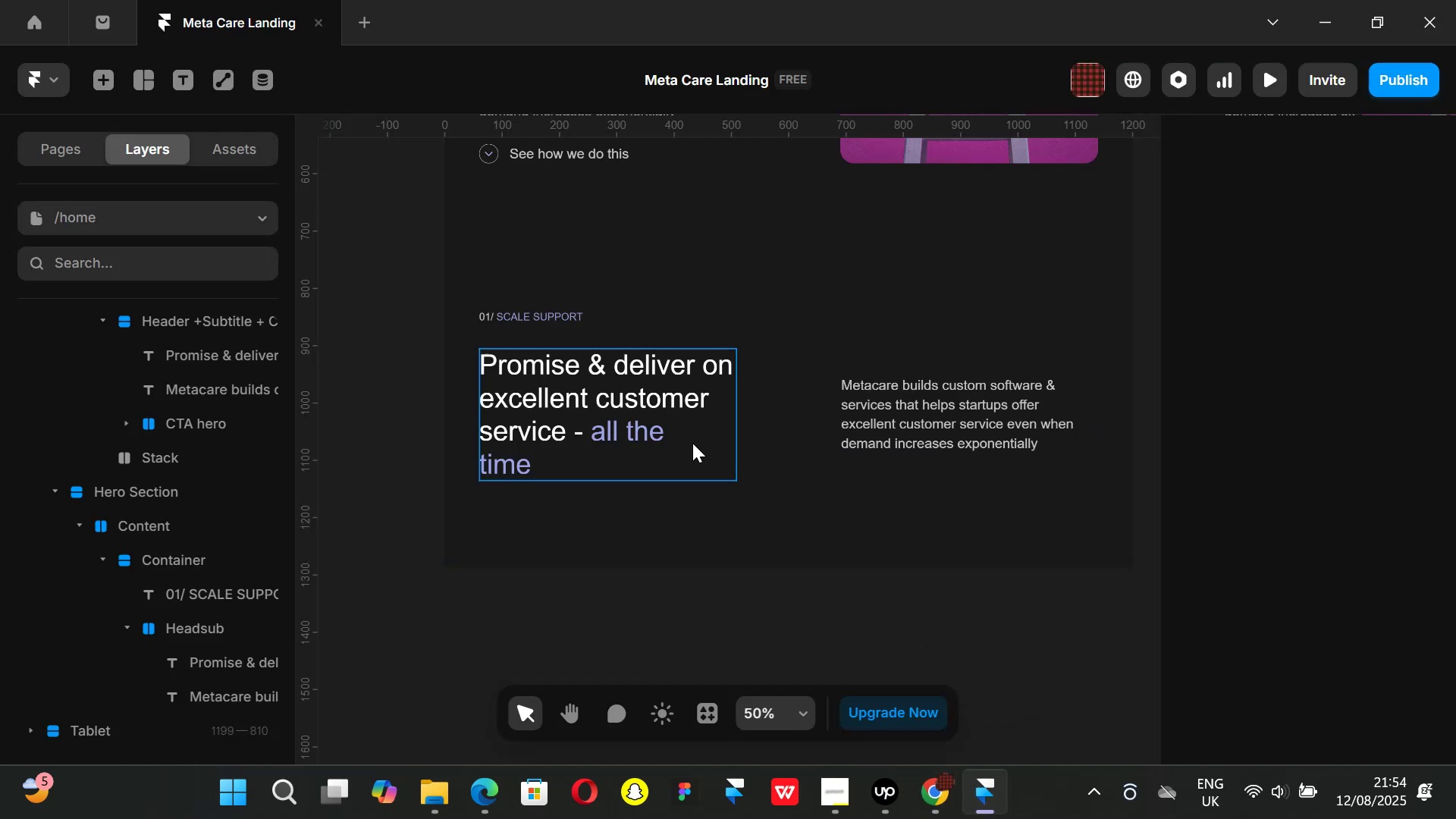 
left_click([692, 443])
 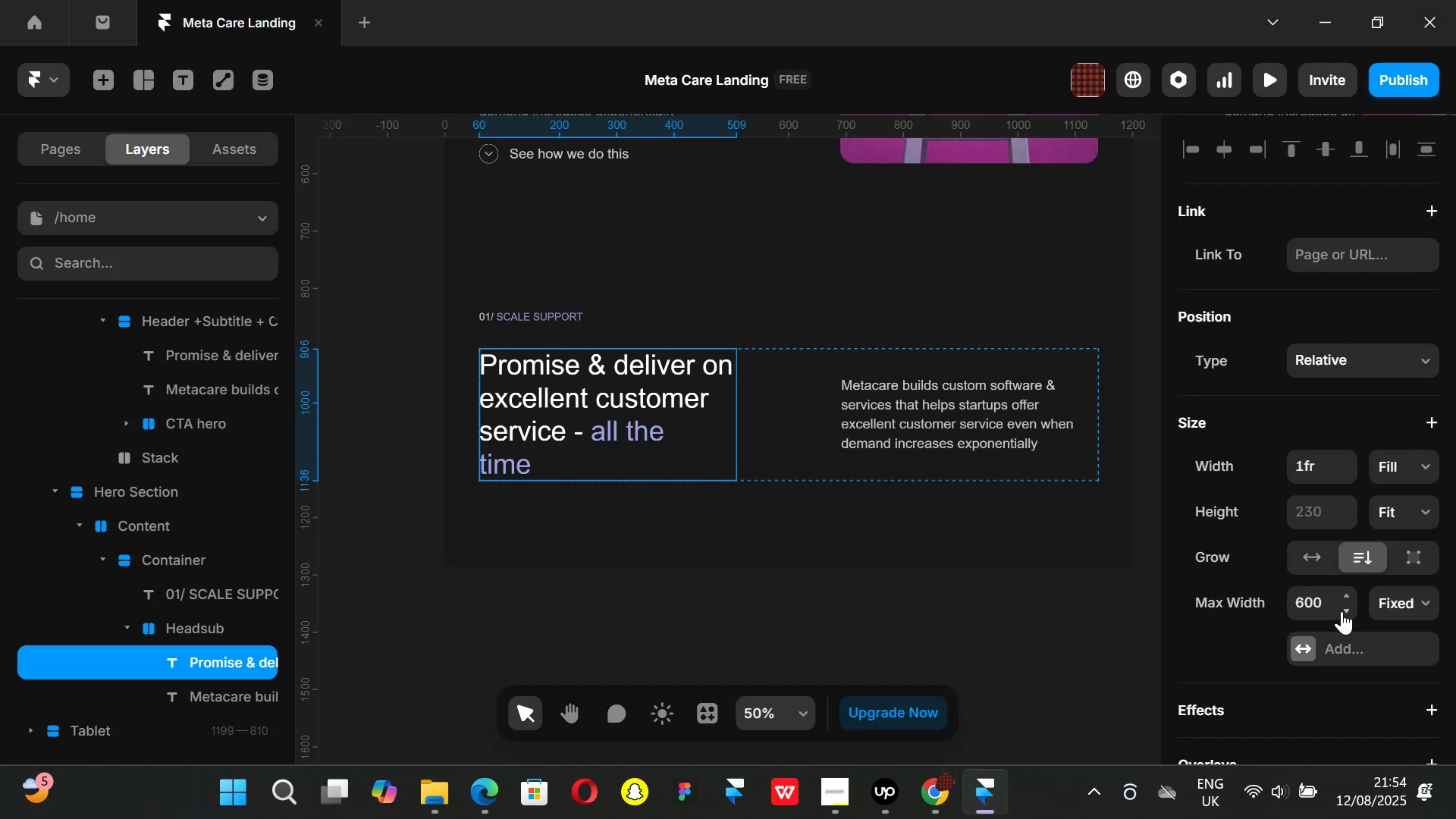 
left_click_drag(start_coordinate=[1349, 607], to_coordinate=[1338, 513])
 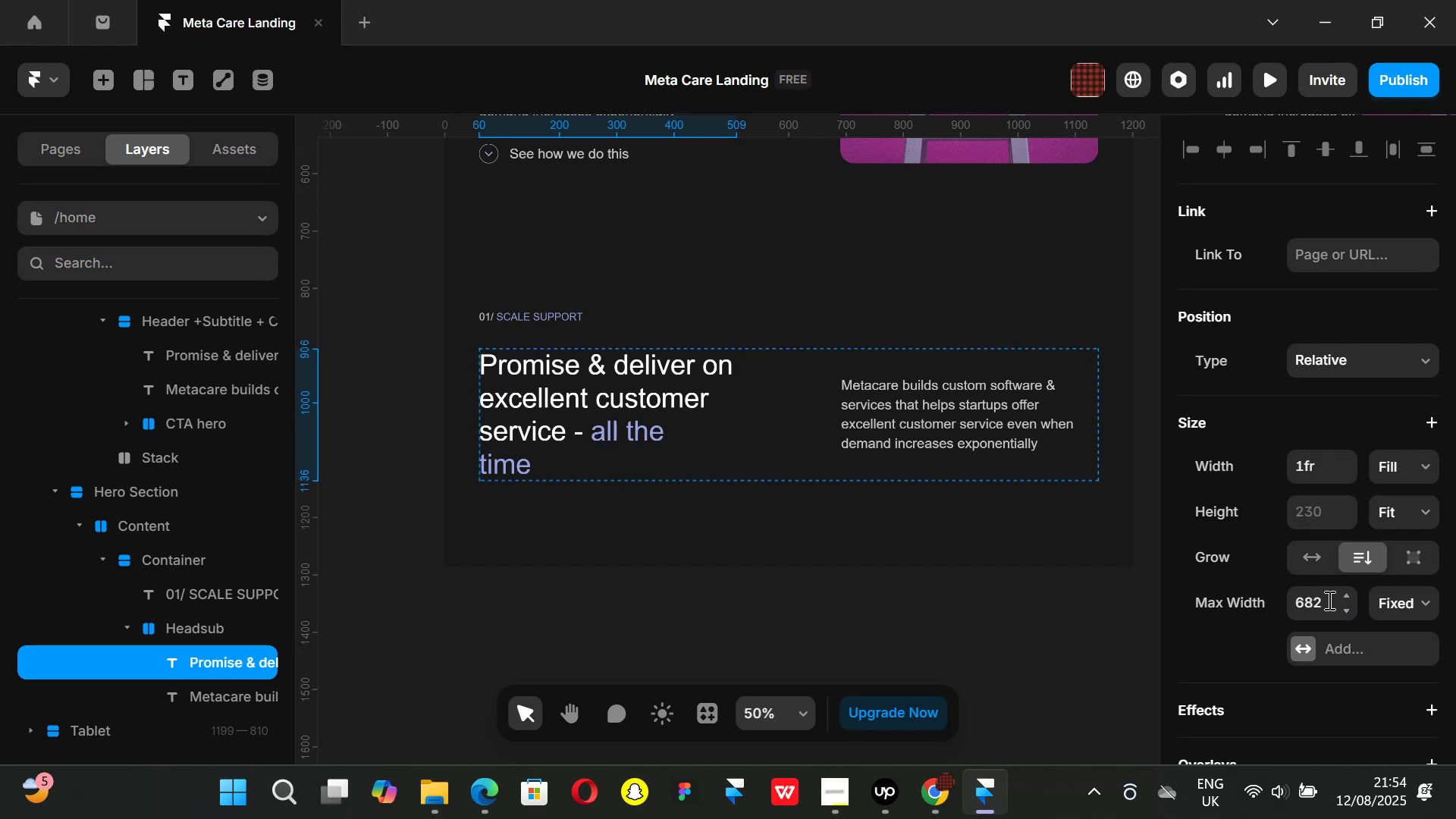 
left_click([1328, 600])
 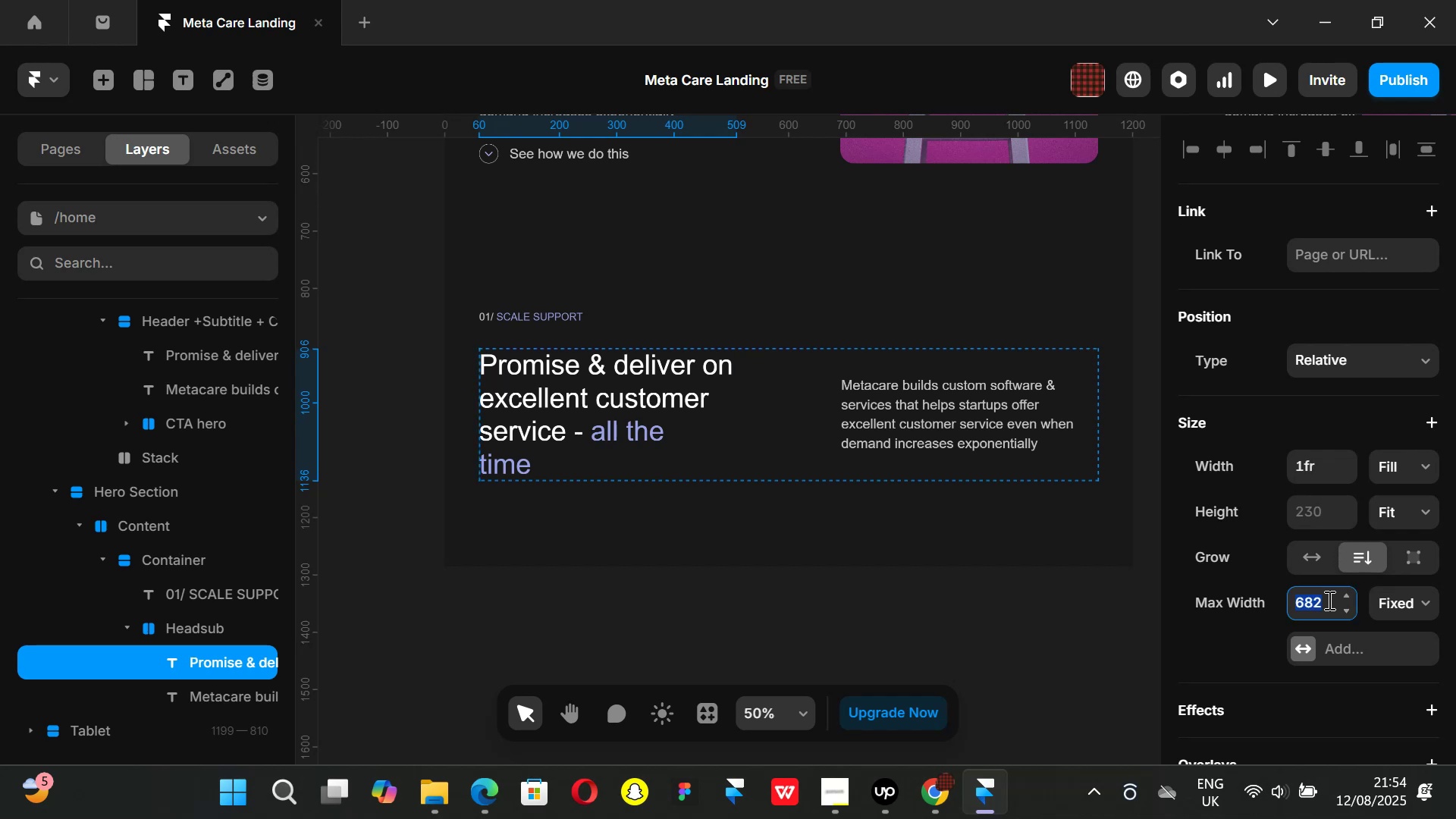 
type(800)
 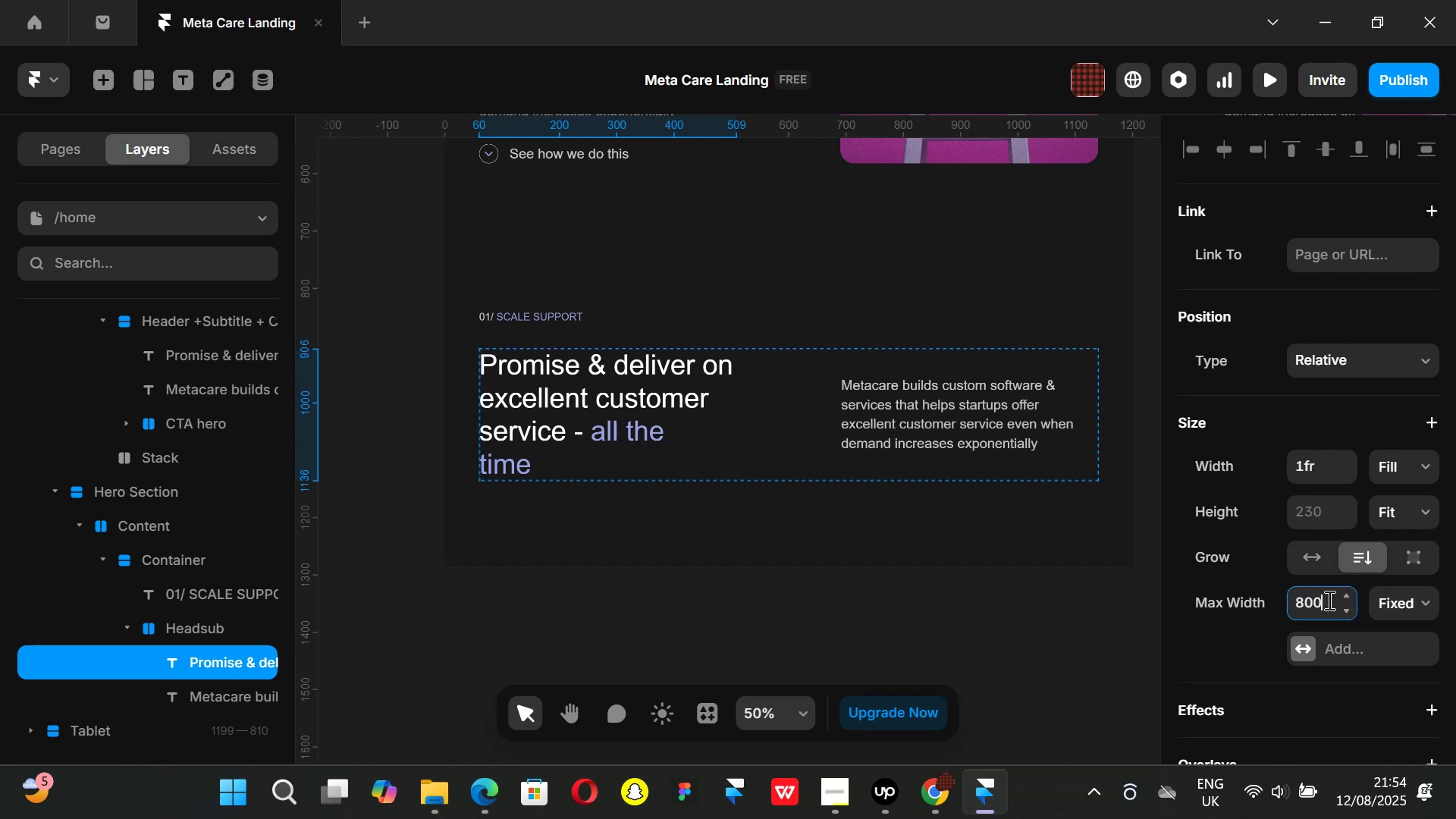 
key(Enter)
 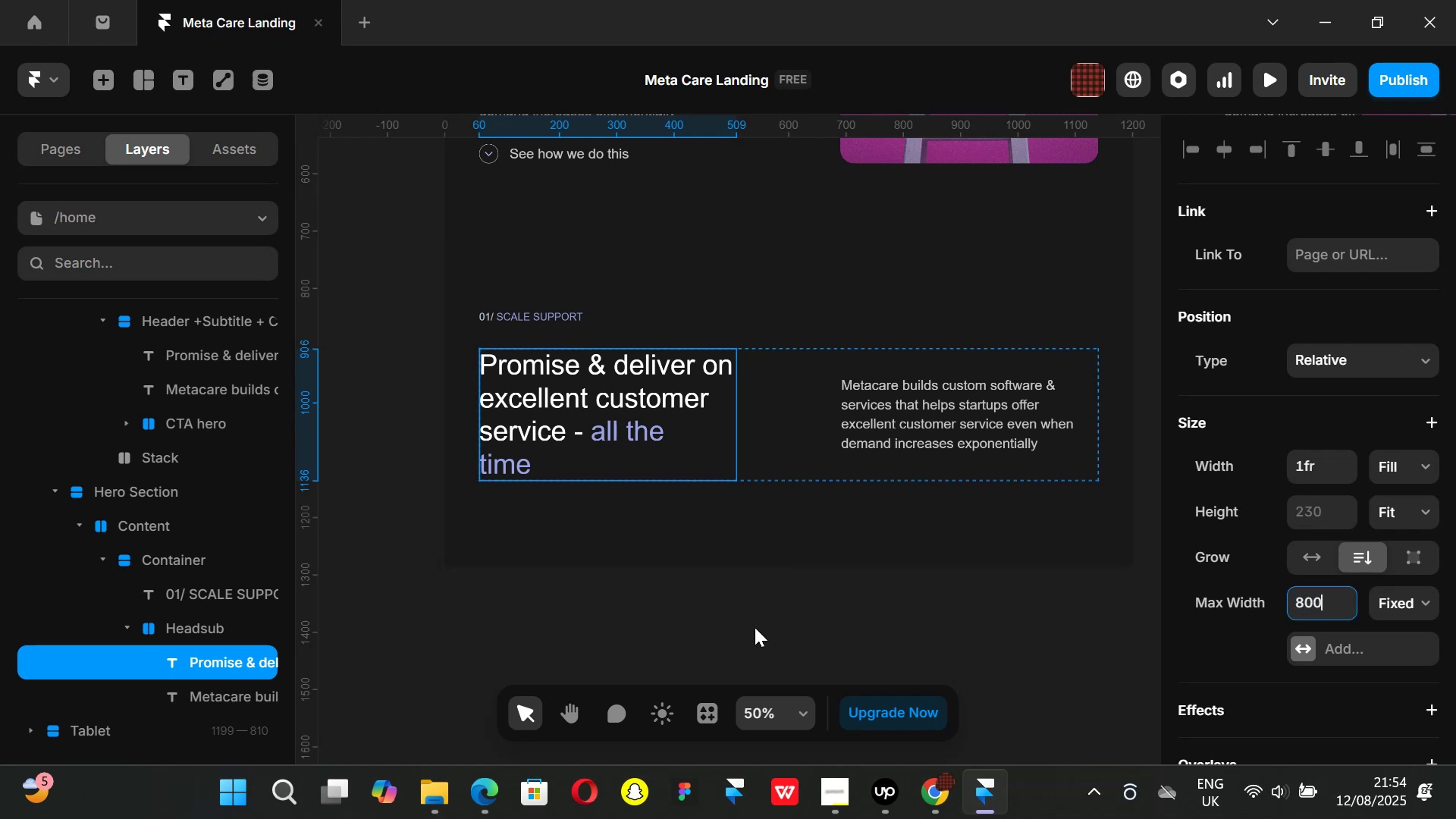 
left_click([697, 656])
 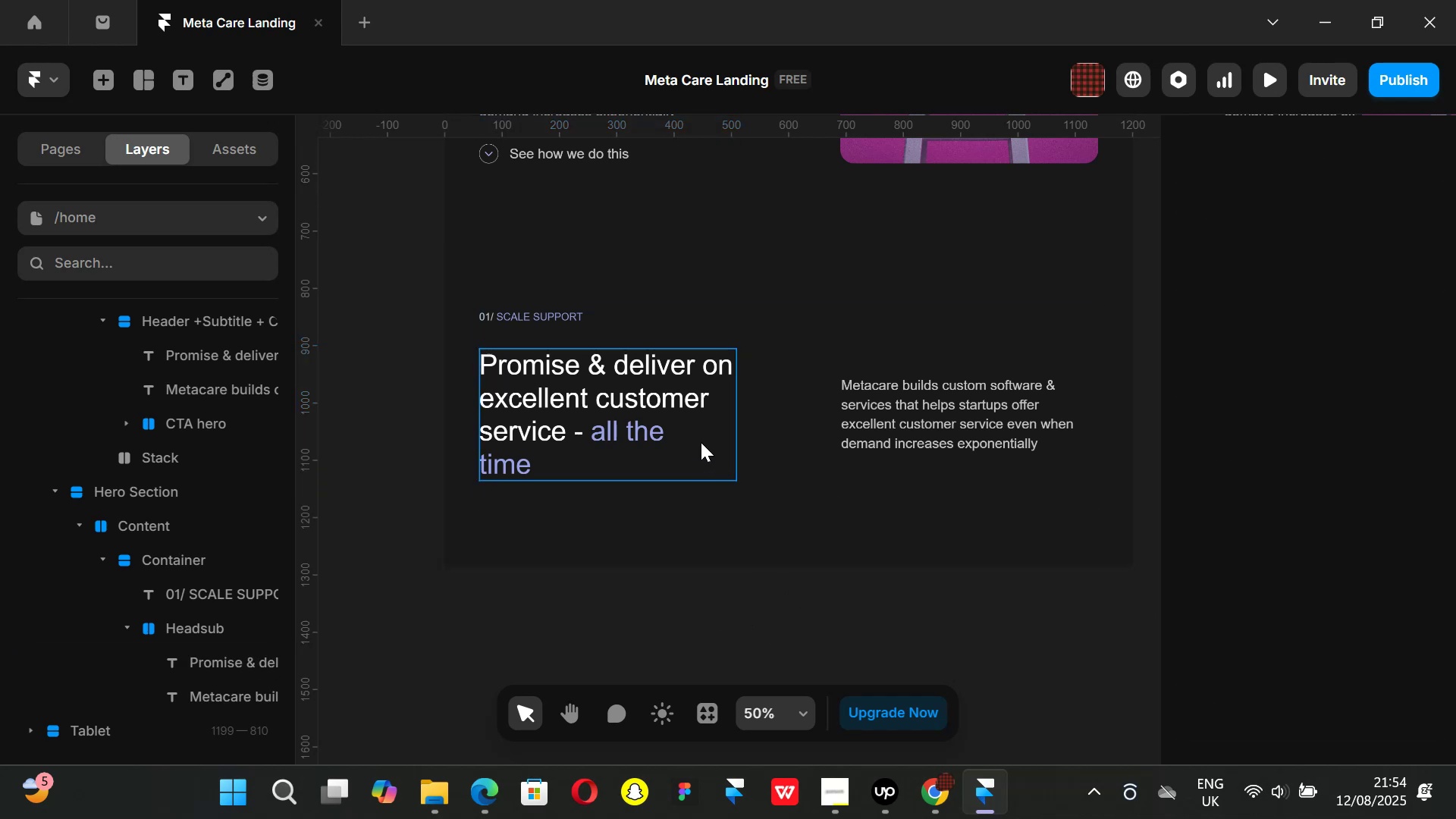 
left_click([701, 442])
 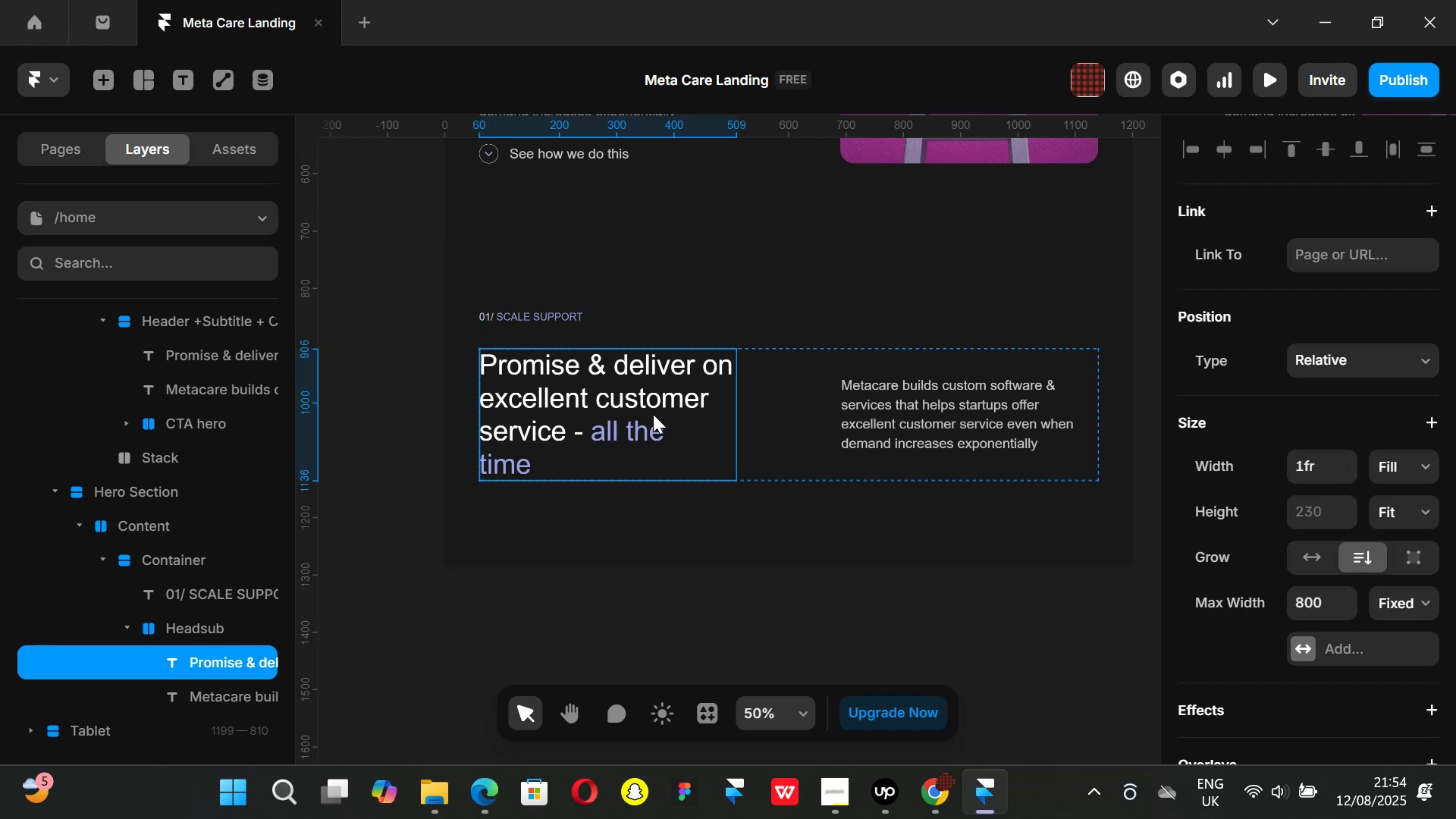 
left_click([613, 384])
 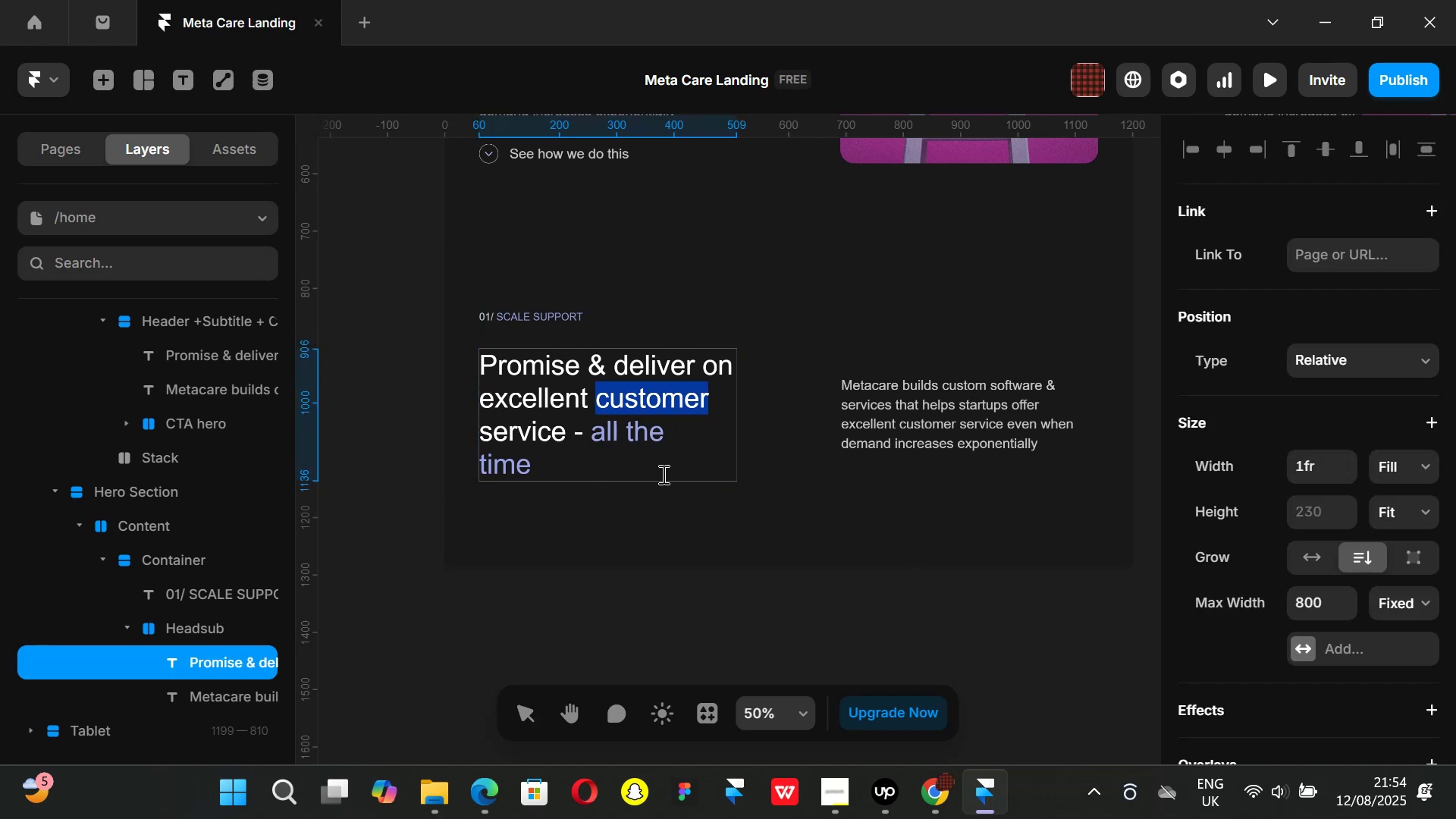 
left_click([662, 474])
 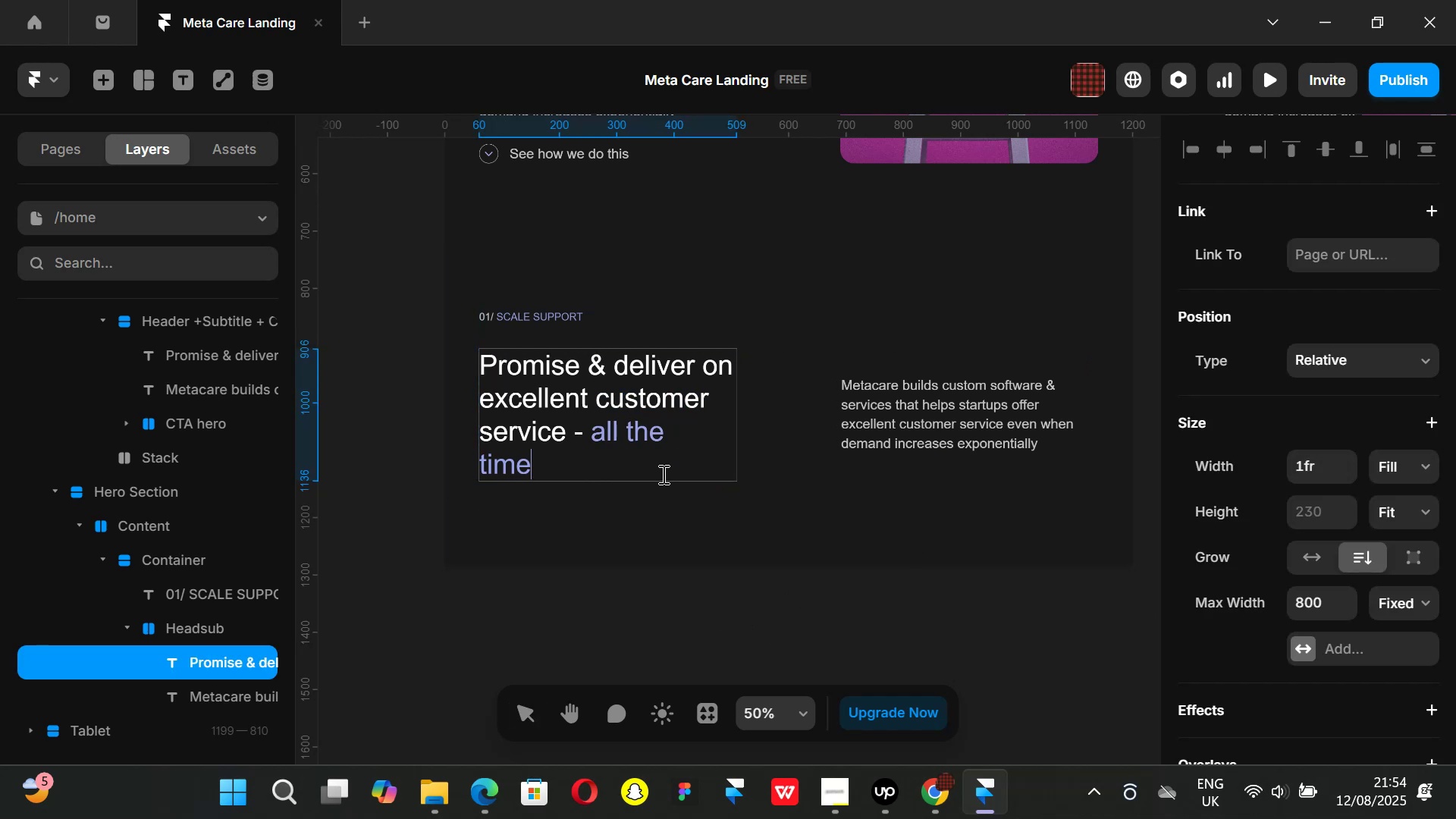 
left_click_drag(start_coordinate=[662, 474], to_coordinate=[484, 371])
 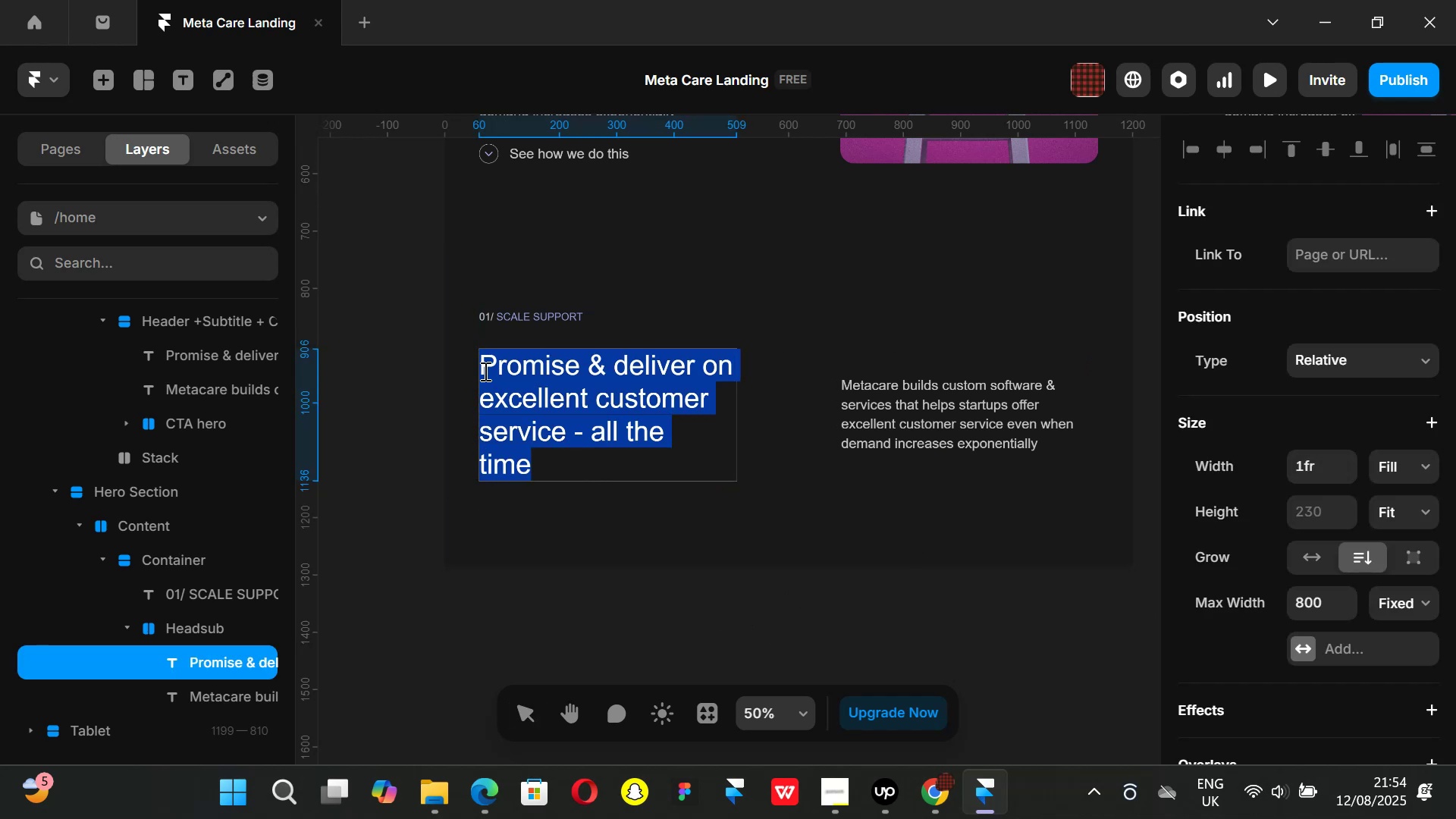 
key(Backspace)
 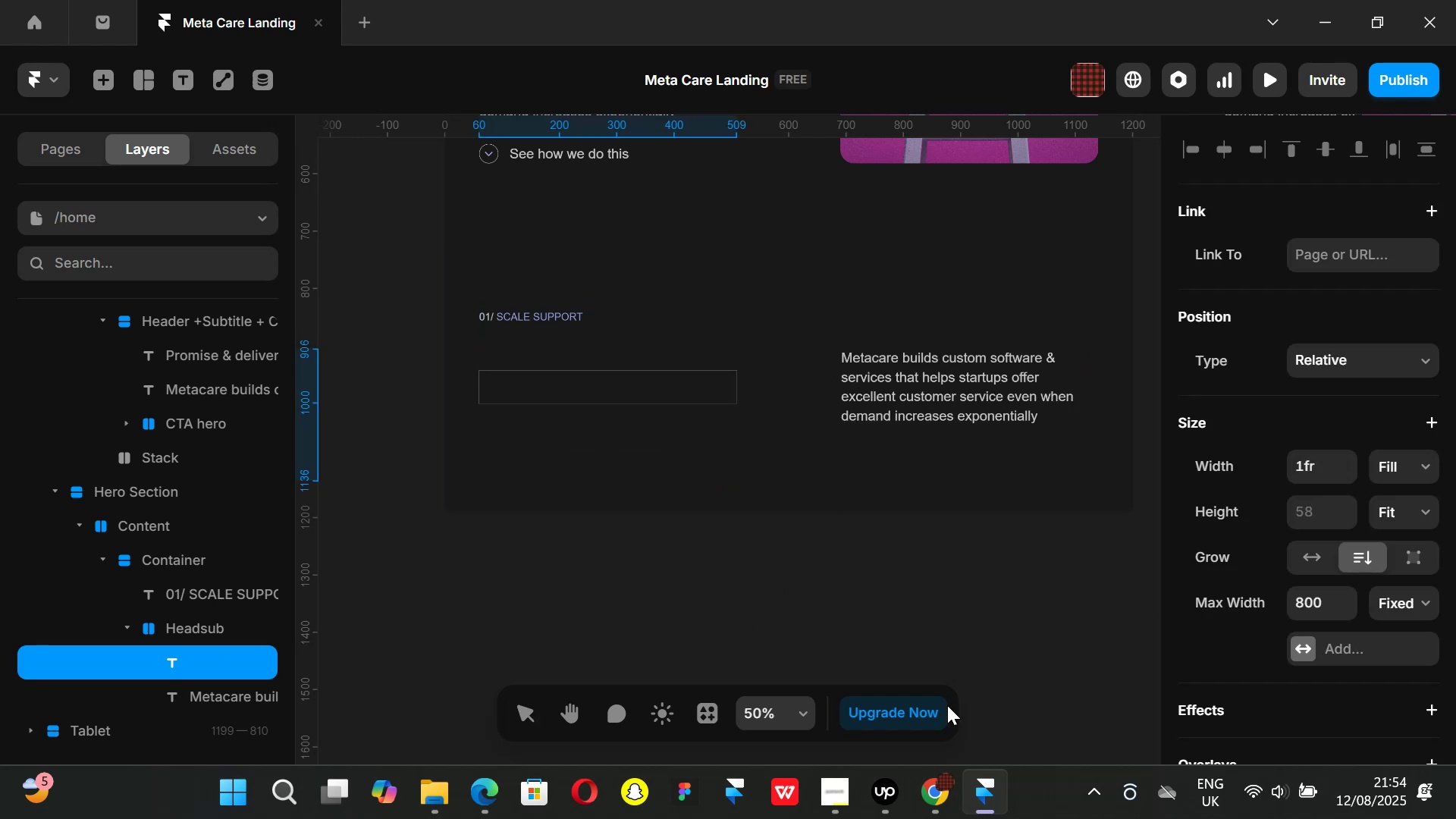 
left_click_drag(start_coordinate=[931, 807], to_coordinate=[931, 803])
 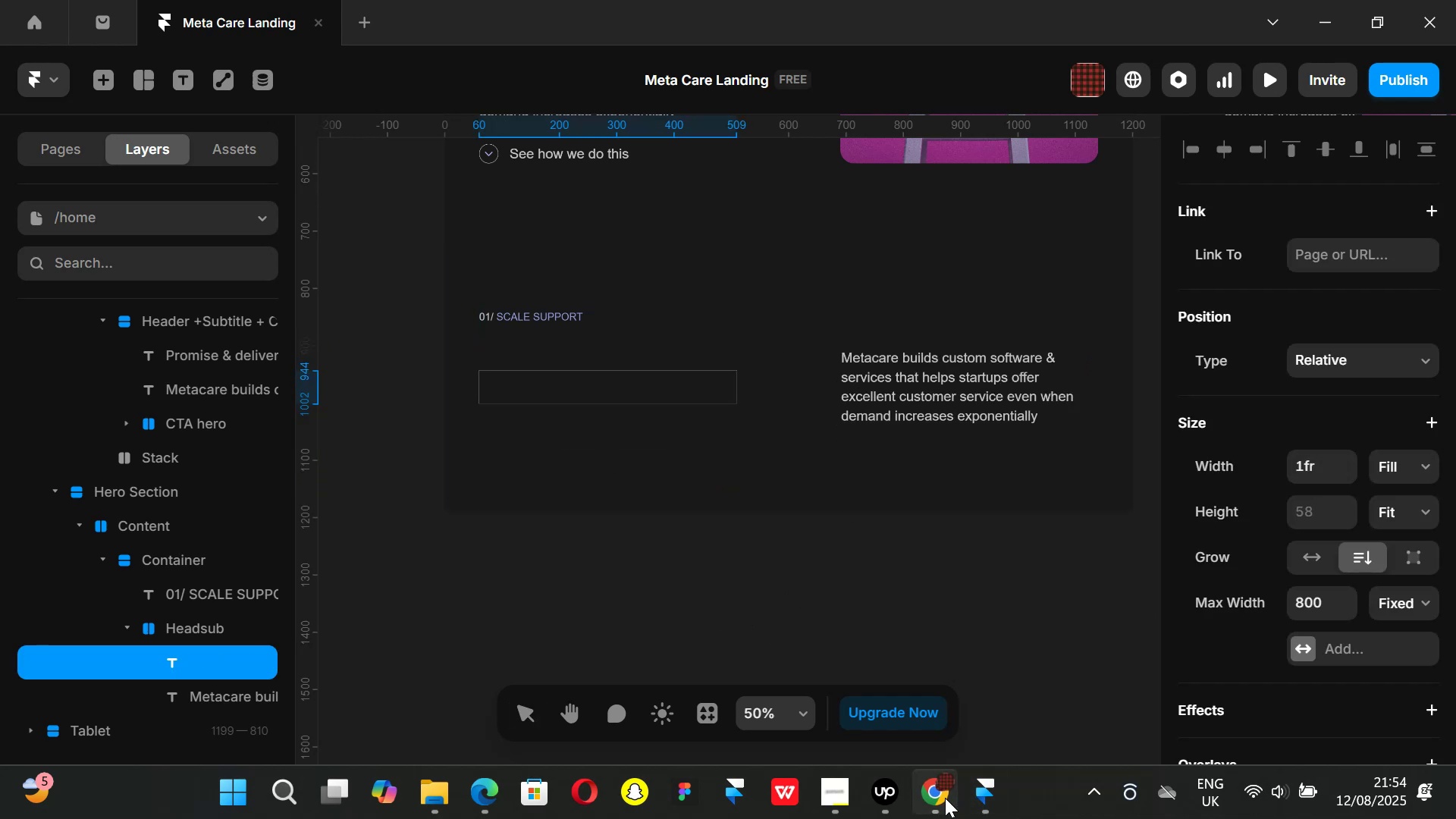 
left_click([945, 798])
 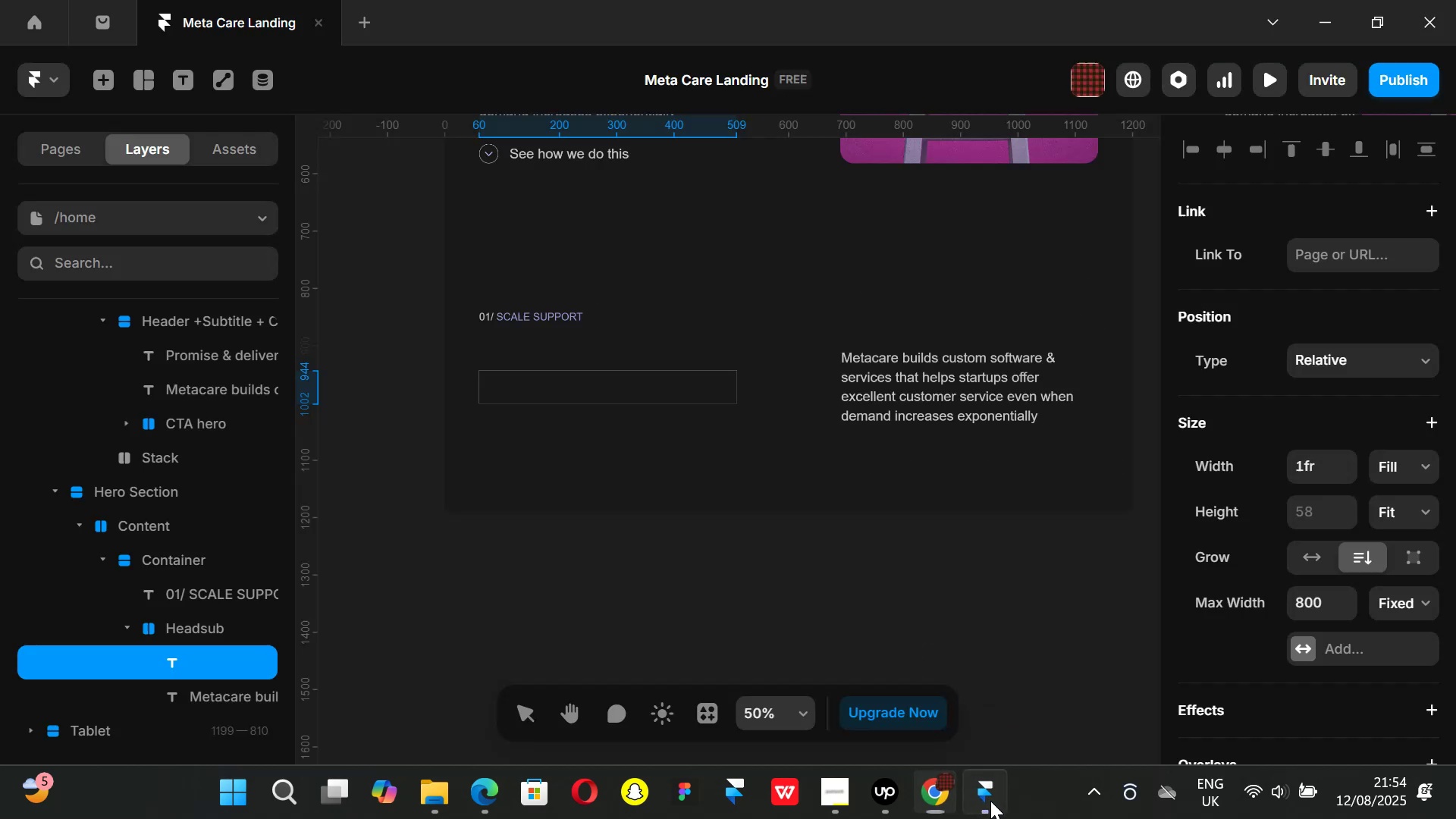 
type(Scale your support)
 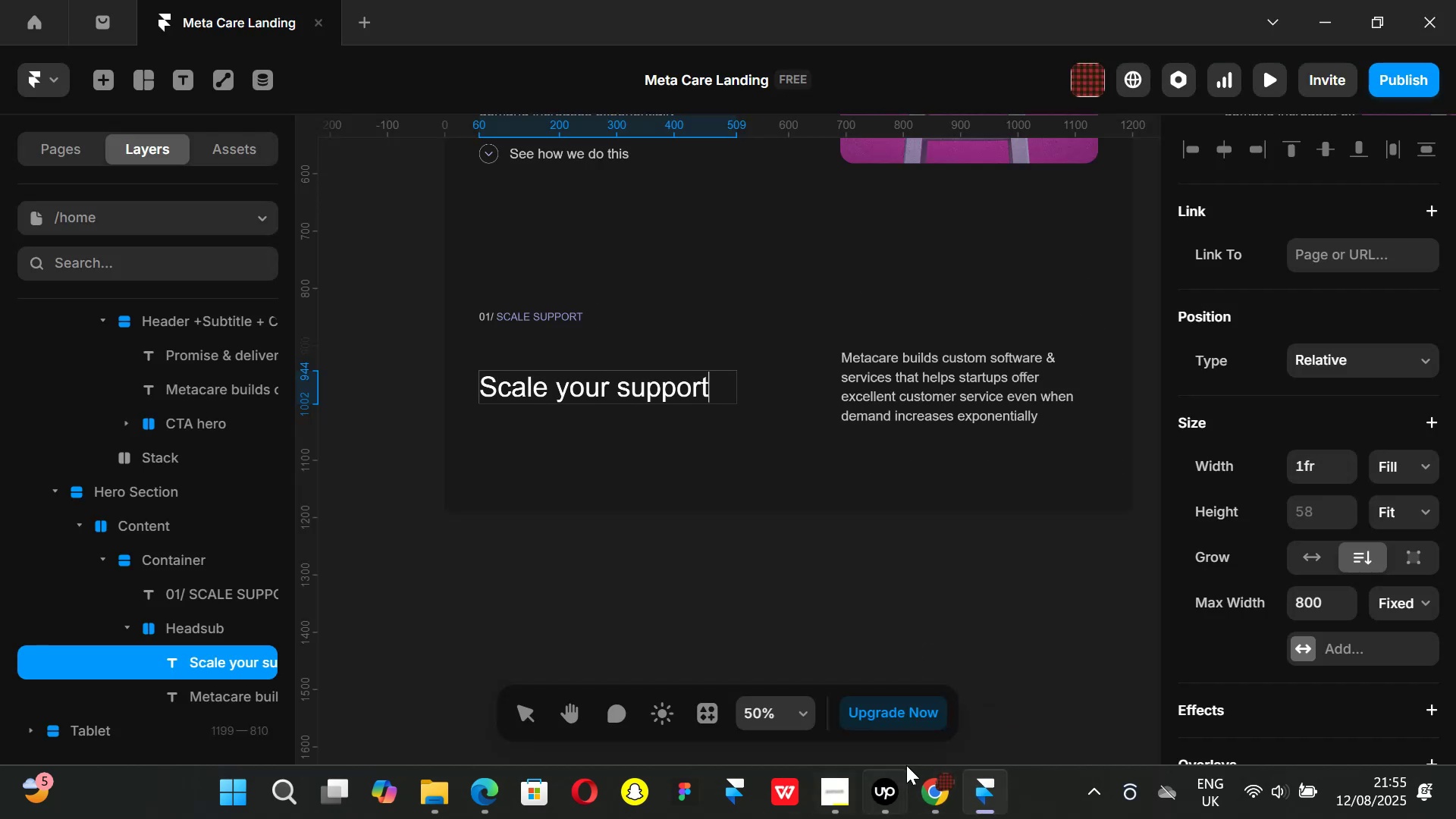 
left_click([940, 780])
 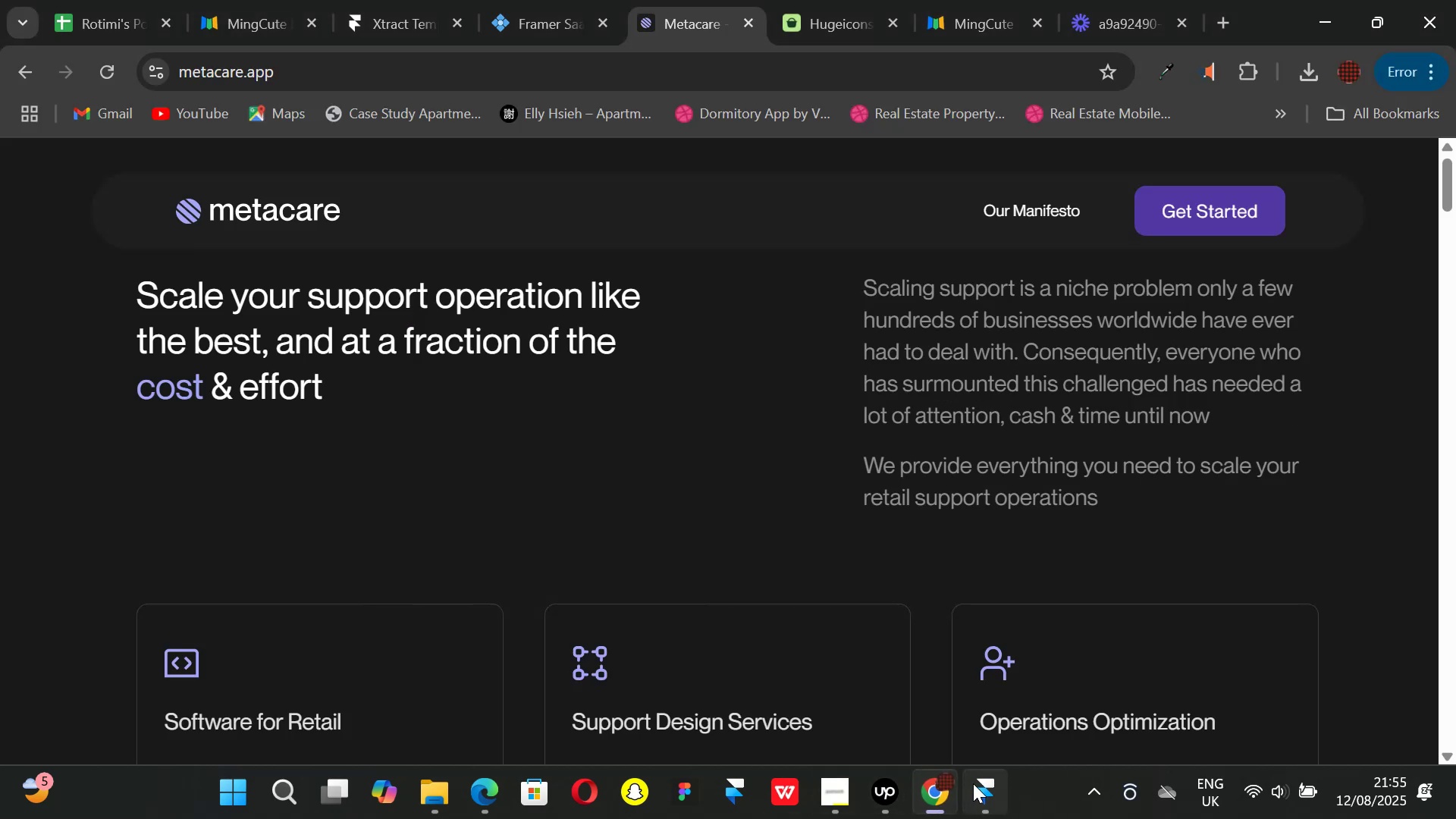 
left_click([973, 783])
 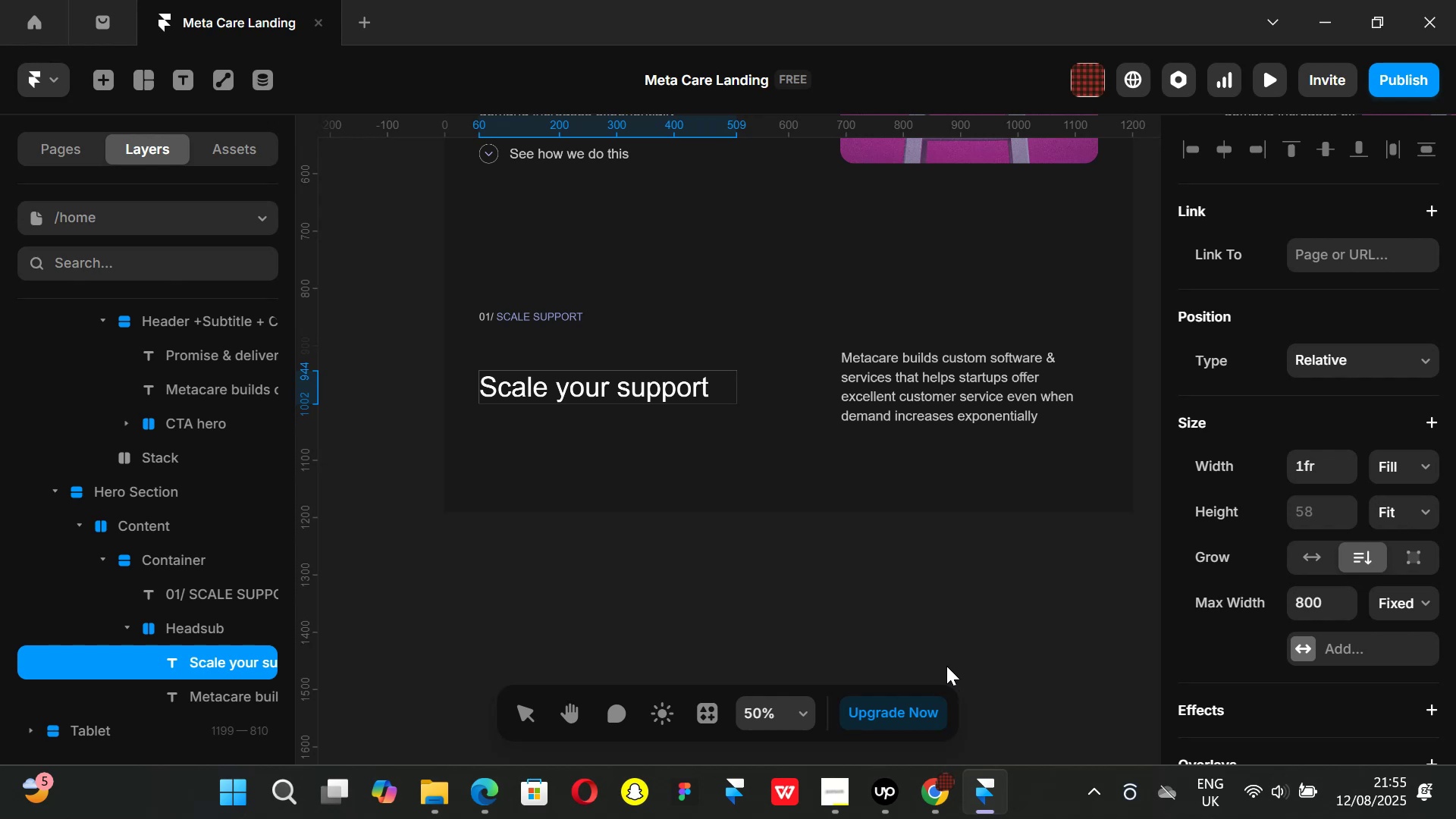 
type( operation like)
 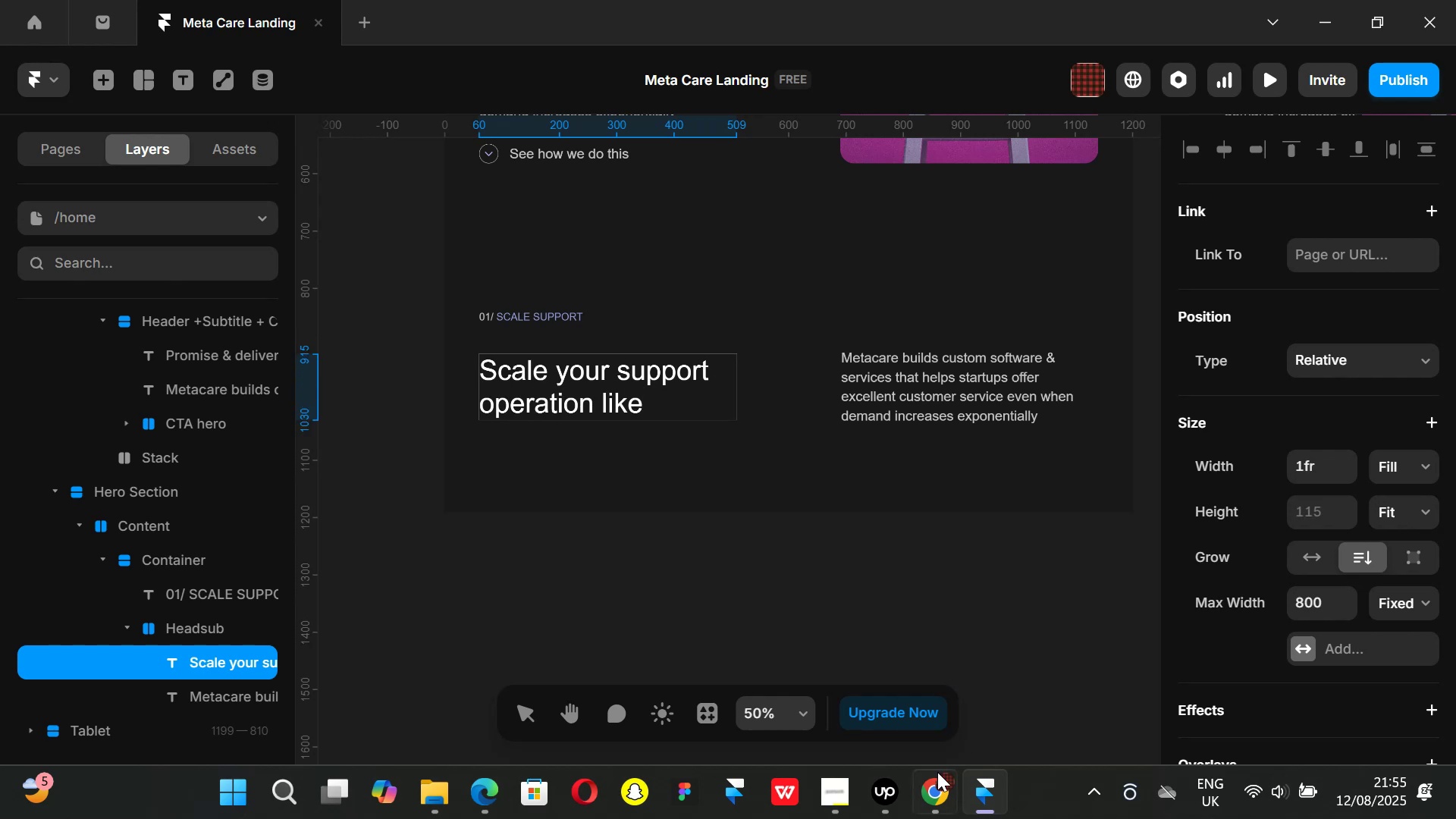 
left_click([934, 787])
 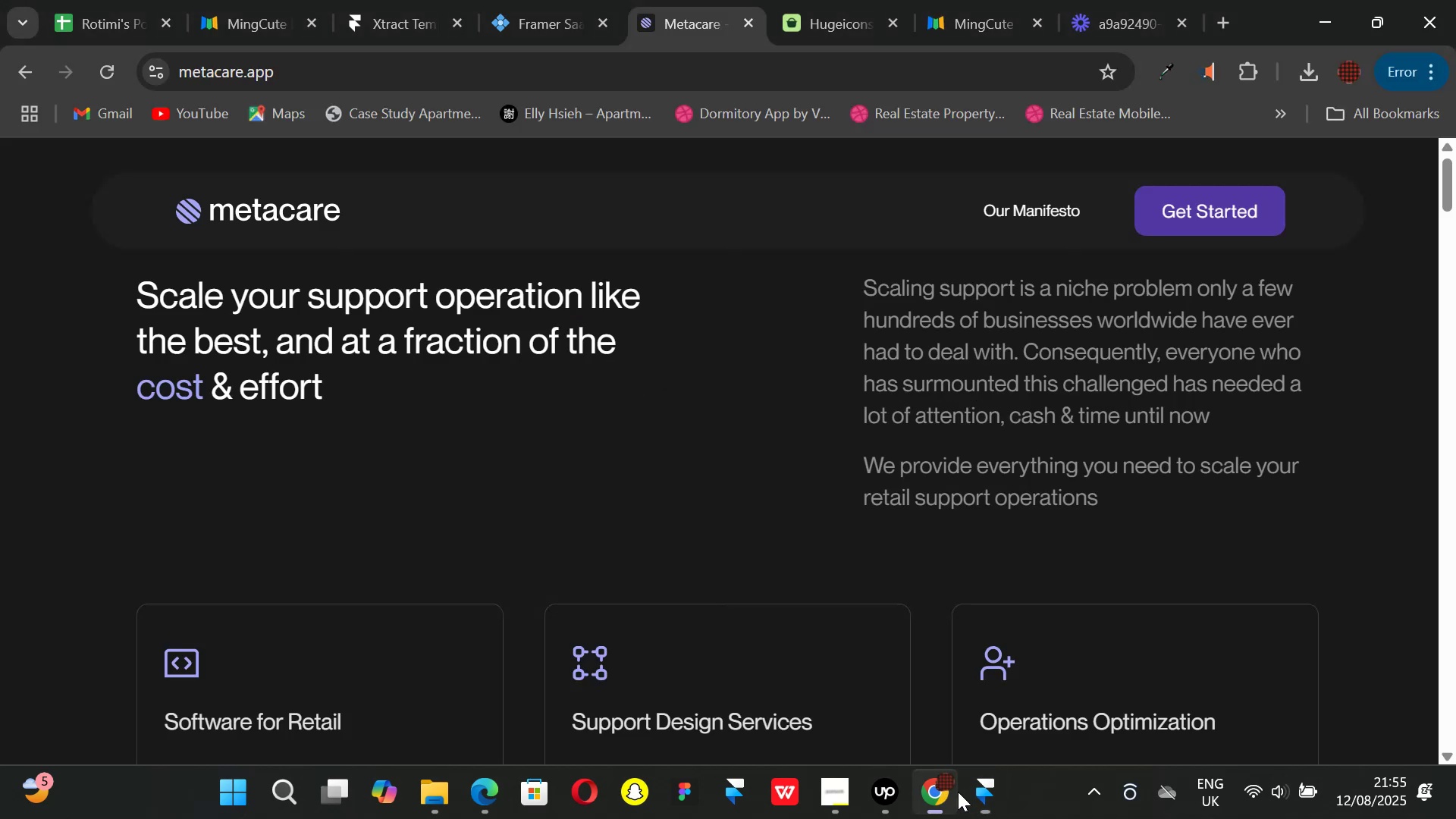 
mouse_move([971, 775])
 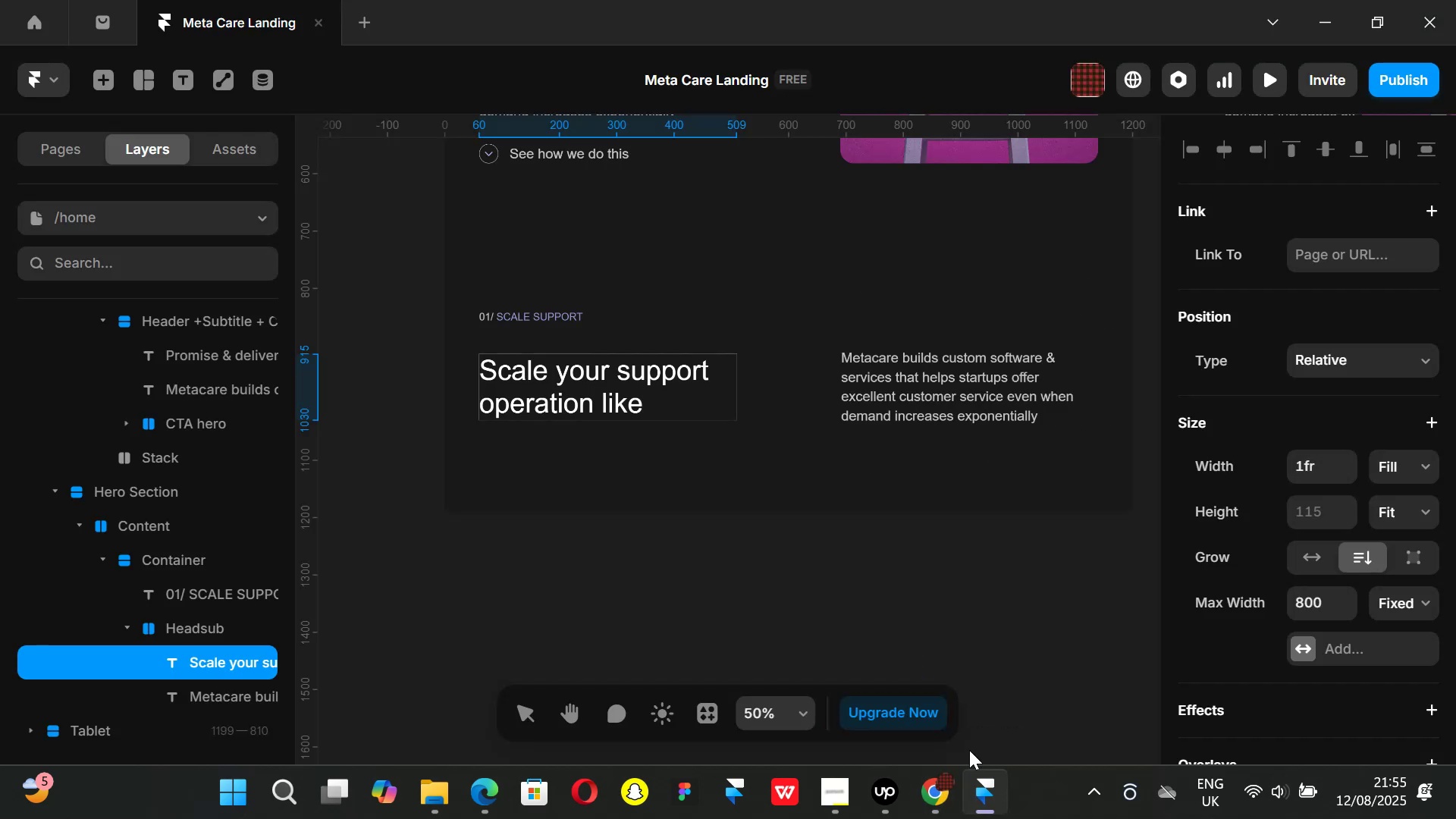 
left_click([974, 798])
 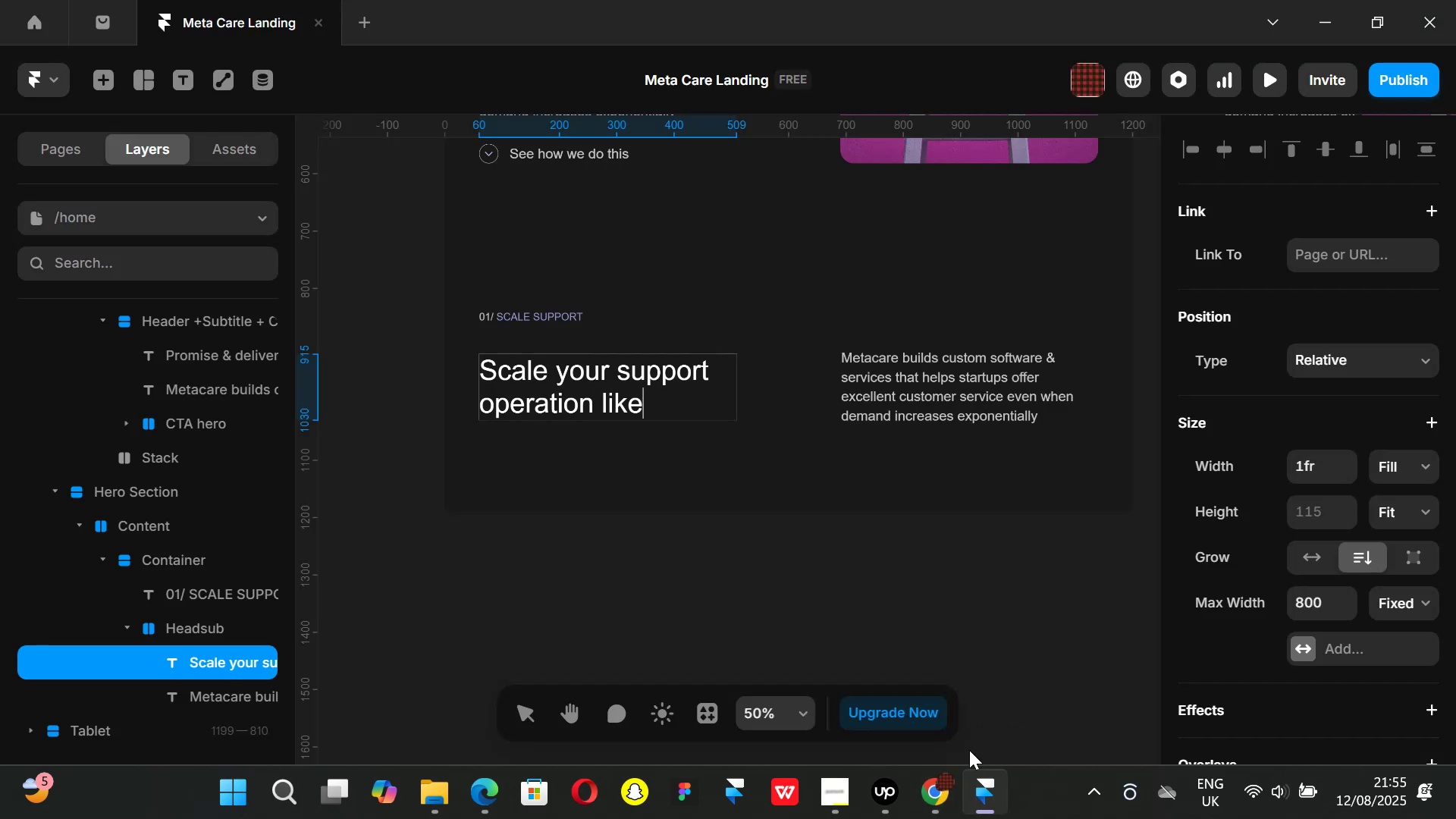 
type( the best,)
 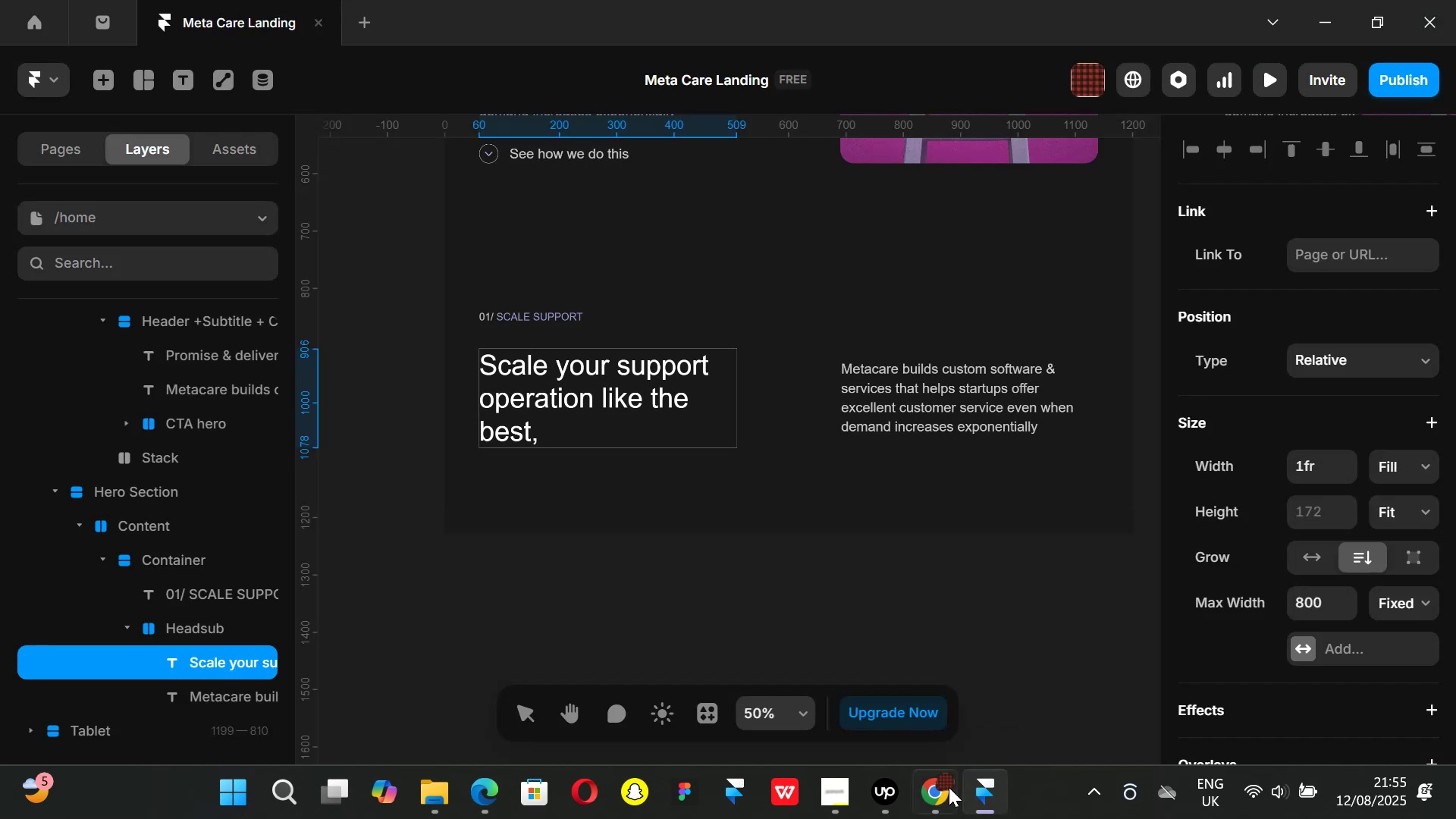 
left_click([948, 789])
 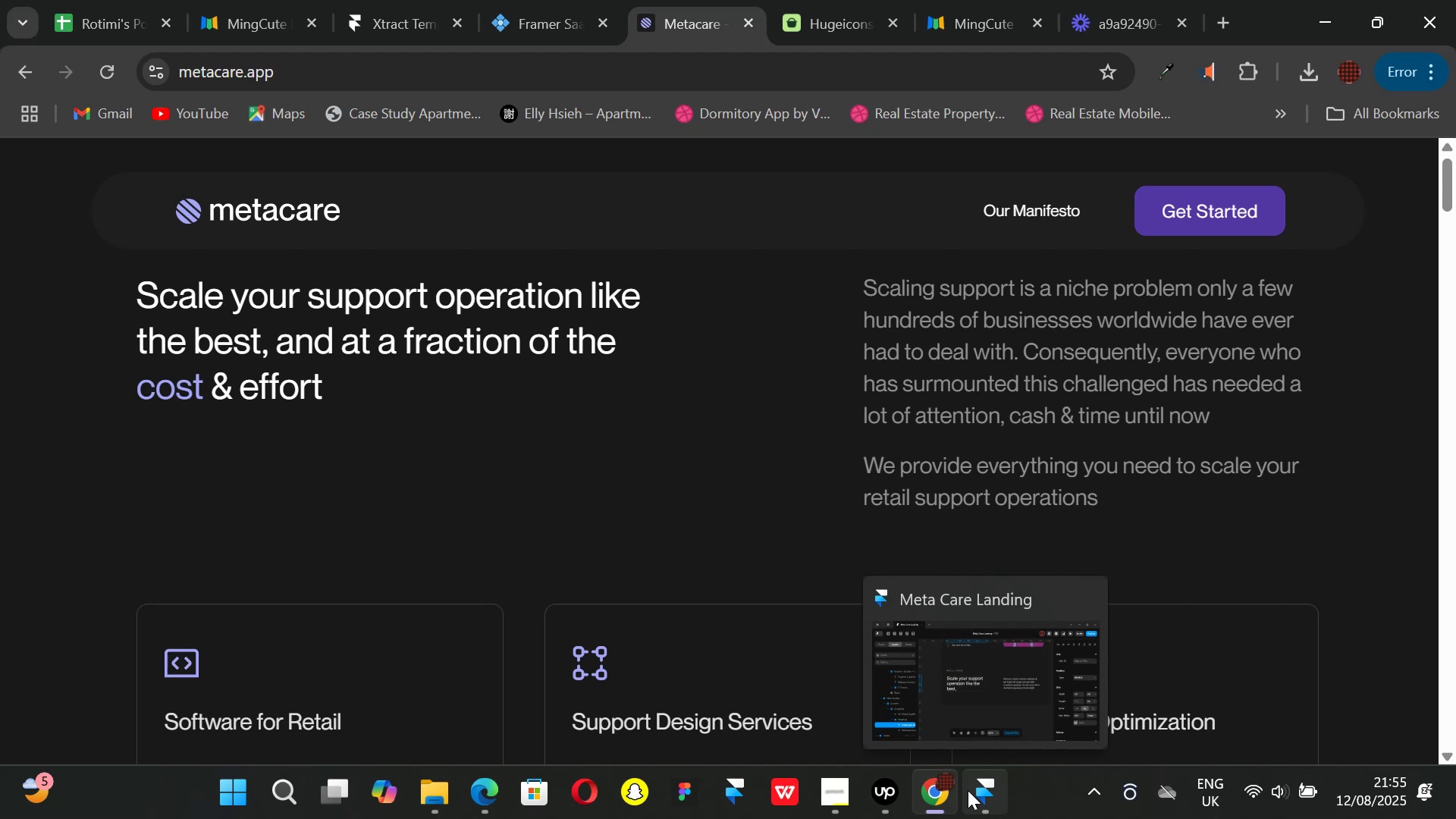 
left_click([968, 790])
 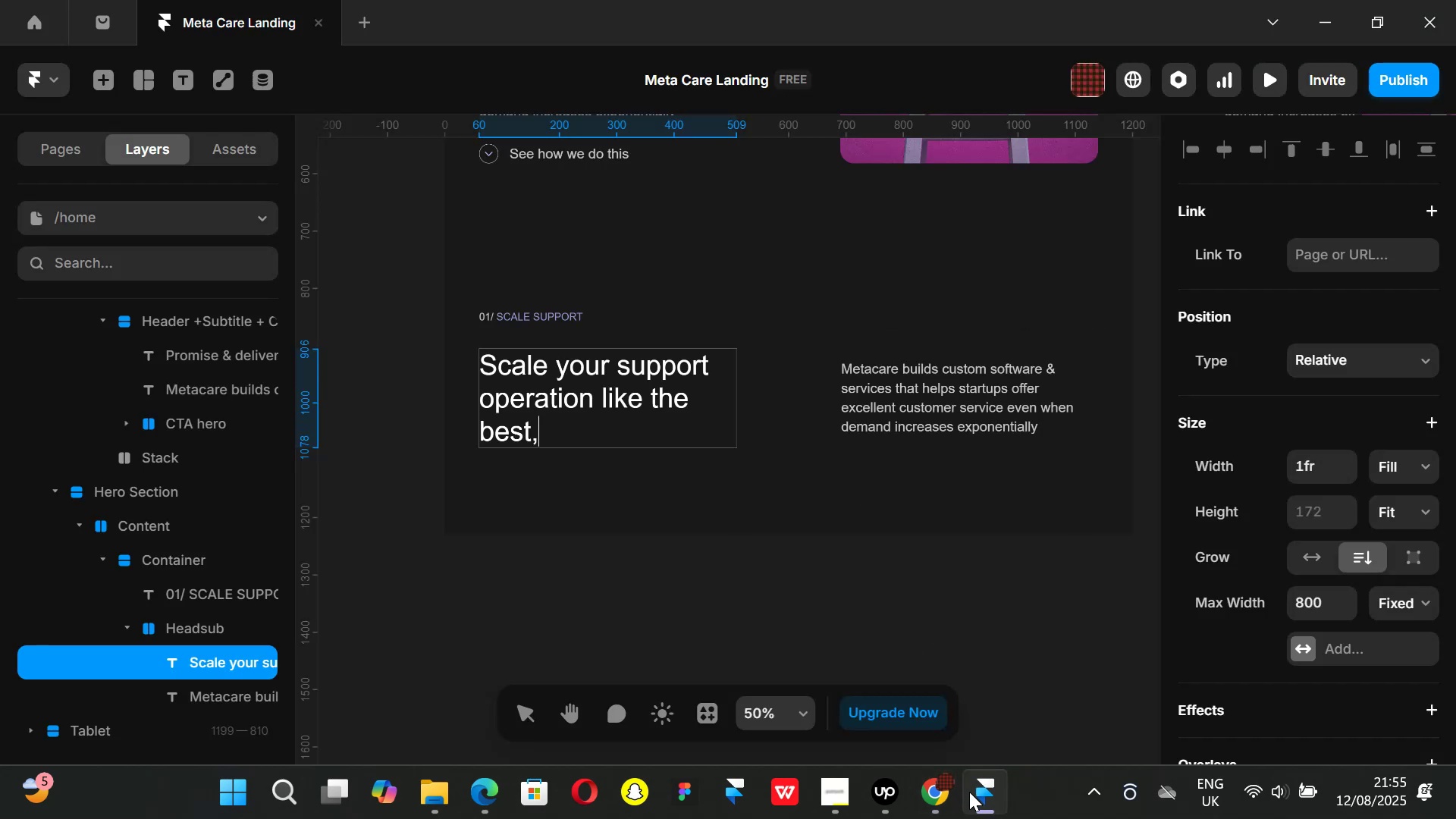 
type( and at fraction of)
 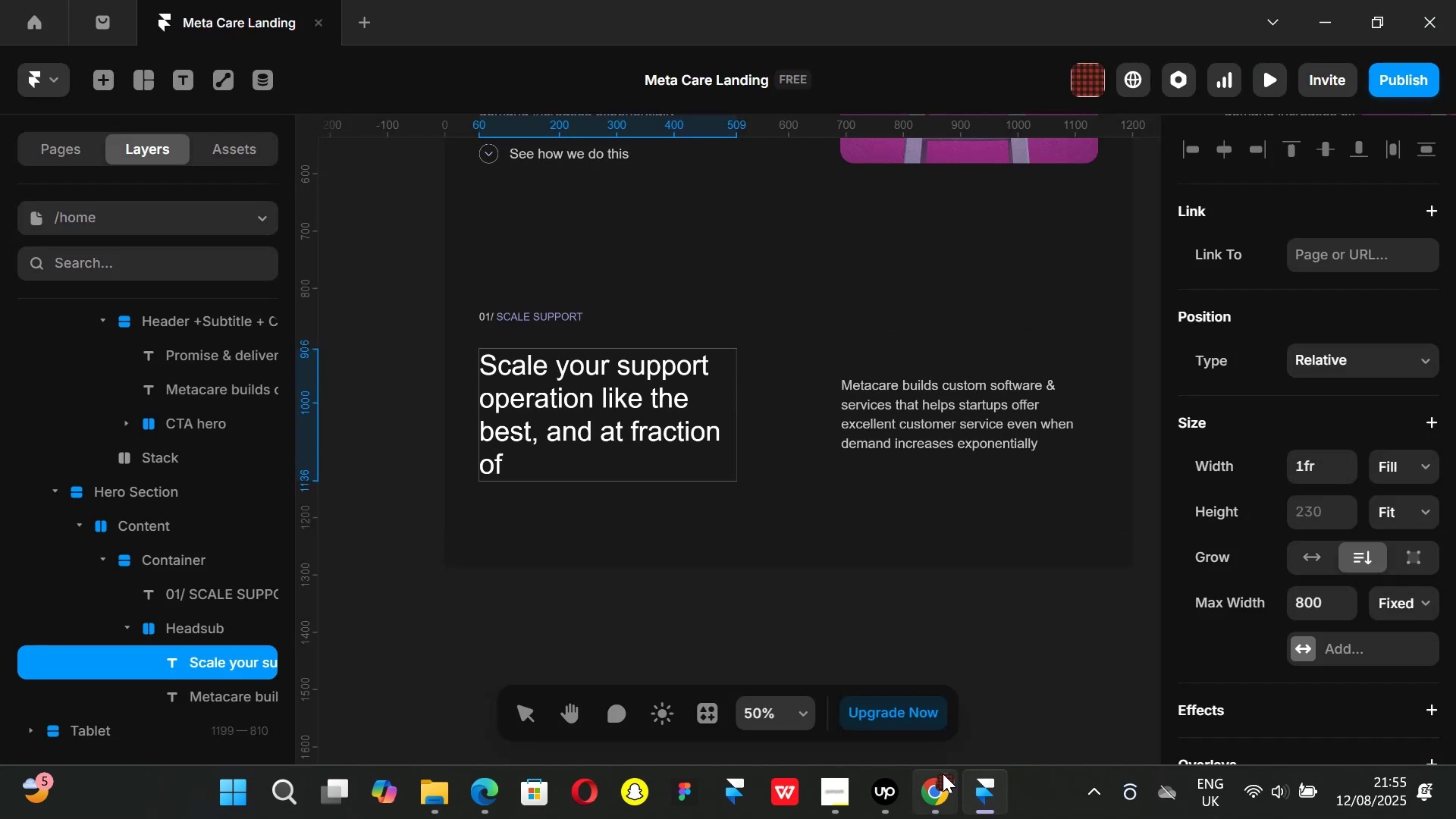 
left_click([943, 792])
 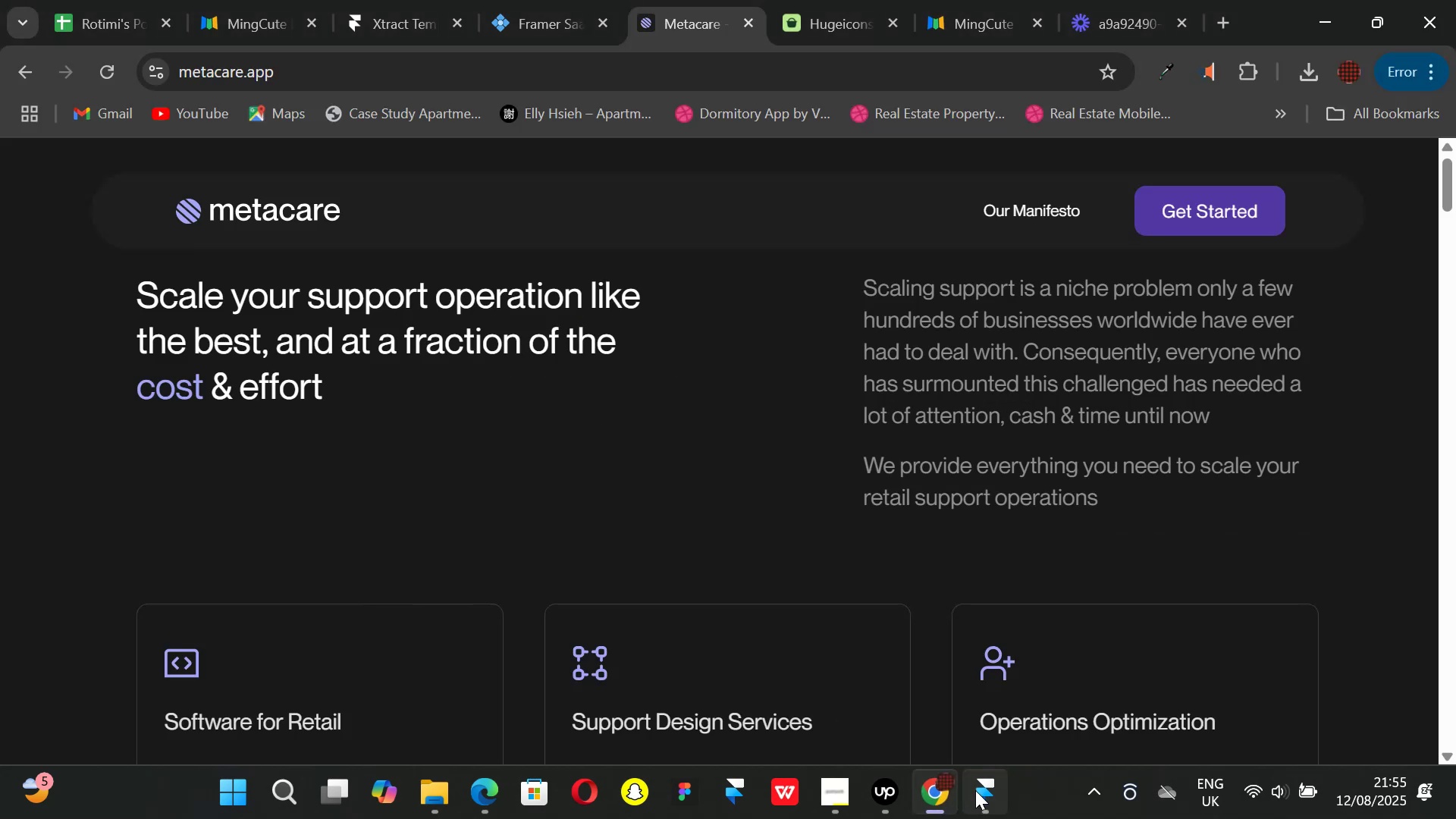 
left_click([975, 790])
 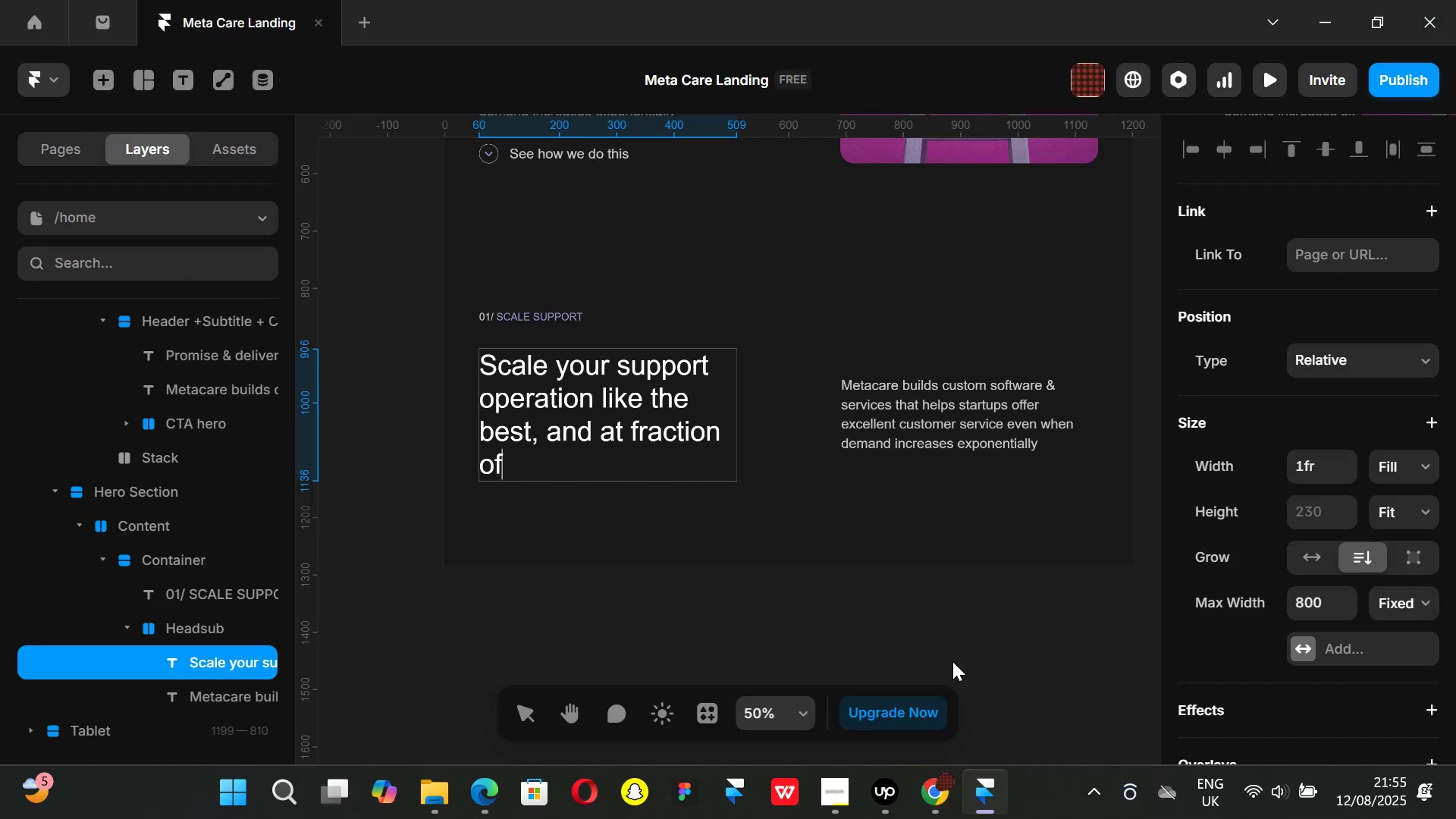 
type( the cost )
 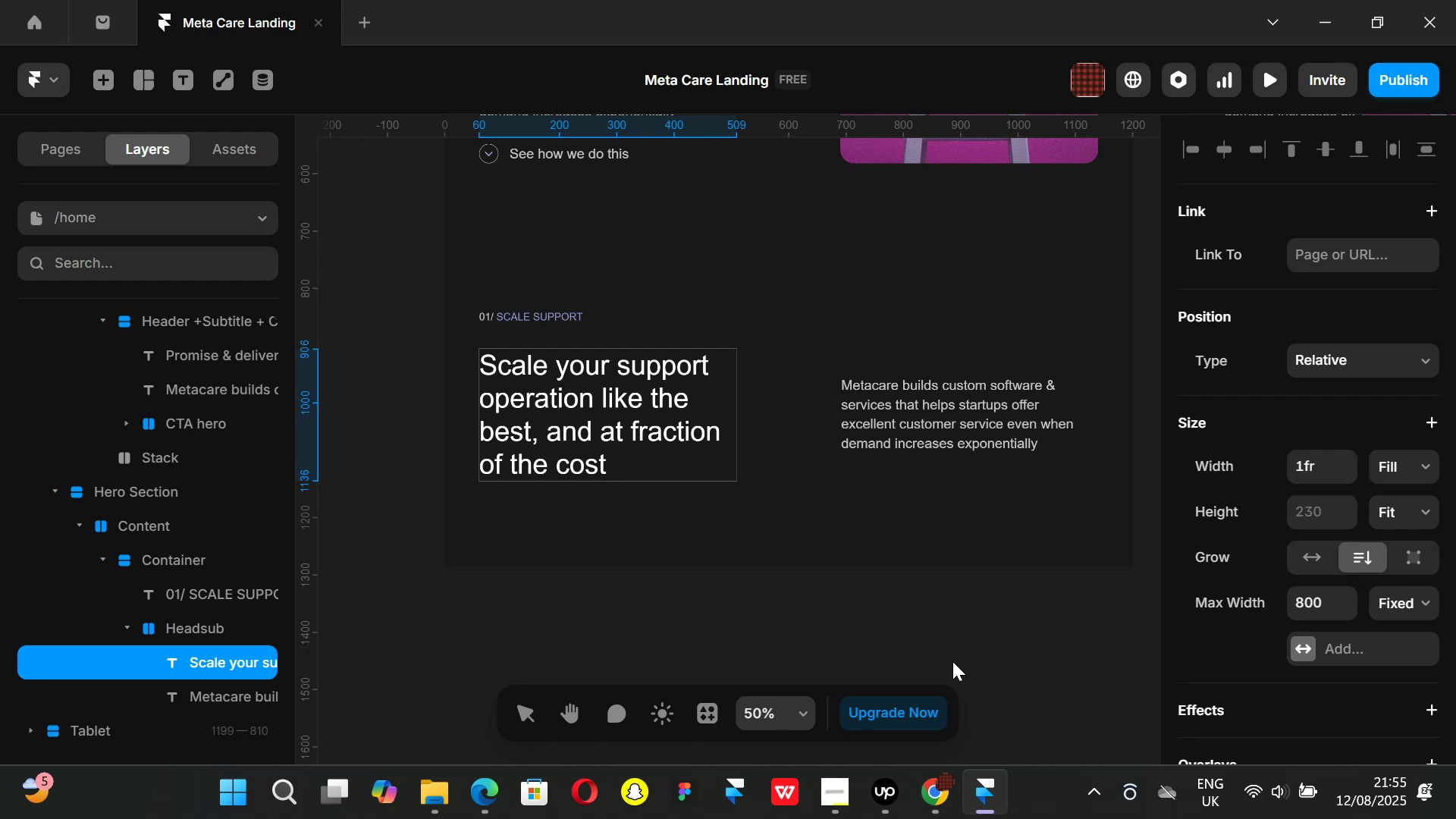 
key(Shift+ShiftLeft)
 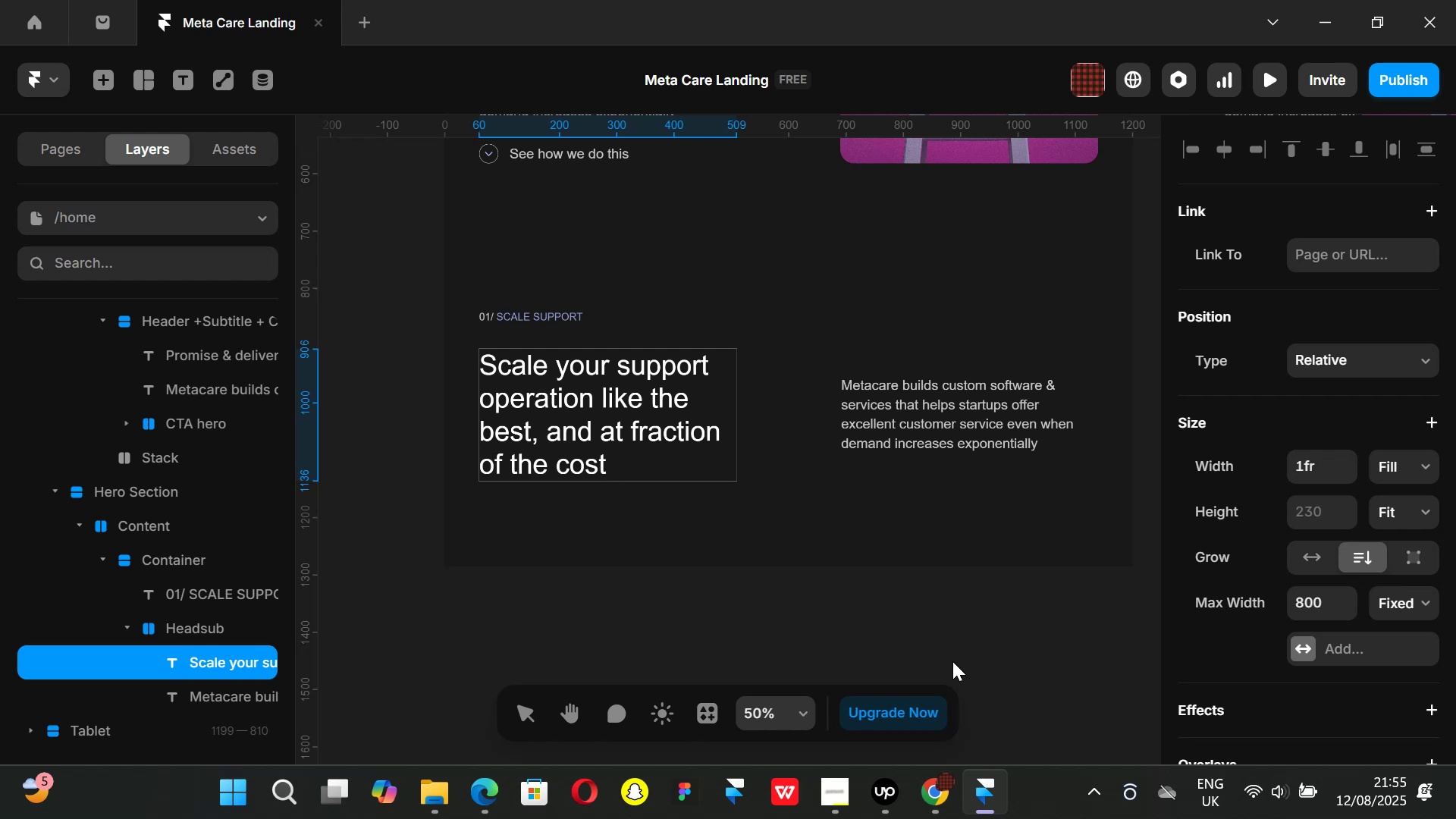 
key(Shift+7)
 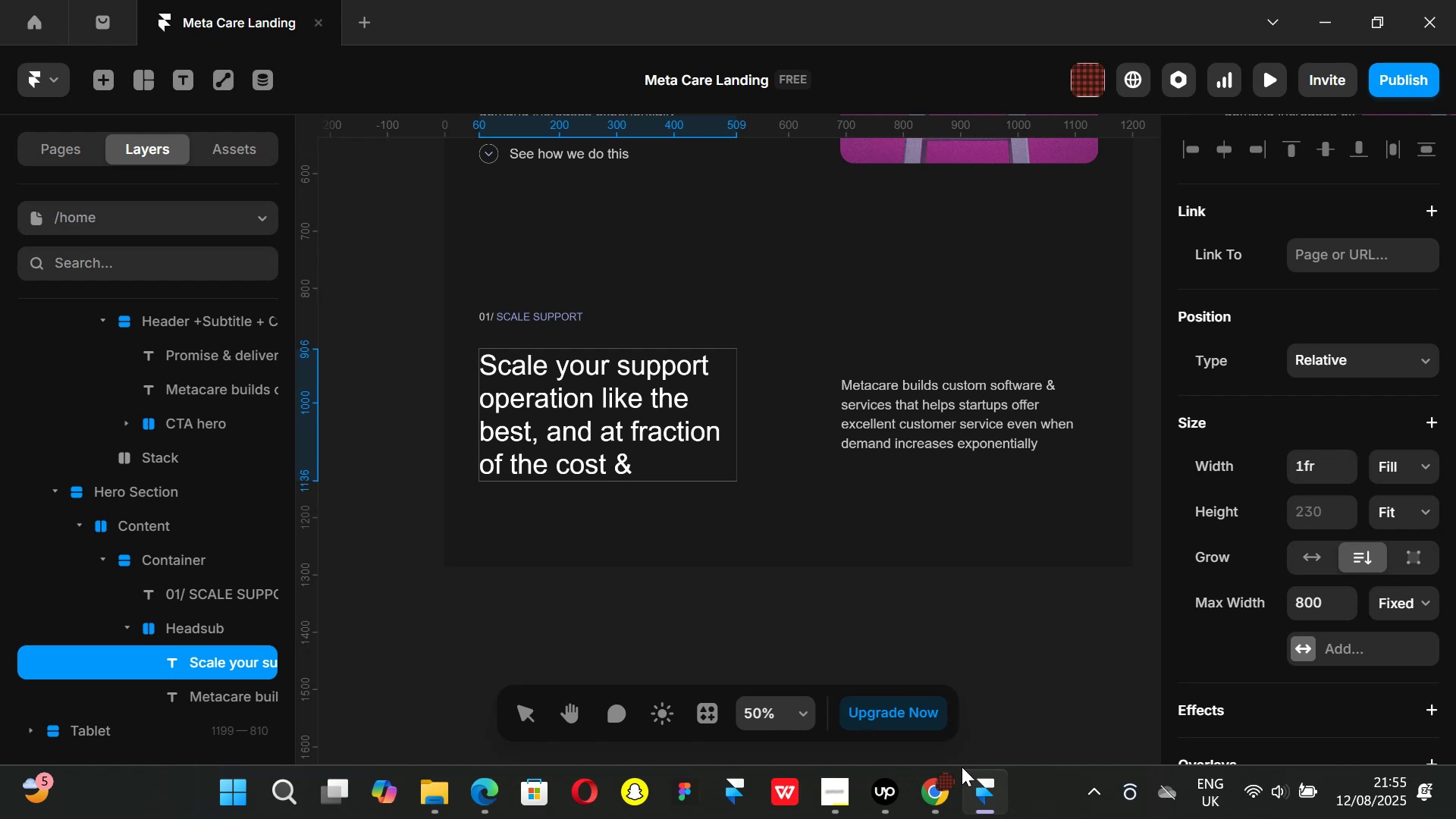 
left_click([946, 812])
 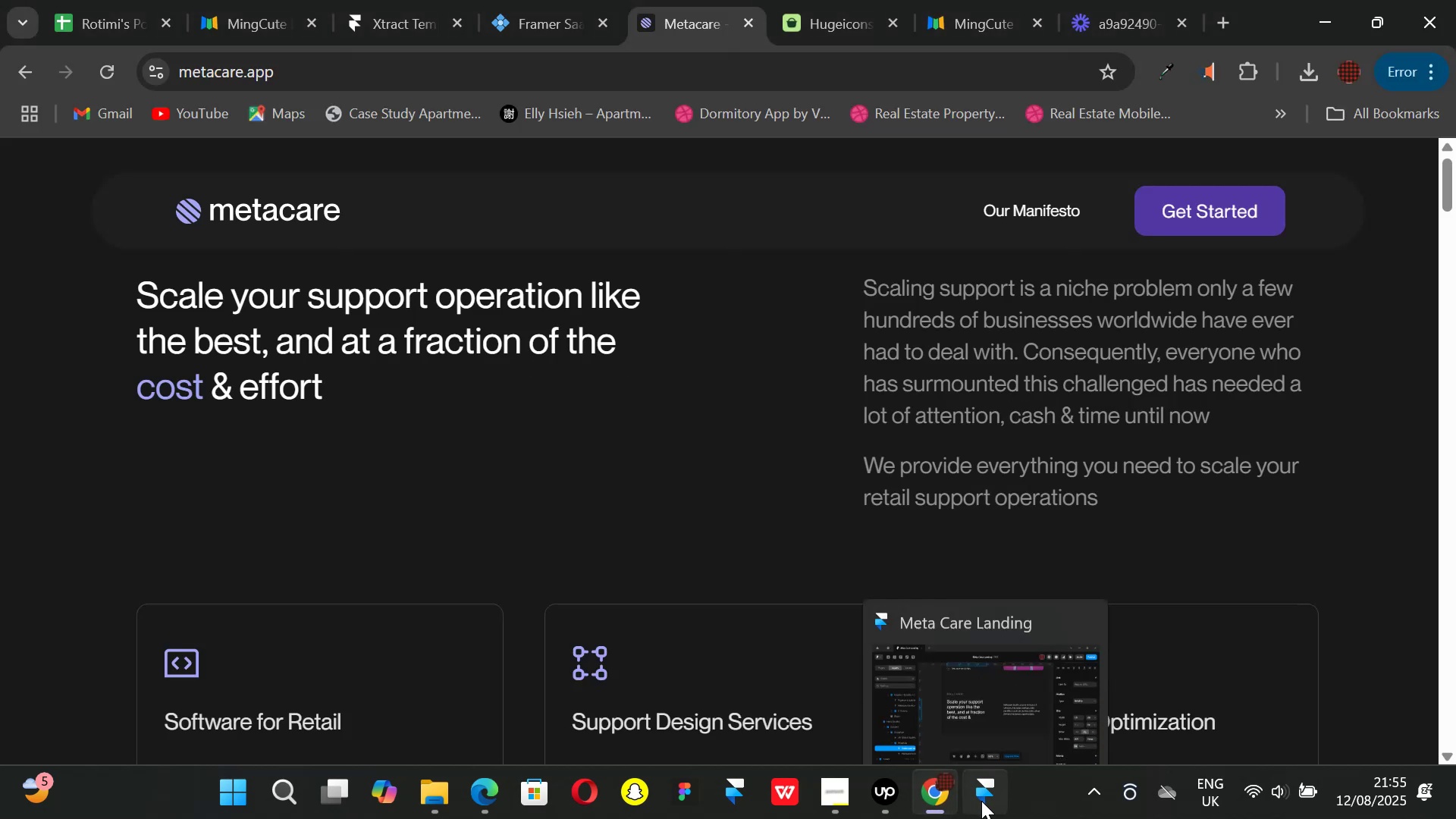 
left_click([981, 801])
 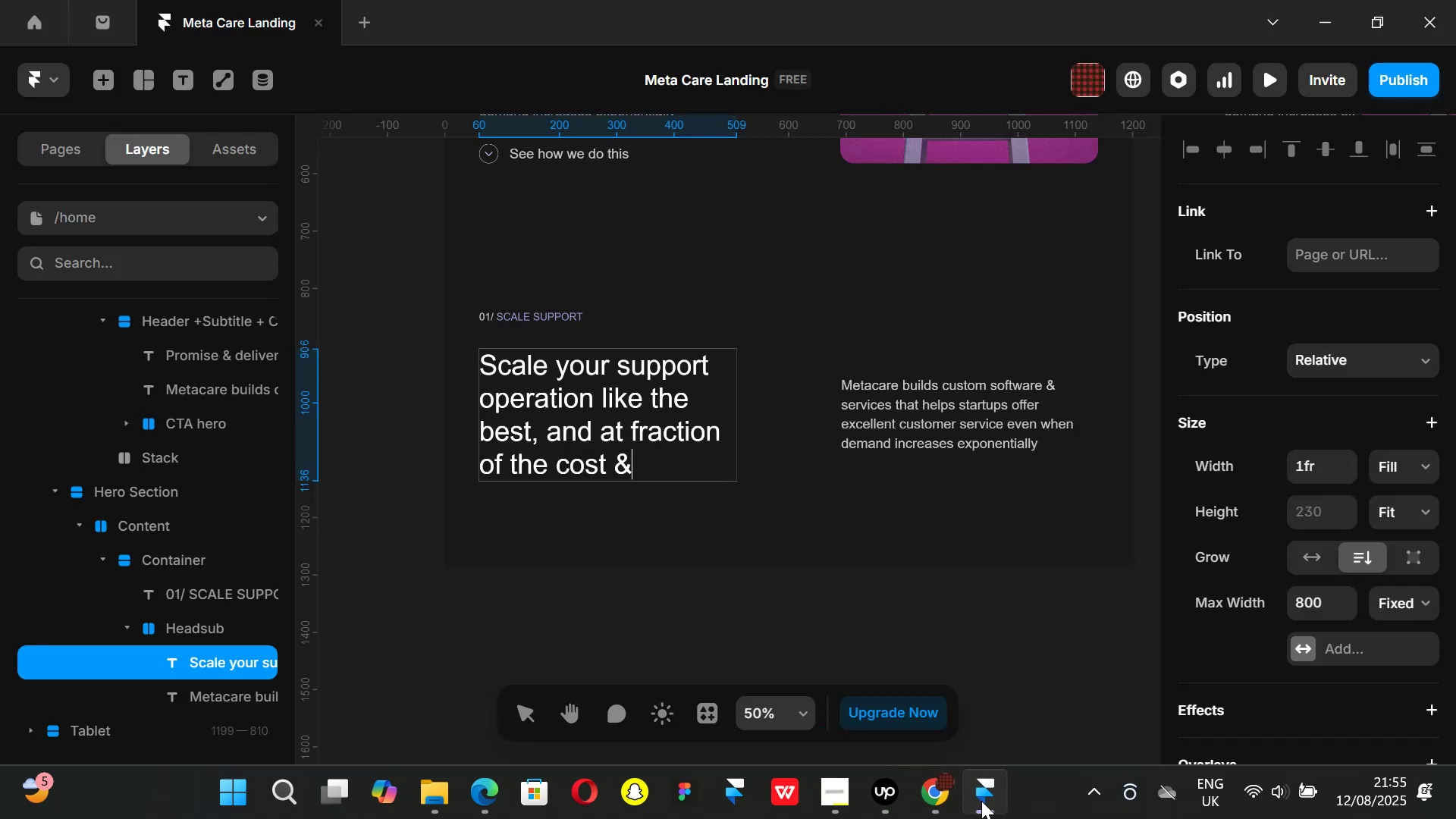 
type(effort)
 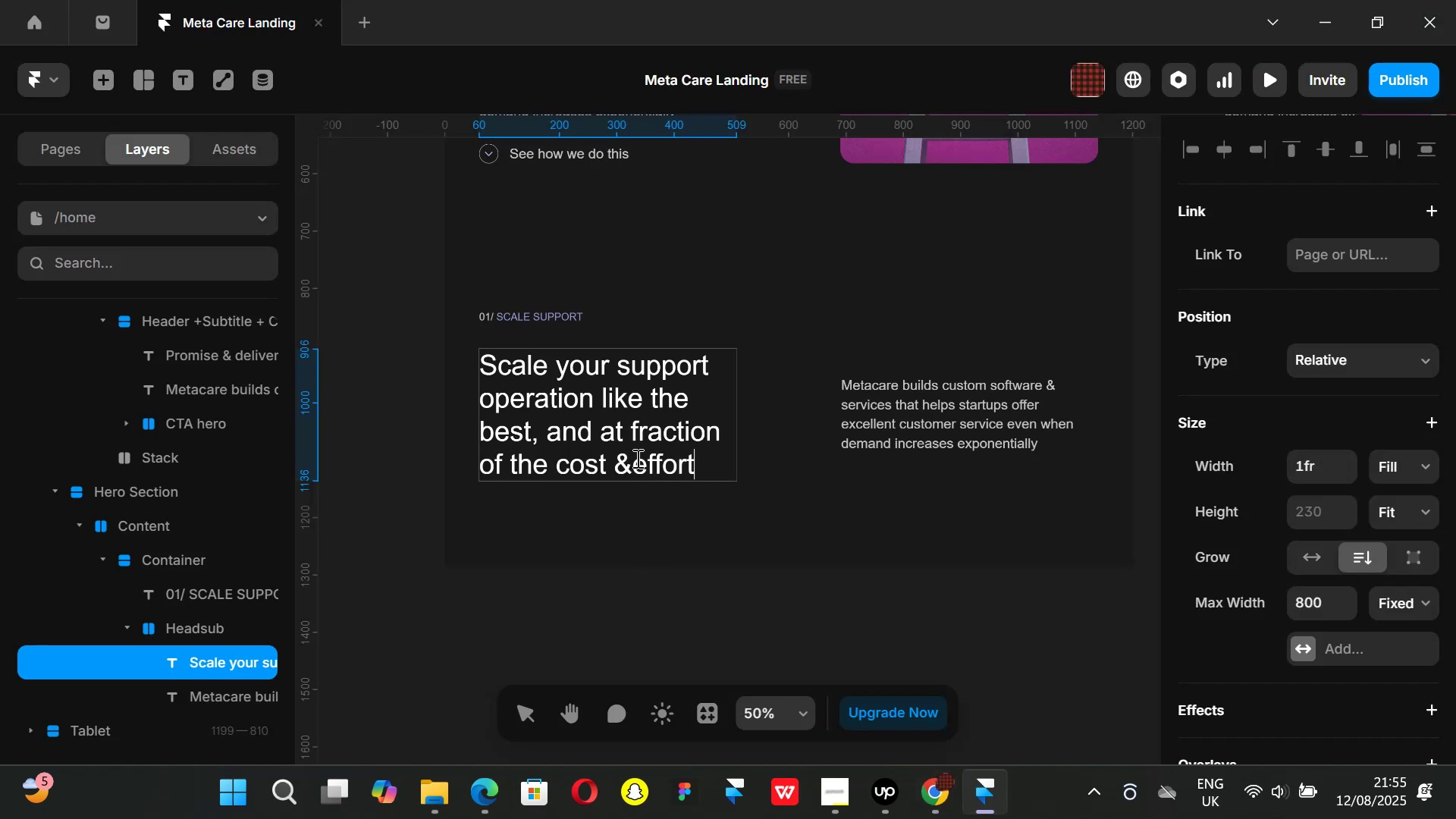 
left_click([634, 460])
 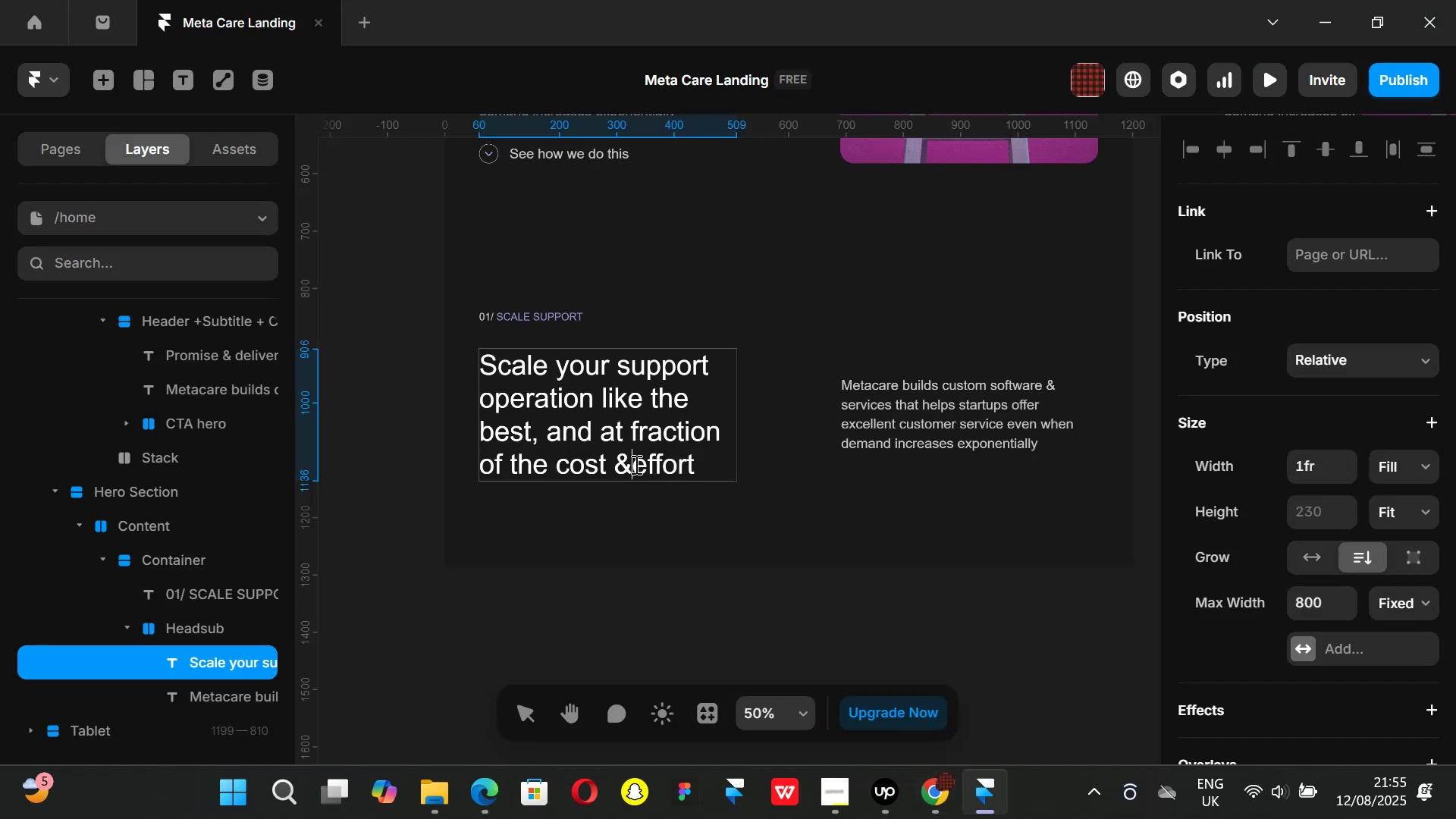 
key(Space)
 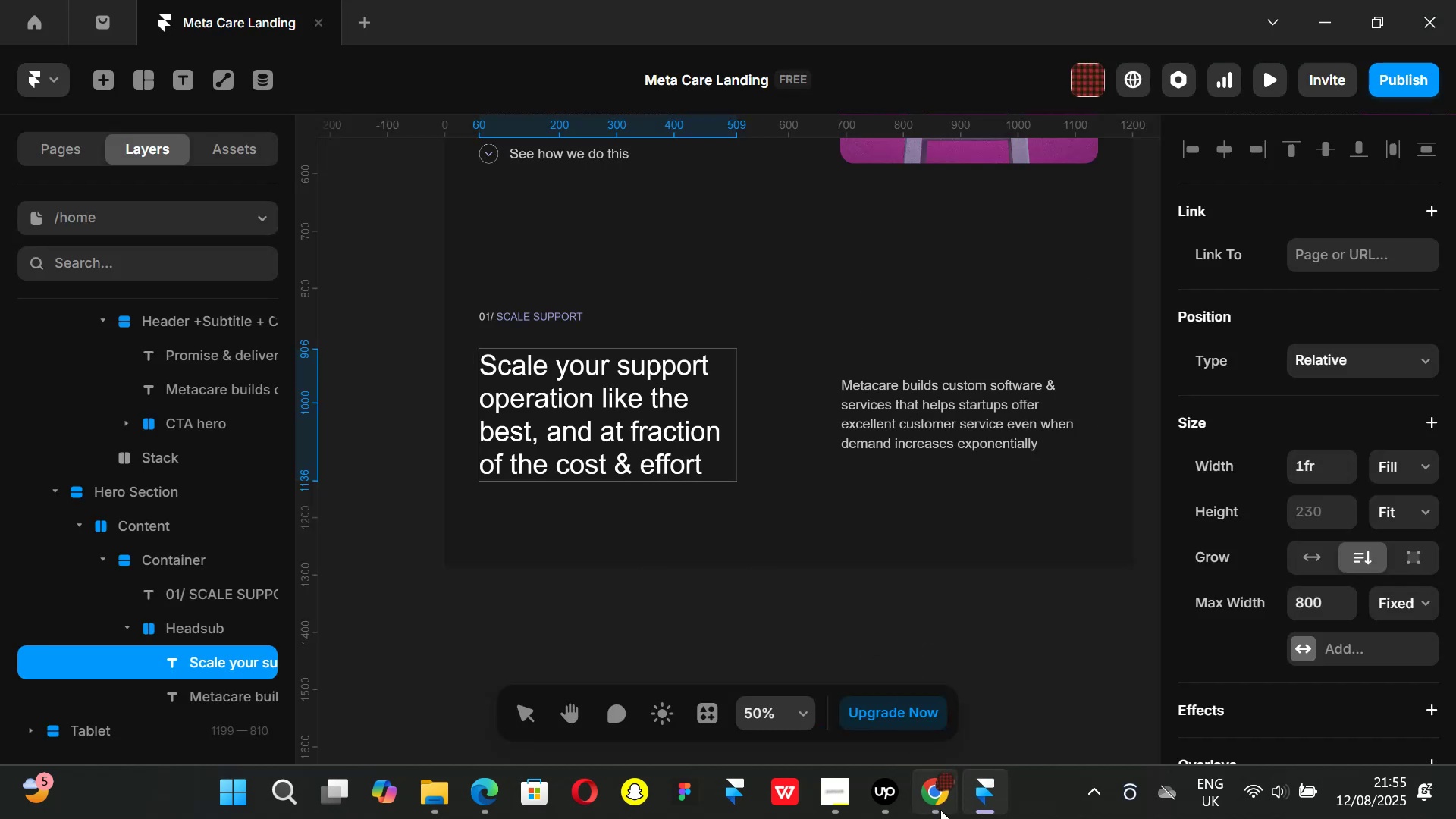 
left_click([940, 810])
 